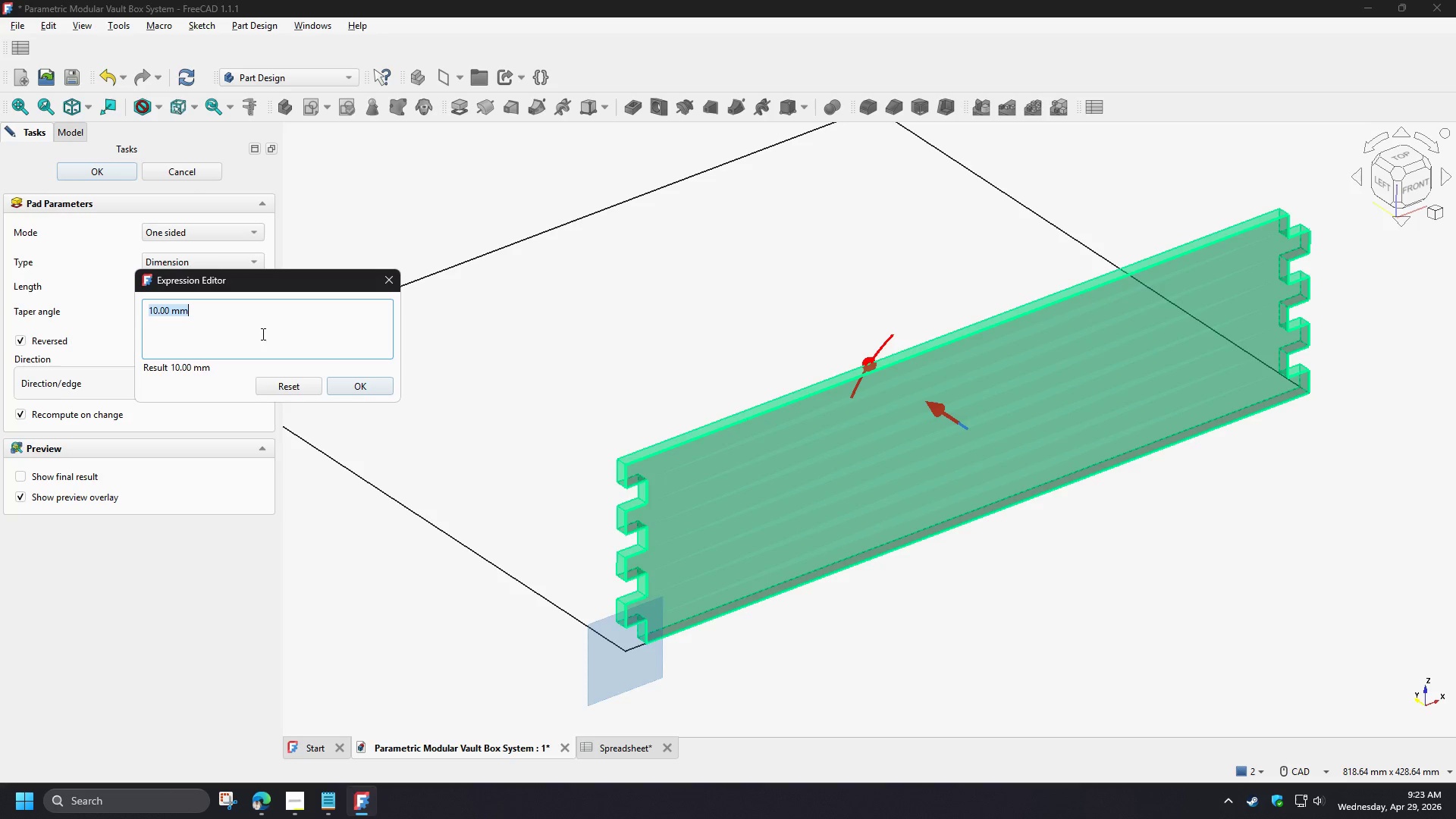 
wait(28.61)
 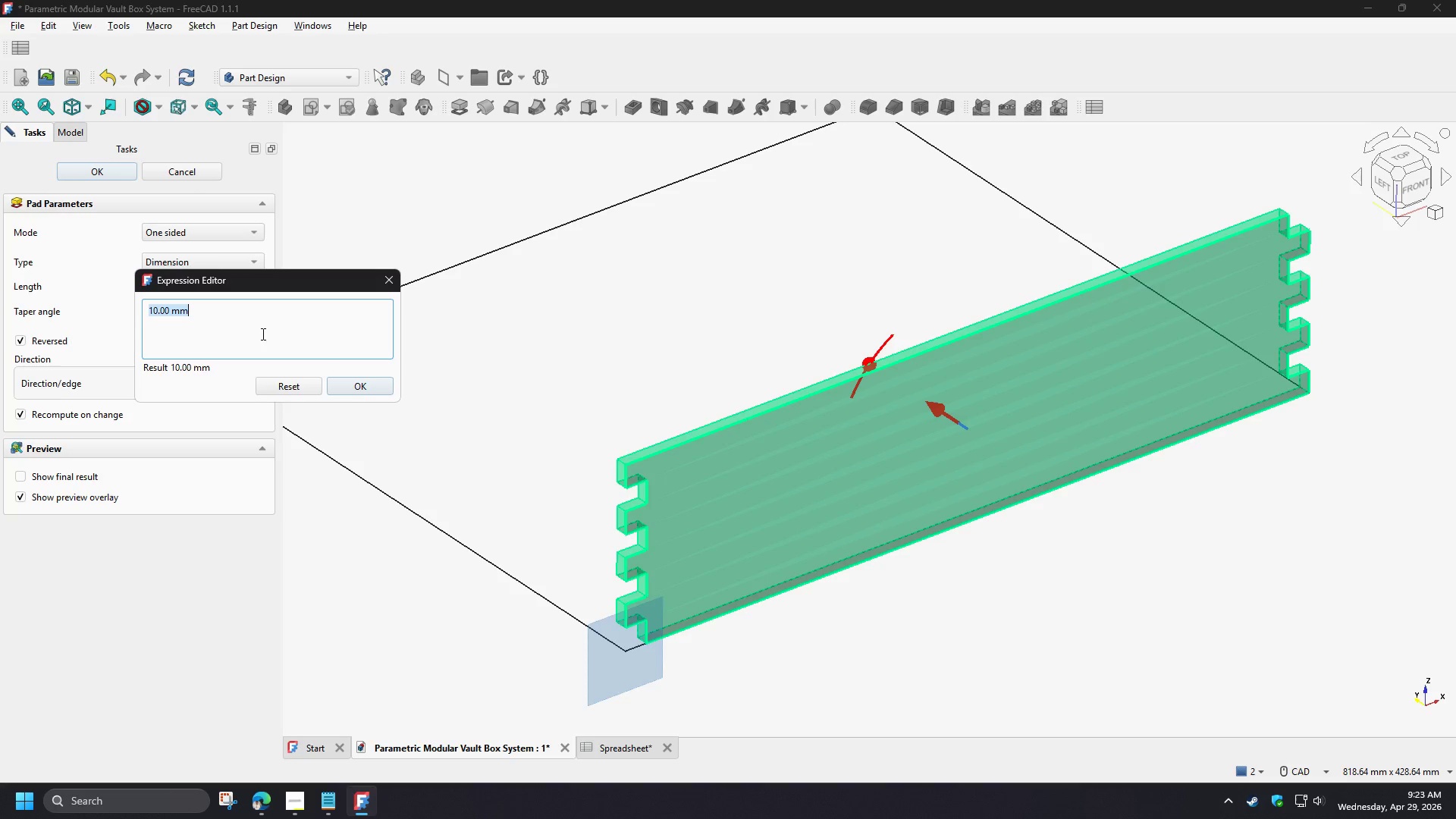 
left_click_drag(start_coordinate=[263, 278], to_coordinate=[361, 292])
 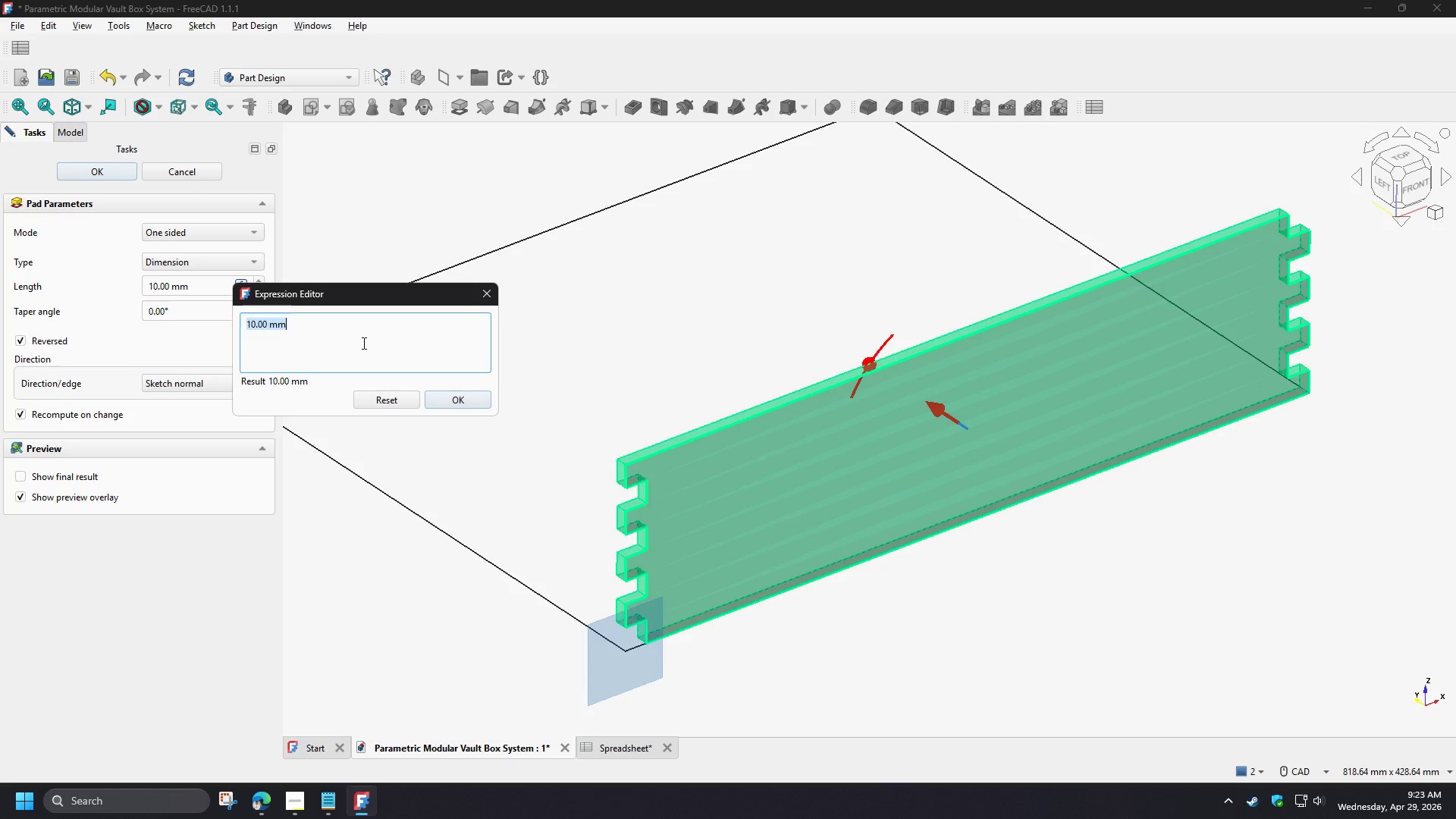 
type(spr)
 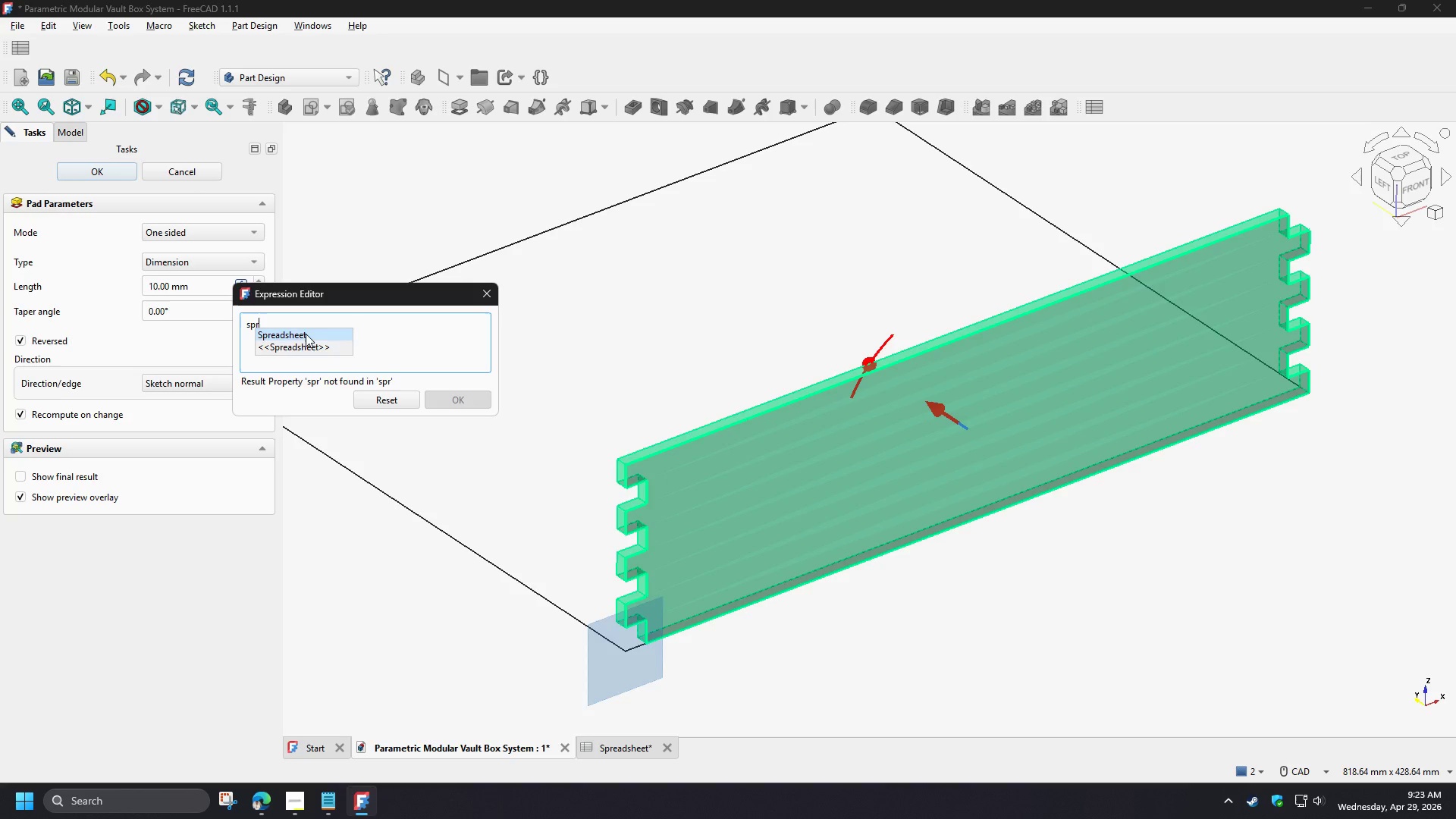 
left_click([306, 334])
 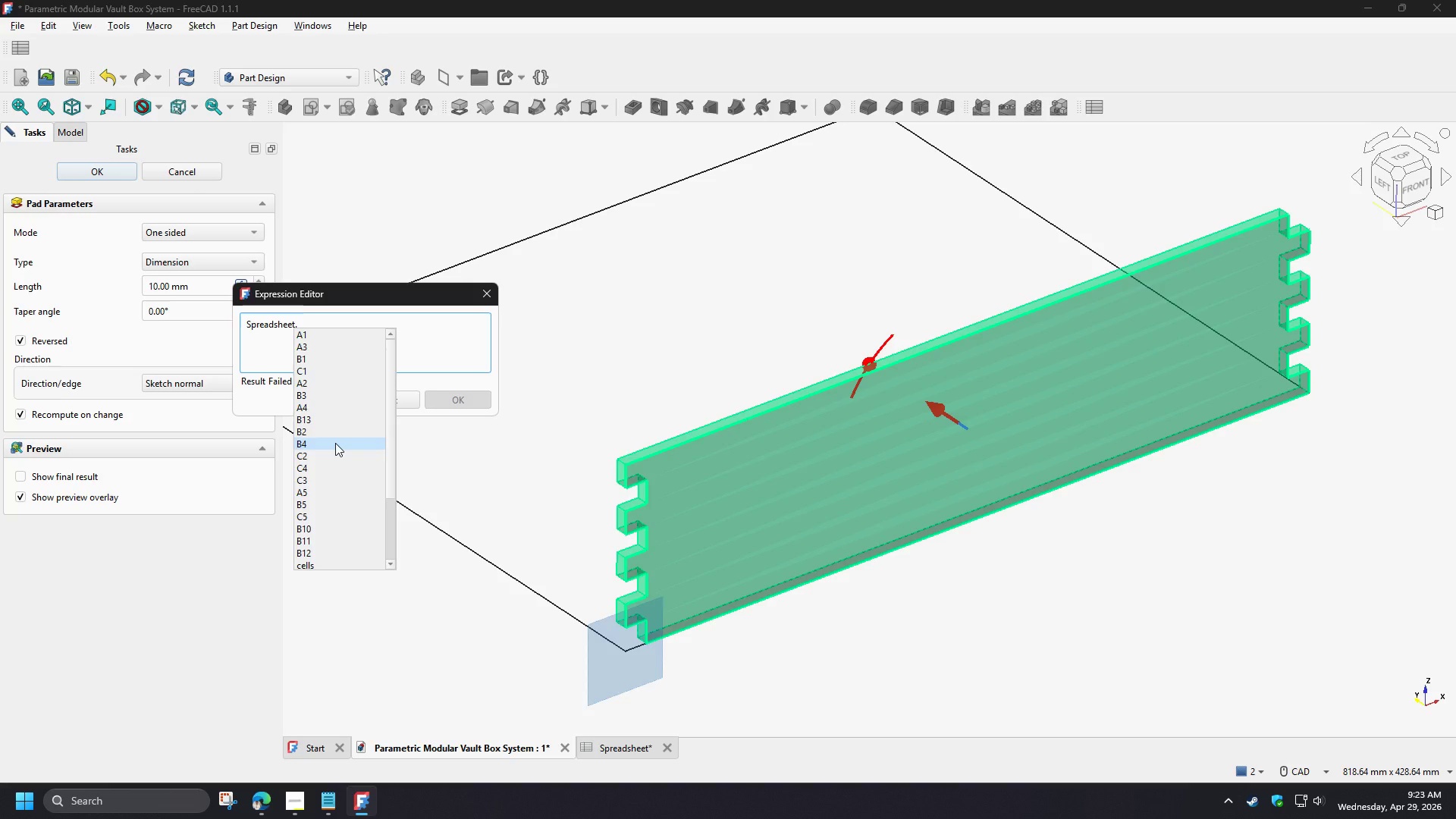 
left_click([335, 443])
 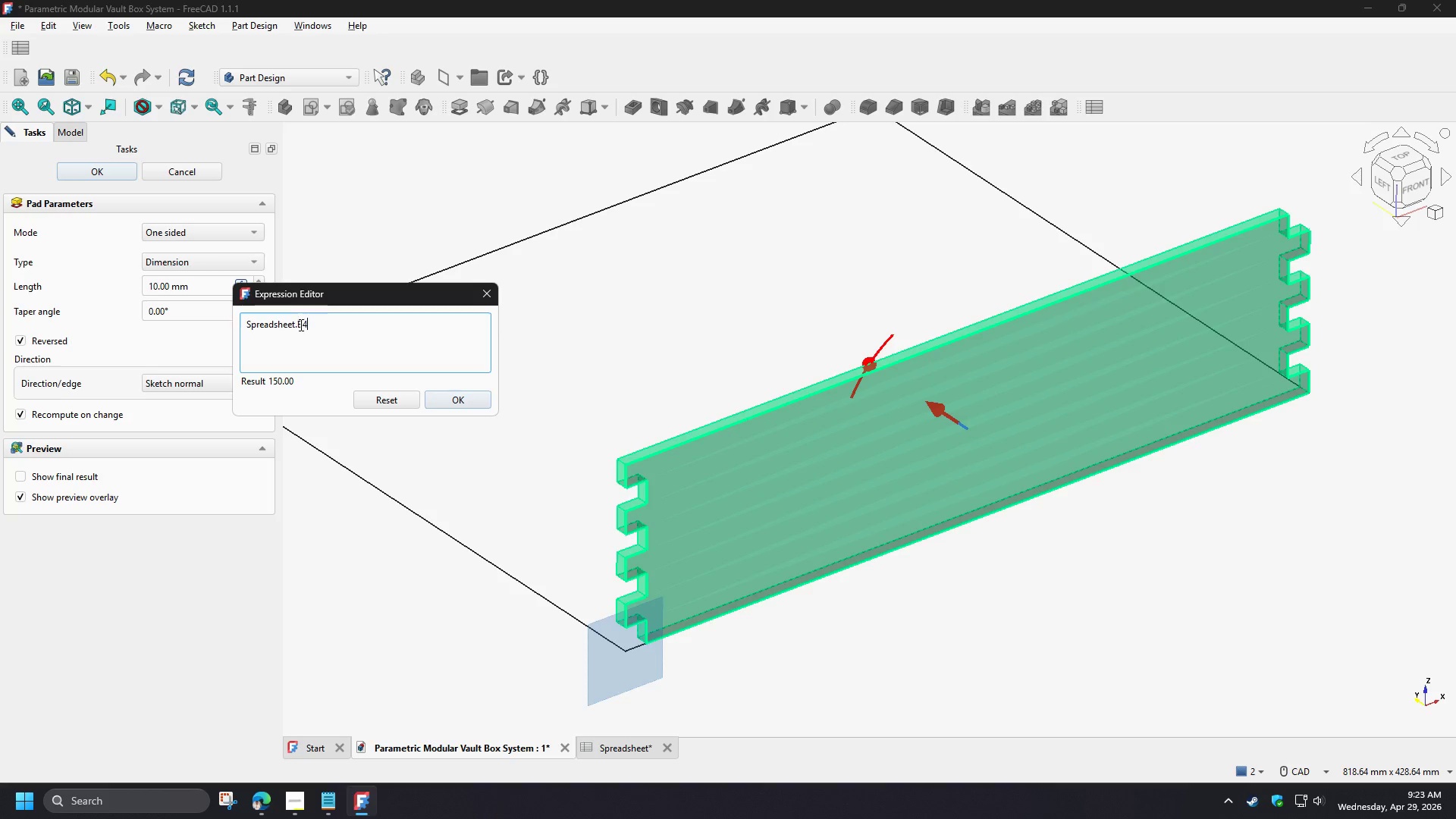 
left_click_drag(start_coordinate=[297, 325], to_coordinate=[317, 329])
 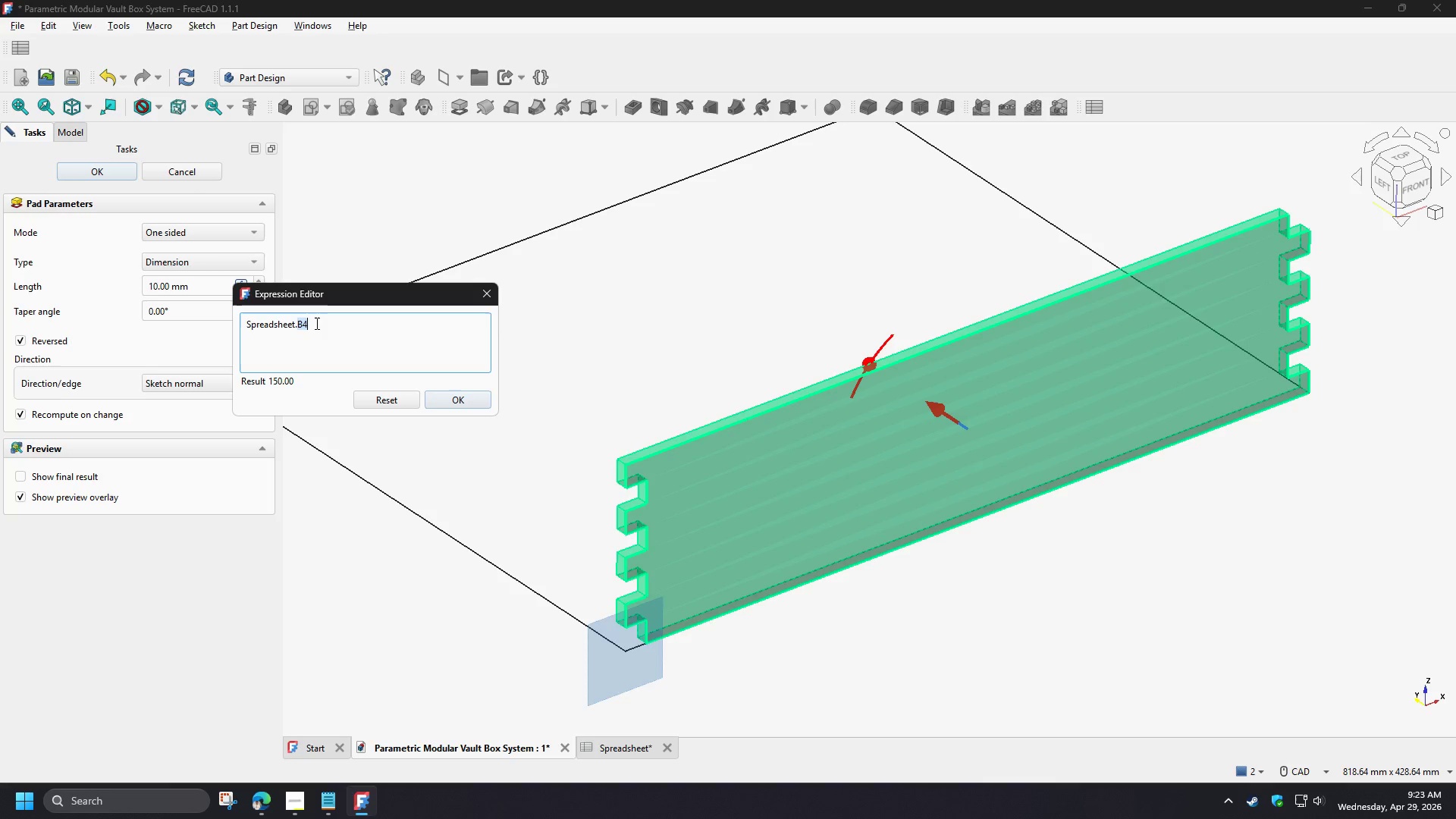 
left_click([315, 323])
 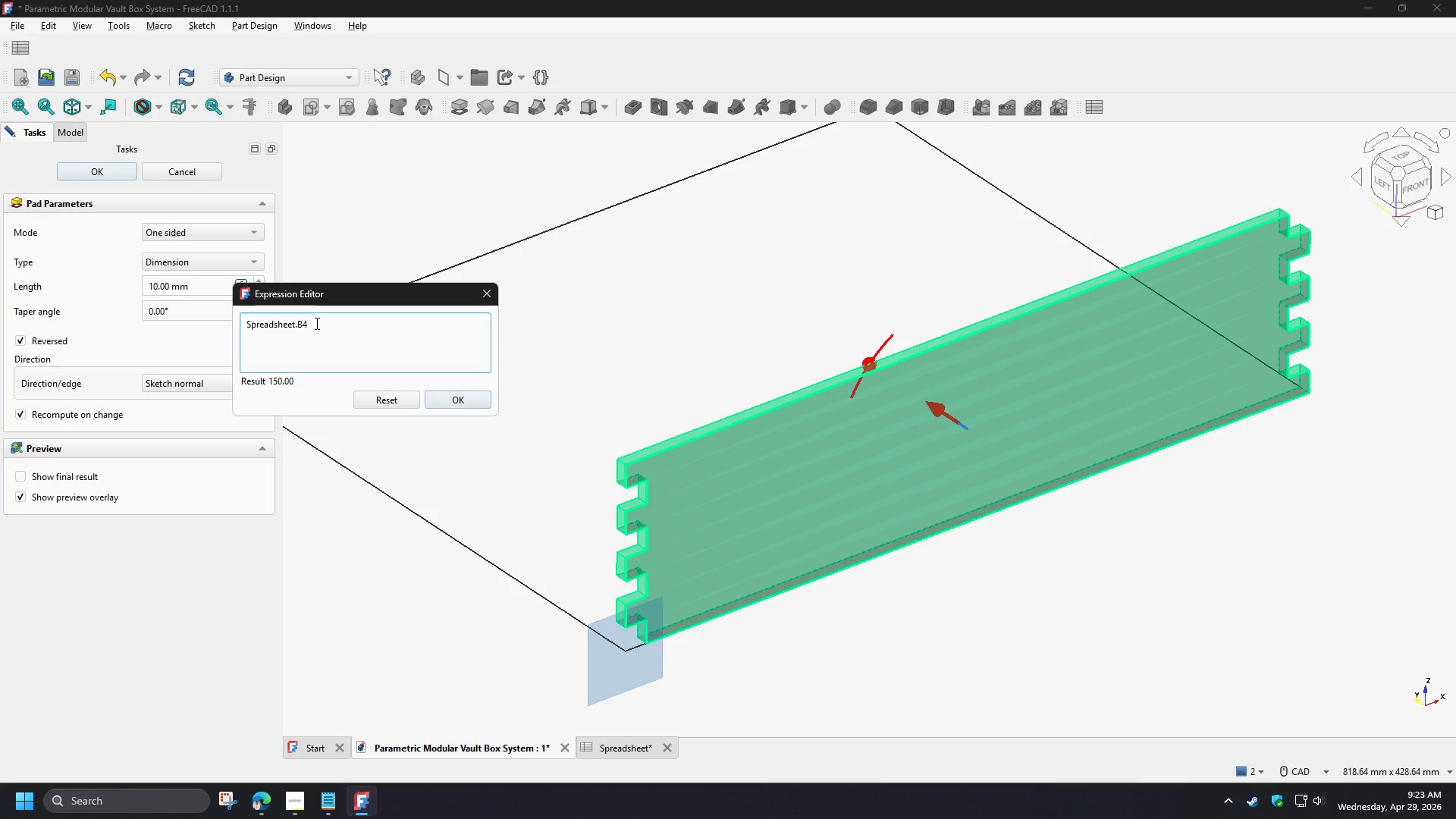 
key(Backspace)
 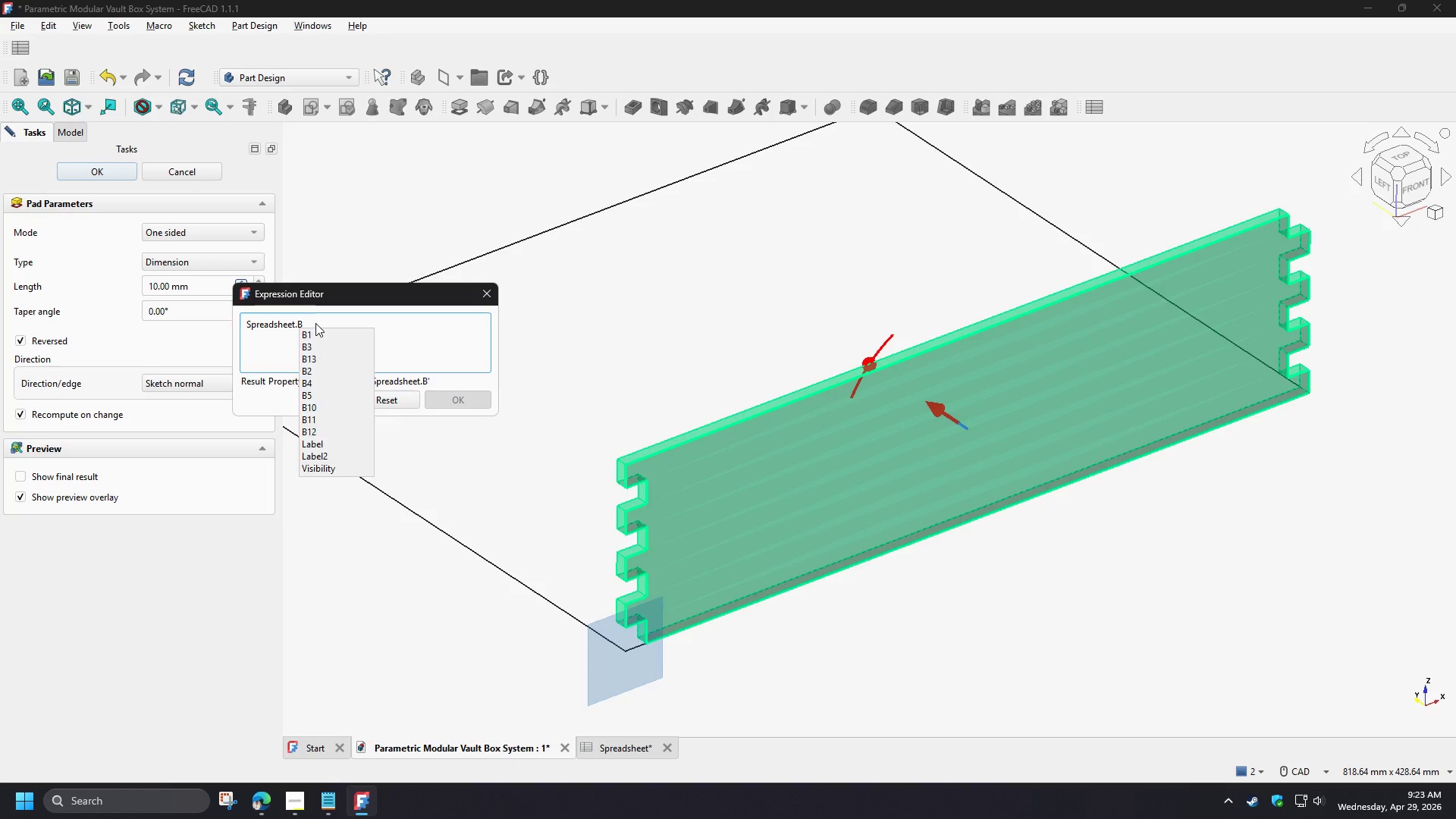 
key(Numpad5)
 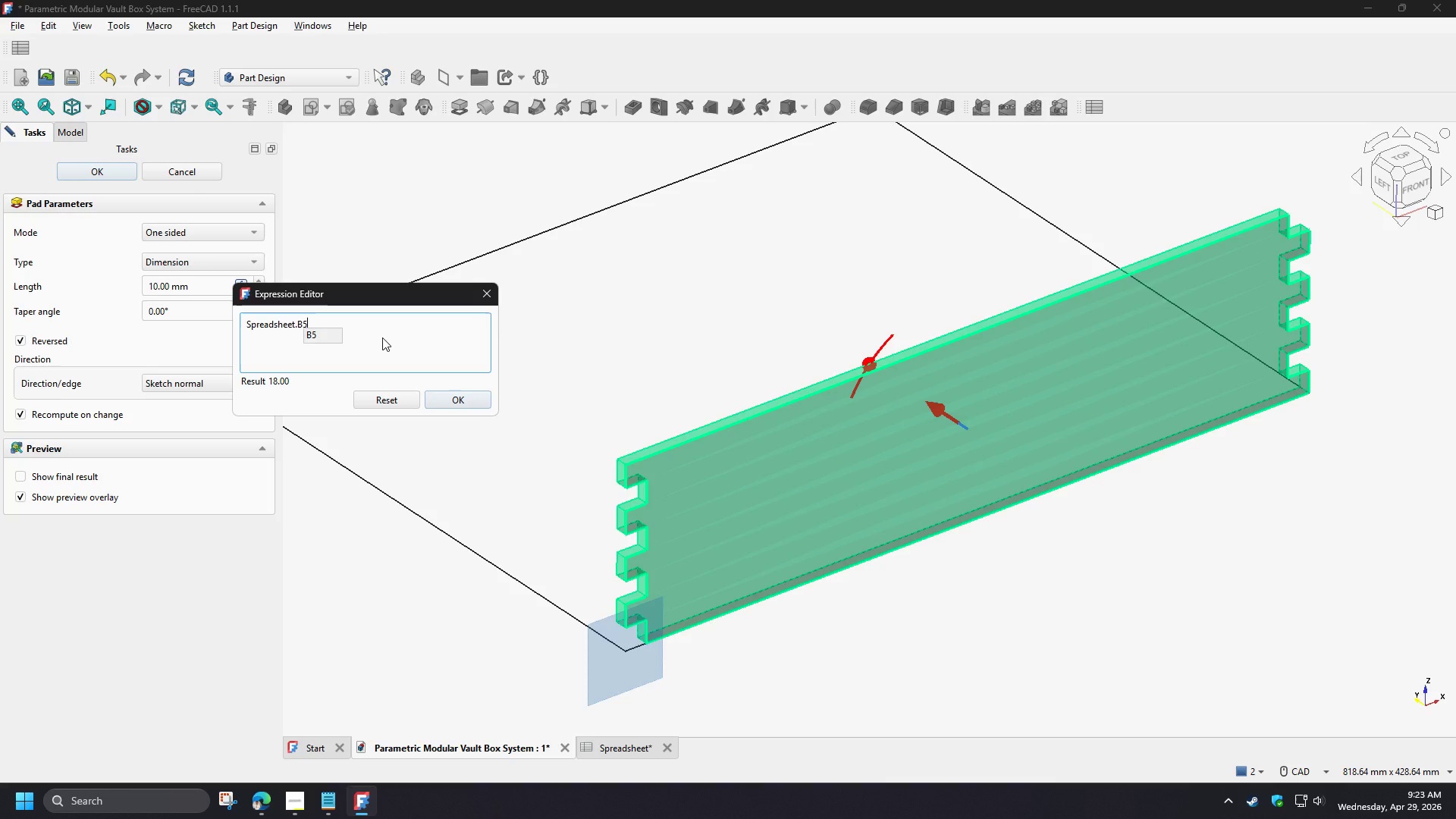 
left_click([382, 337])
 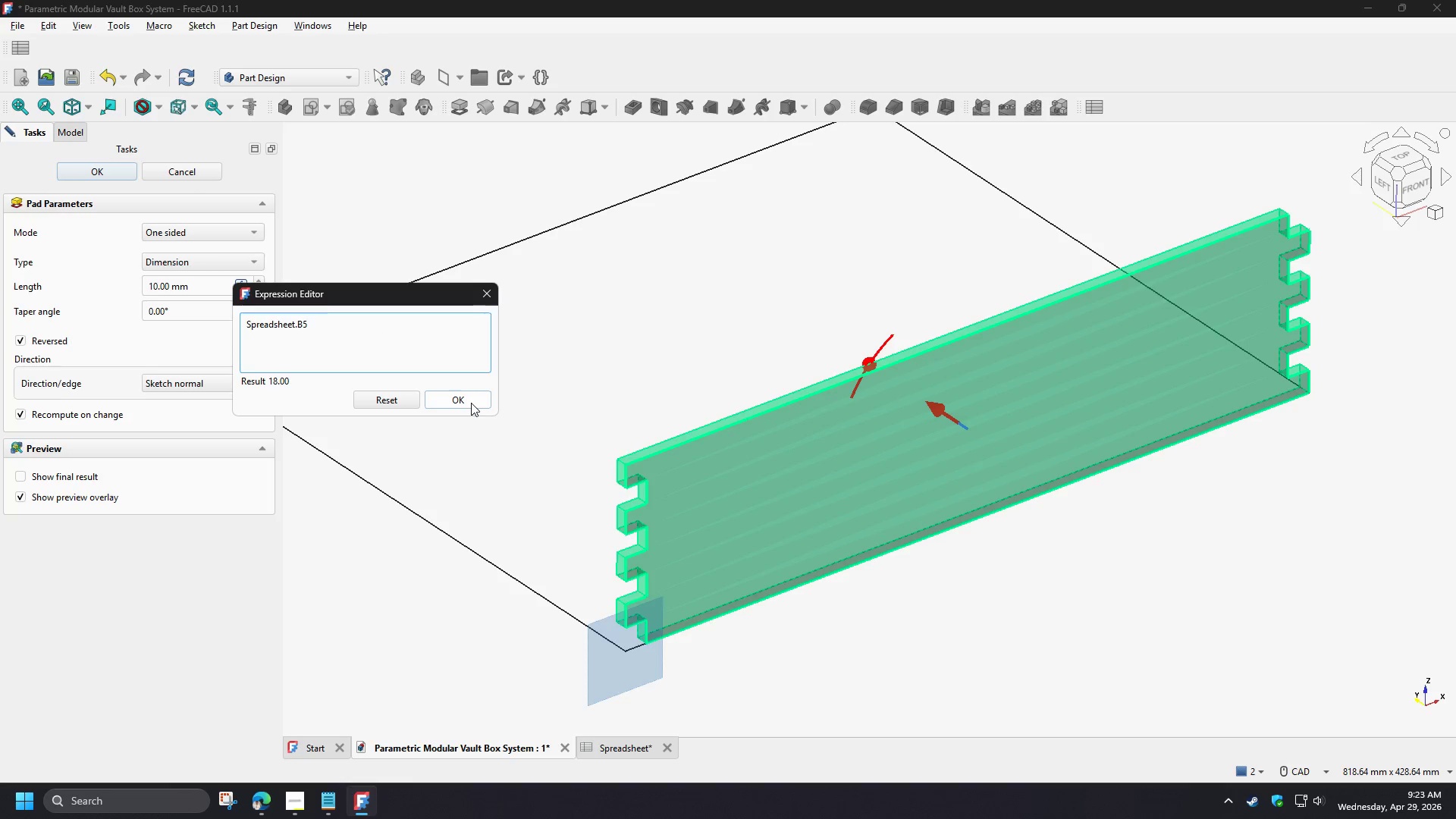 
left_click([471, 403])
 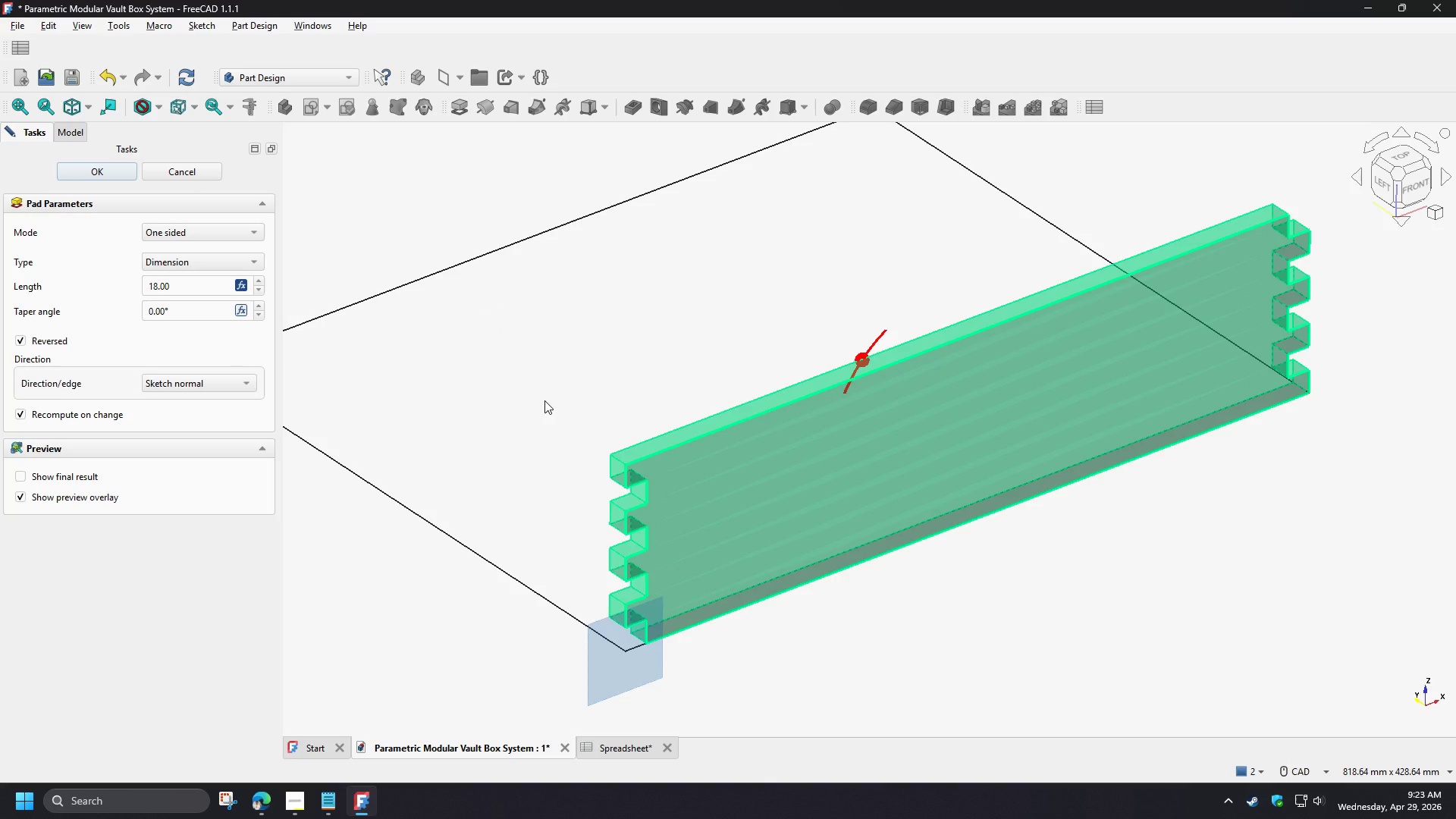 
wait(5.44)
 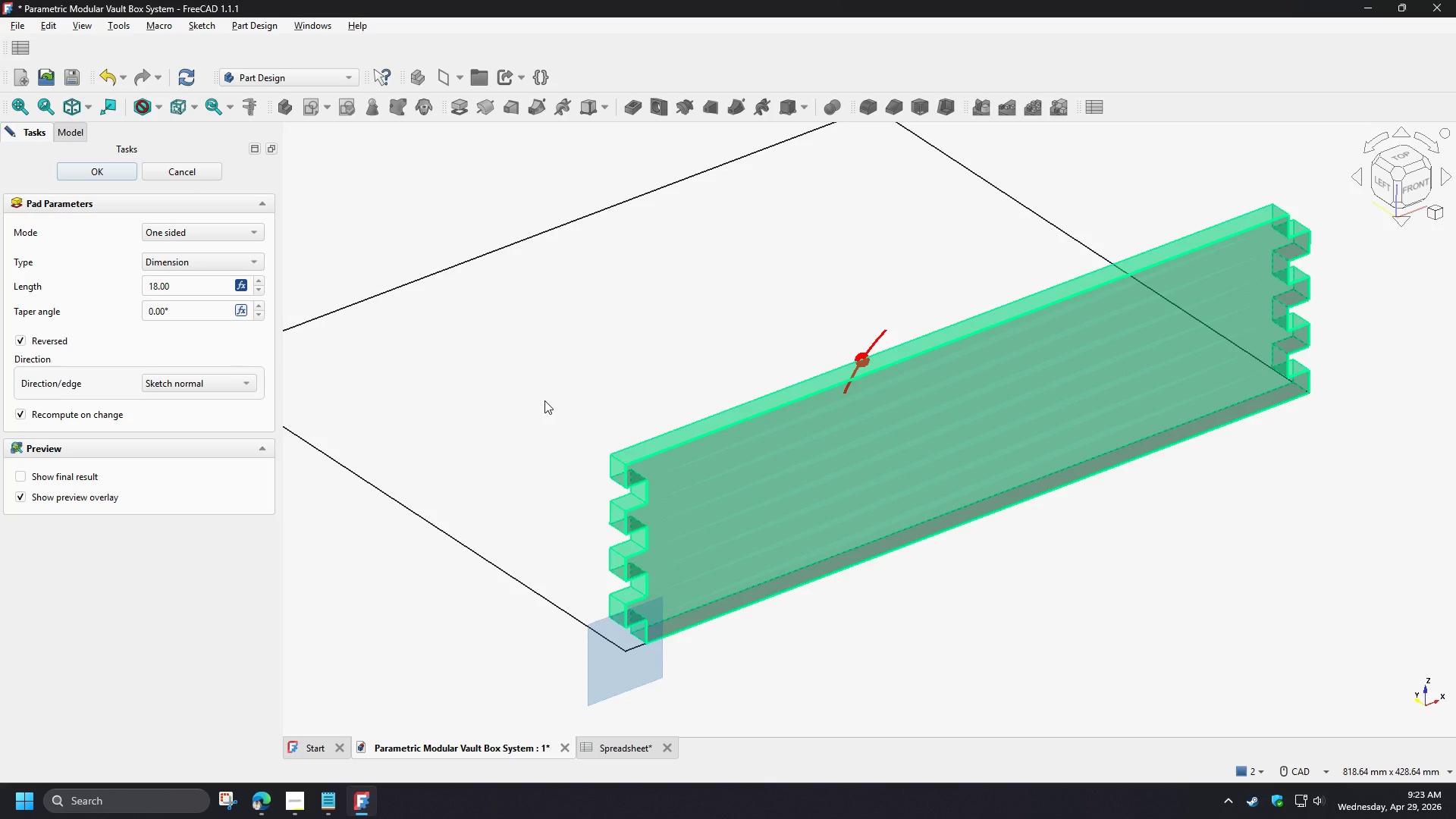 
left_click([111, 174])
 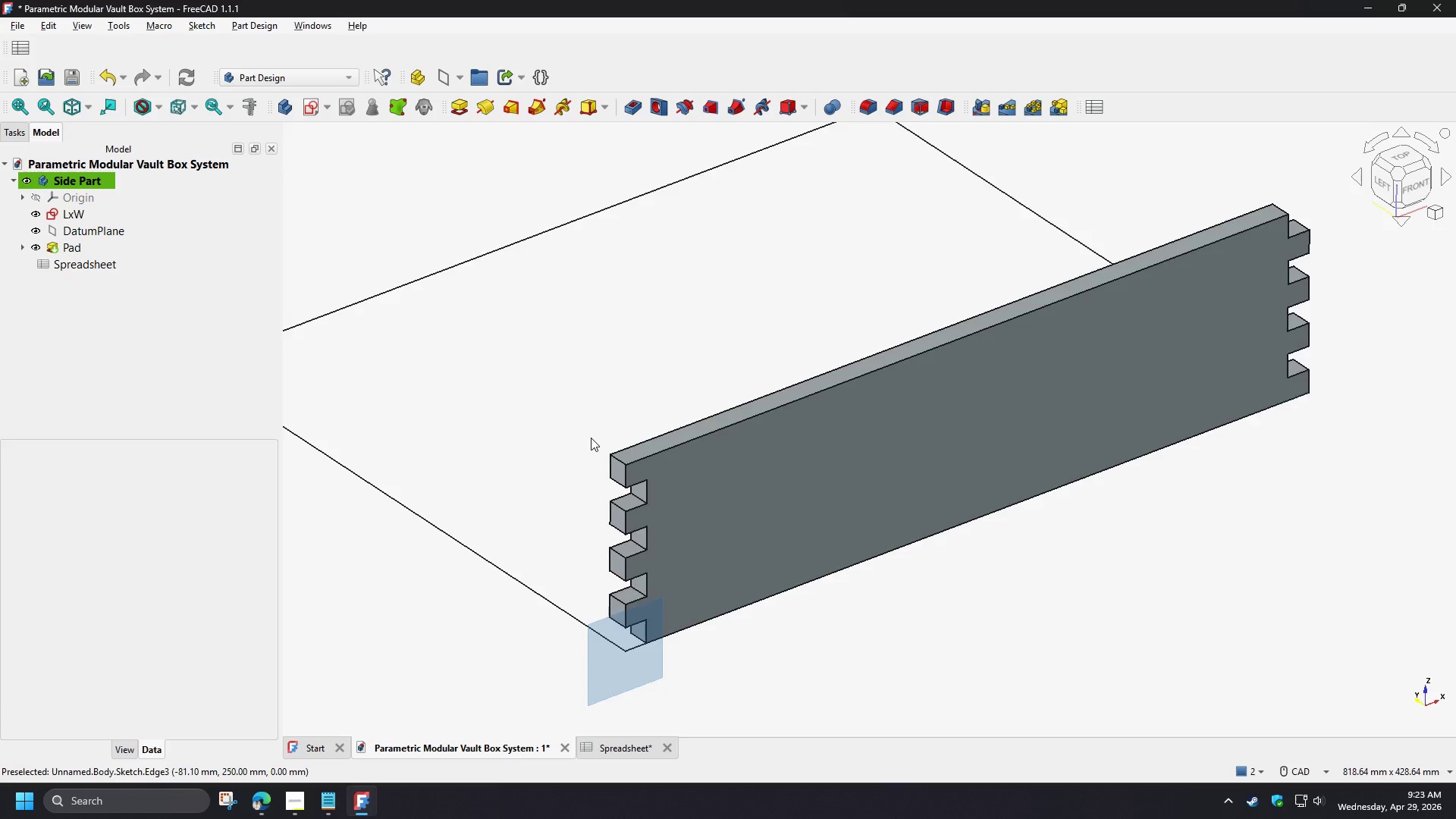 
hold_key(key=ShiftLeft, duration=1.31)
 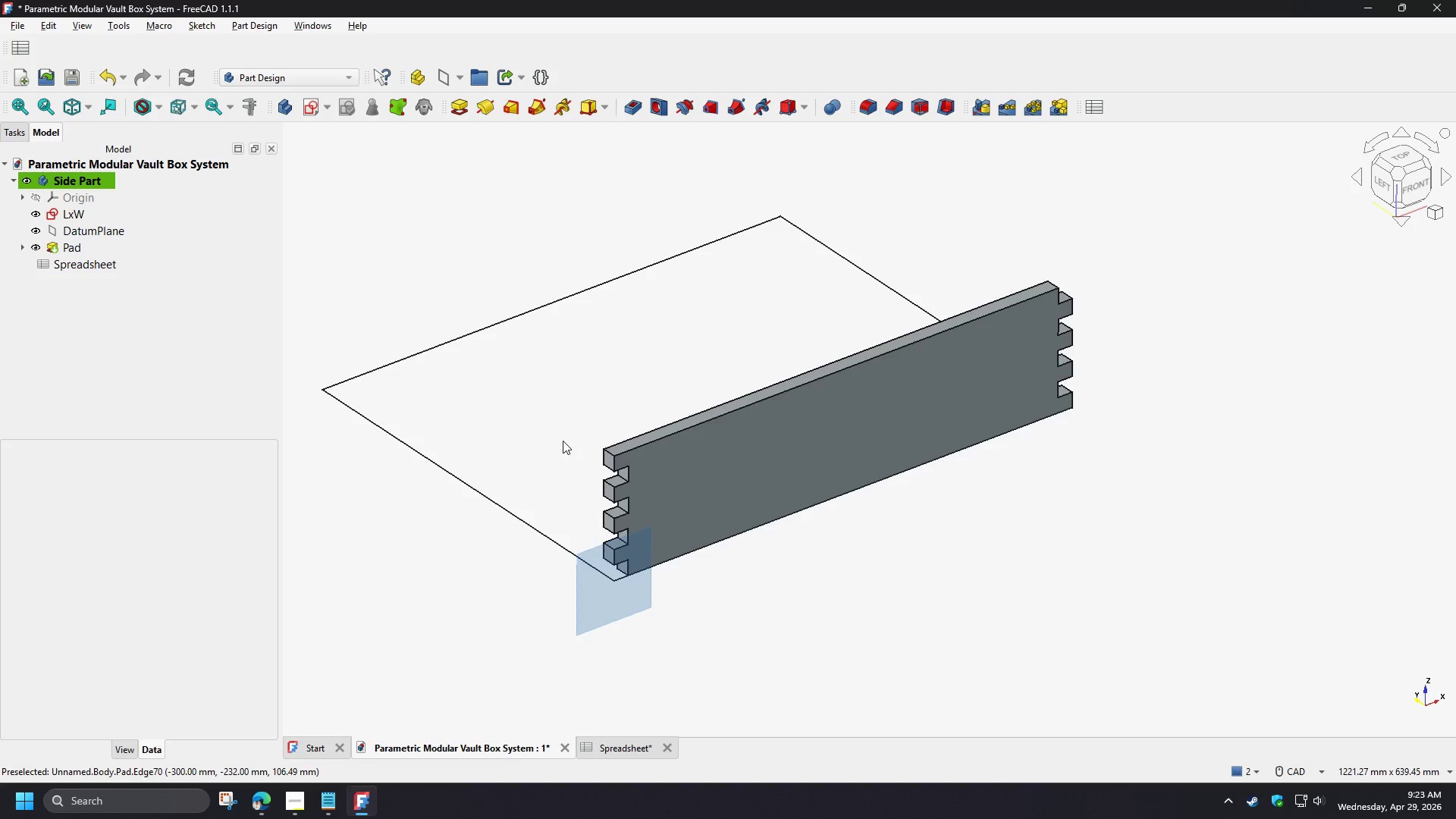 
scroll: coordinate [591, 438], scroll_direction: down, amount: 2.0
 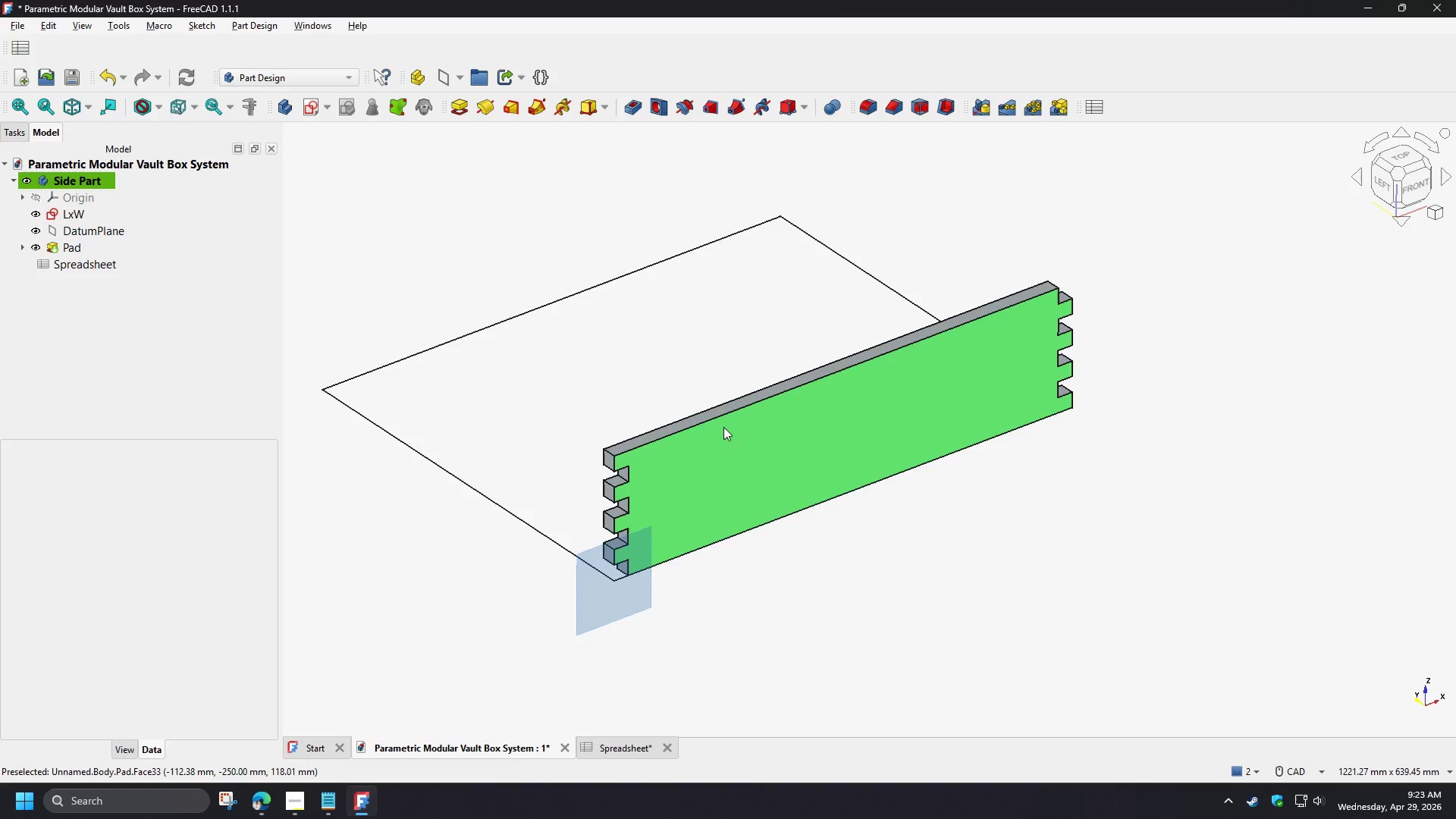 
wait(39.19)
 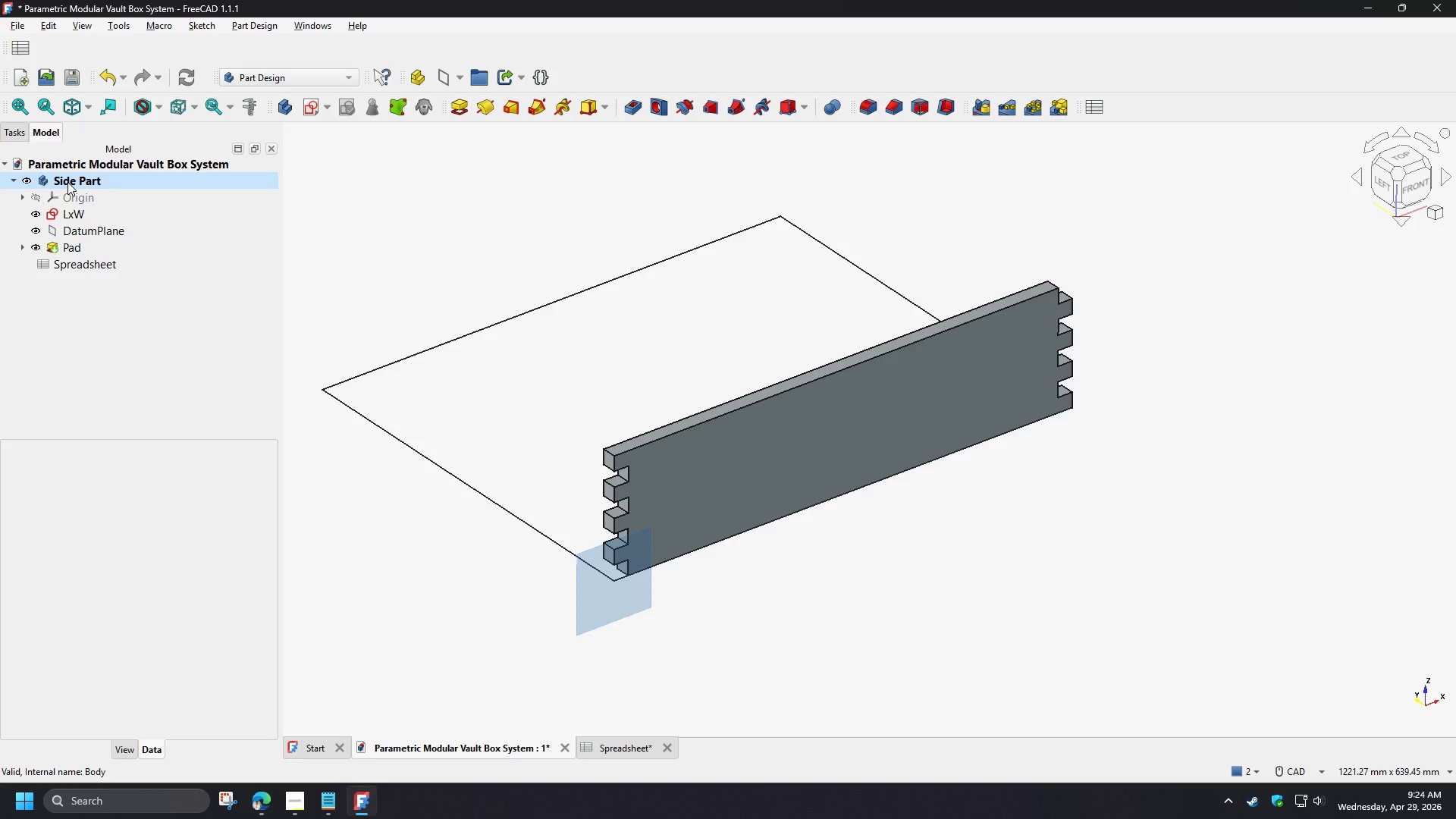 
double_click([67, 182])
 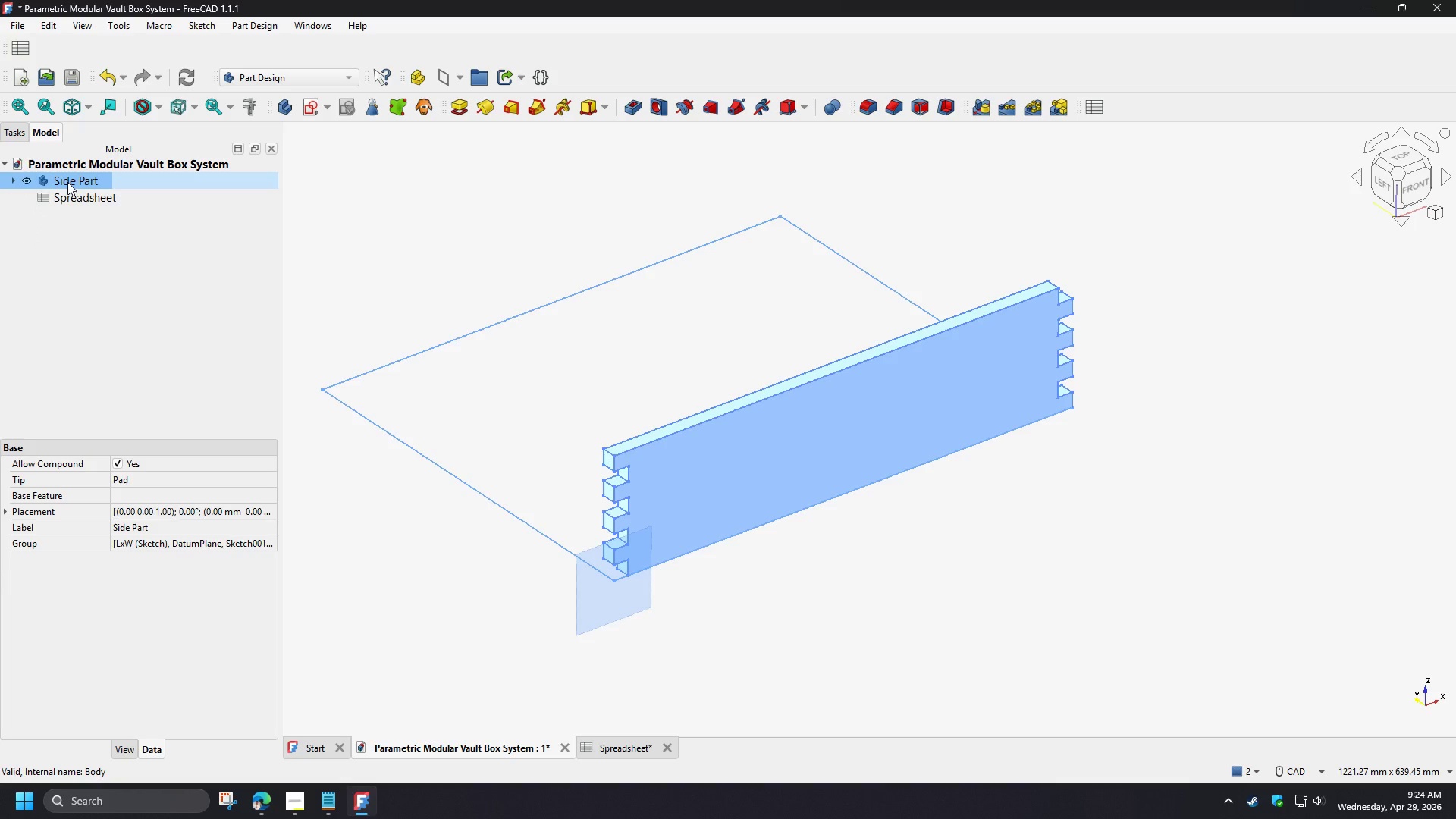 
double_click([67, 182])
 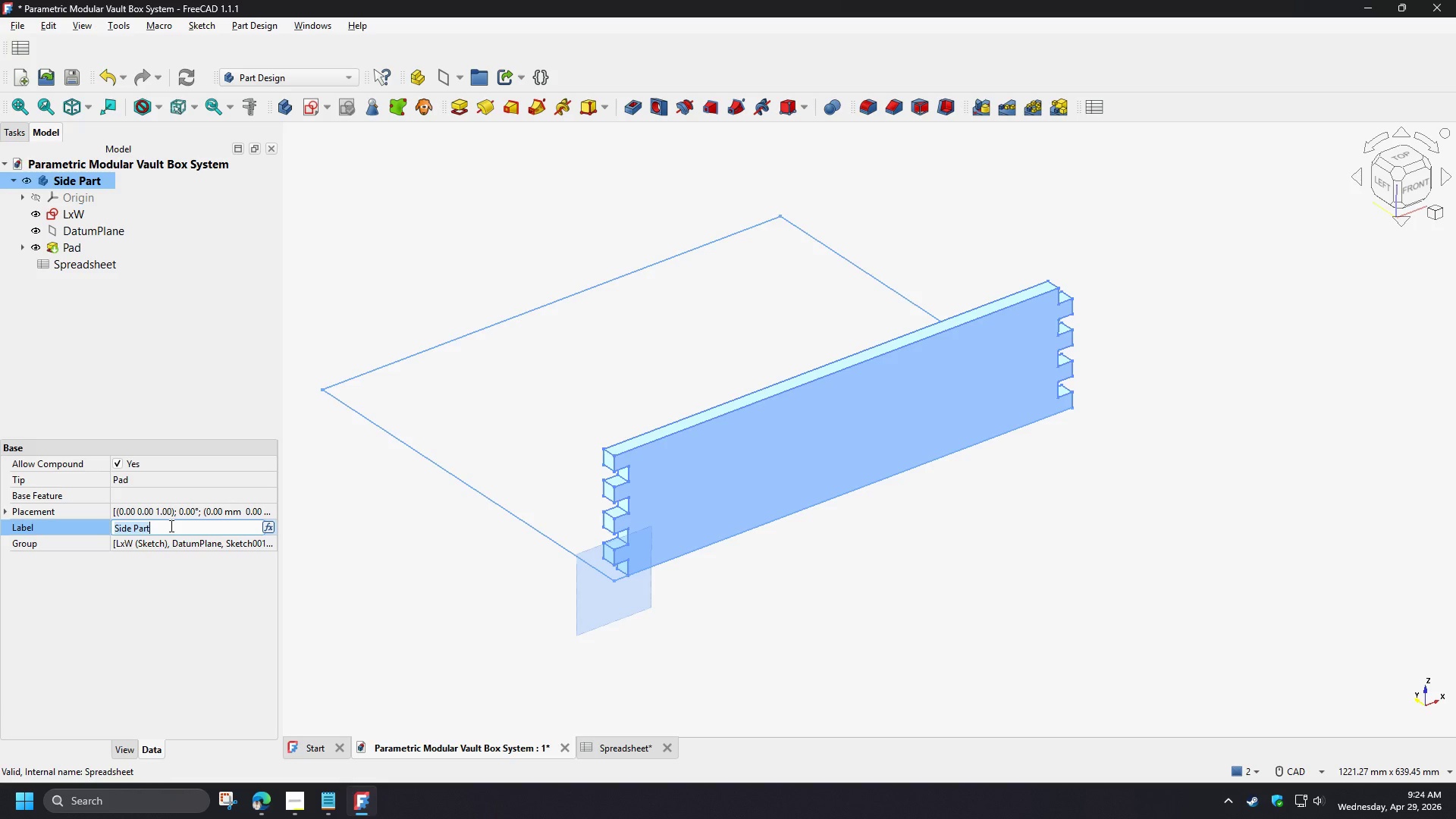 
left_click([170, 526])
 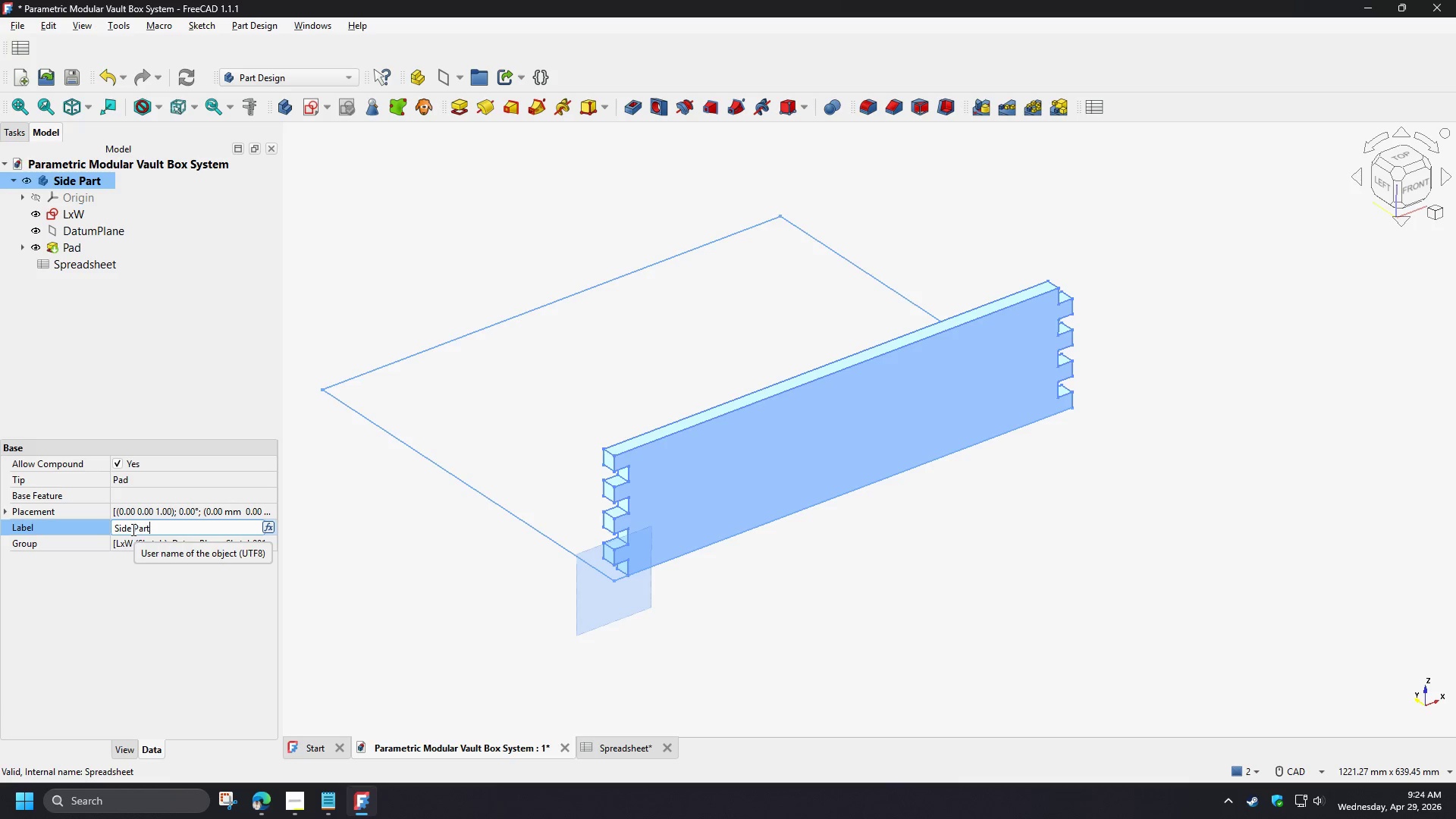 
left_click([132, 529])
 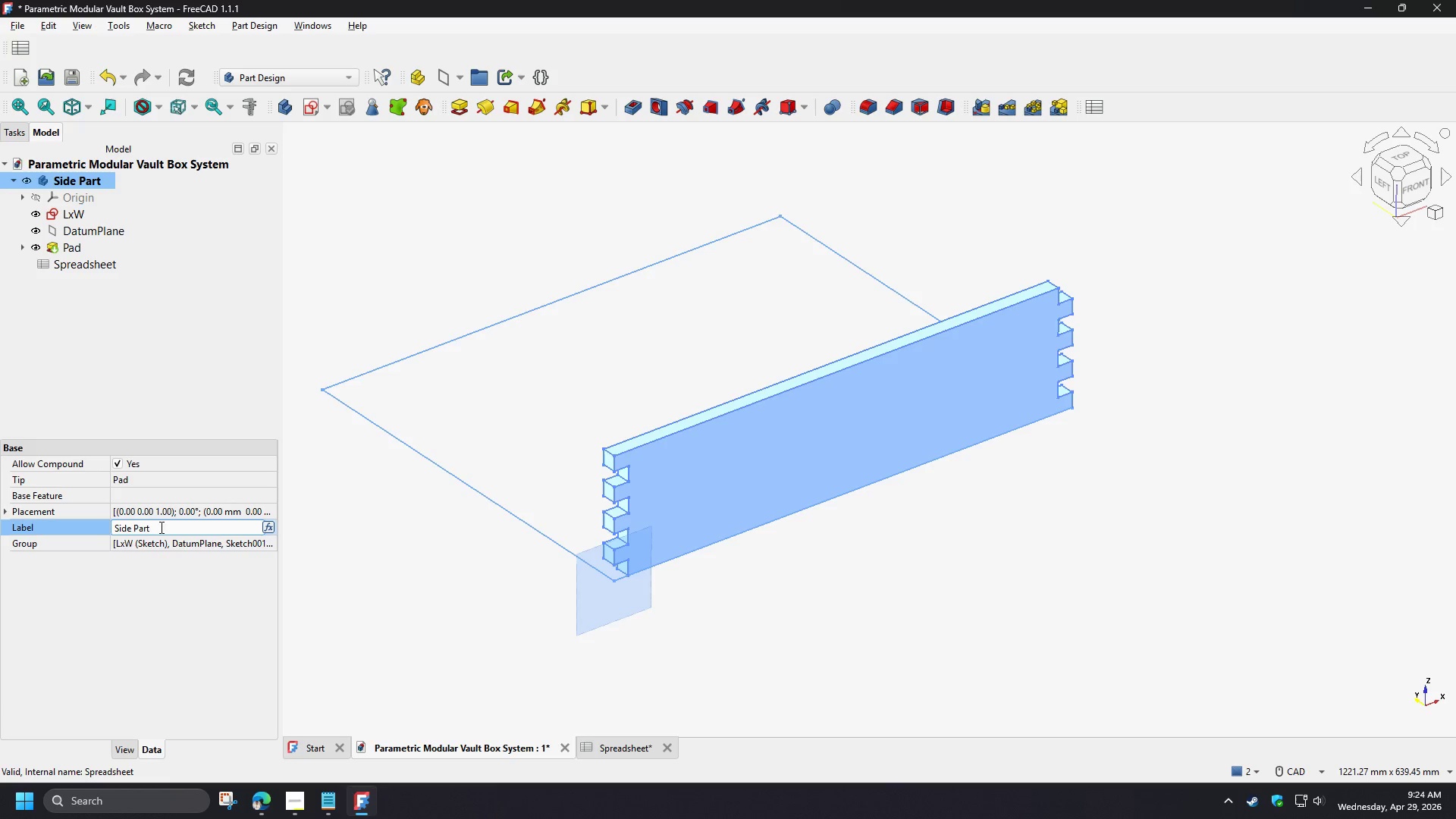 
mouse_move([135, 532])
 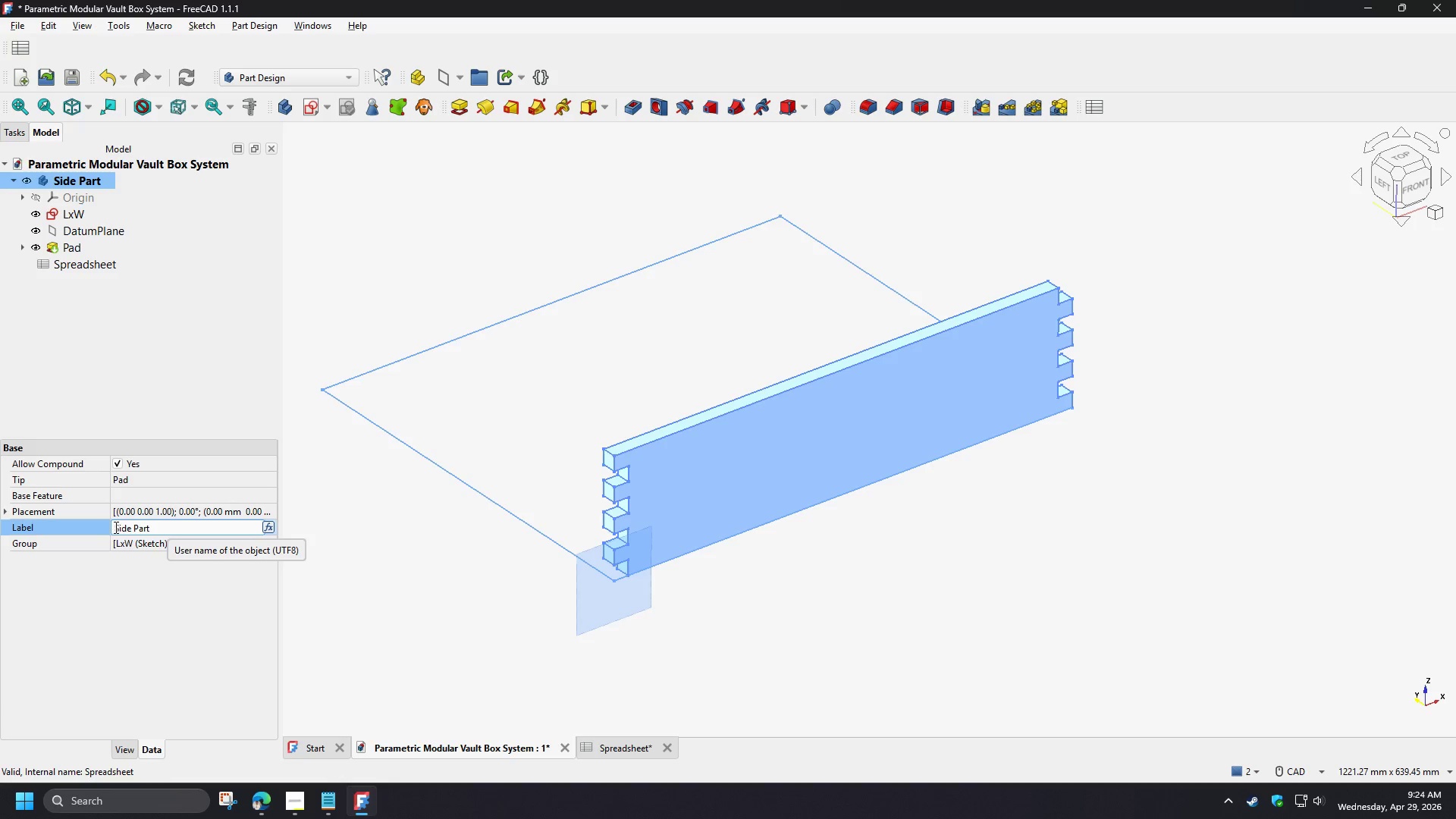 
left_click([115, 527])
 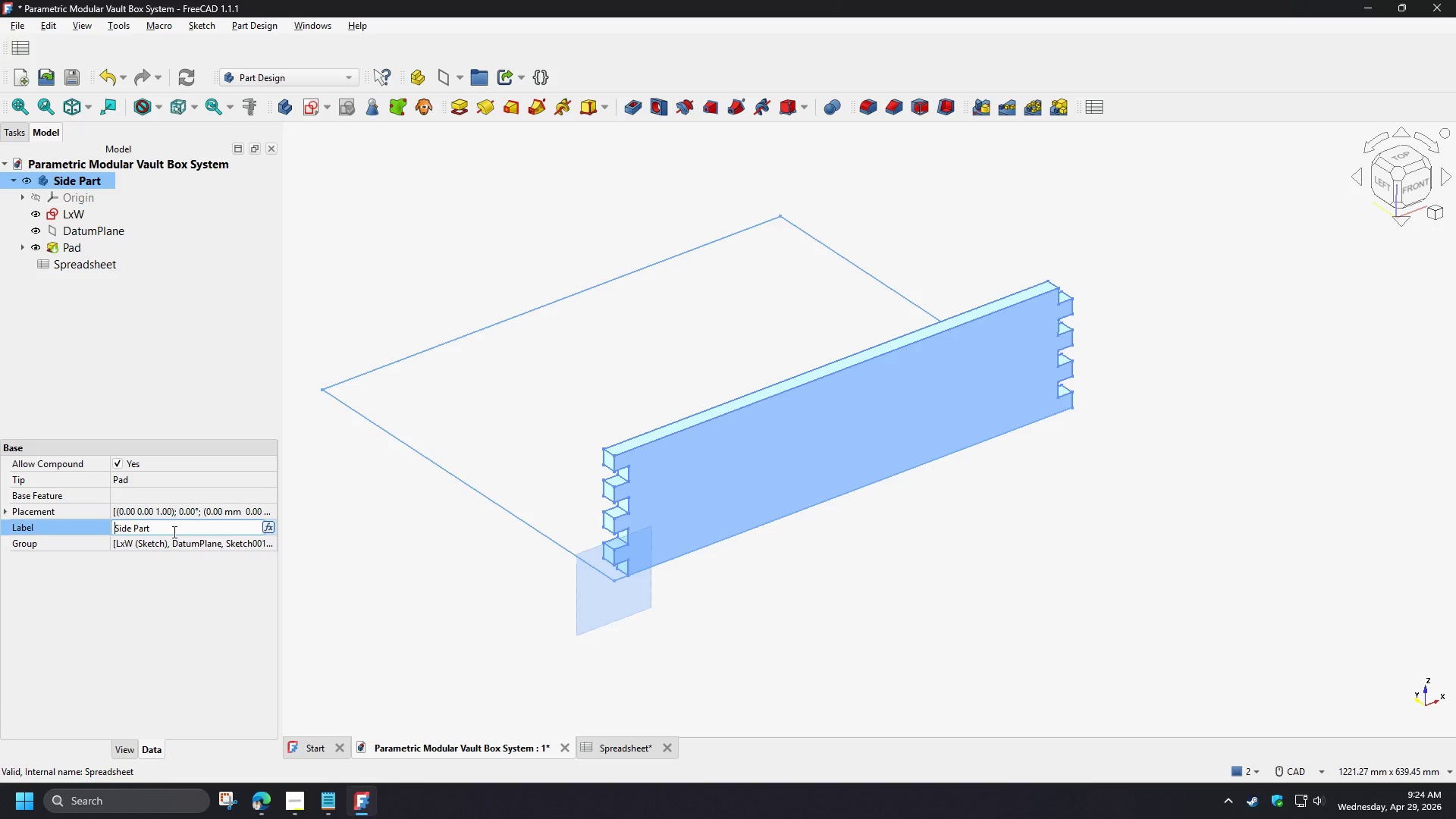 
type(Length )
 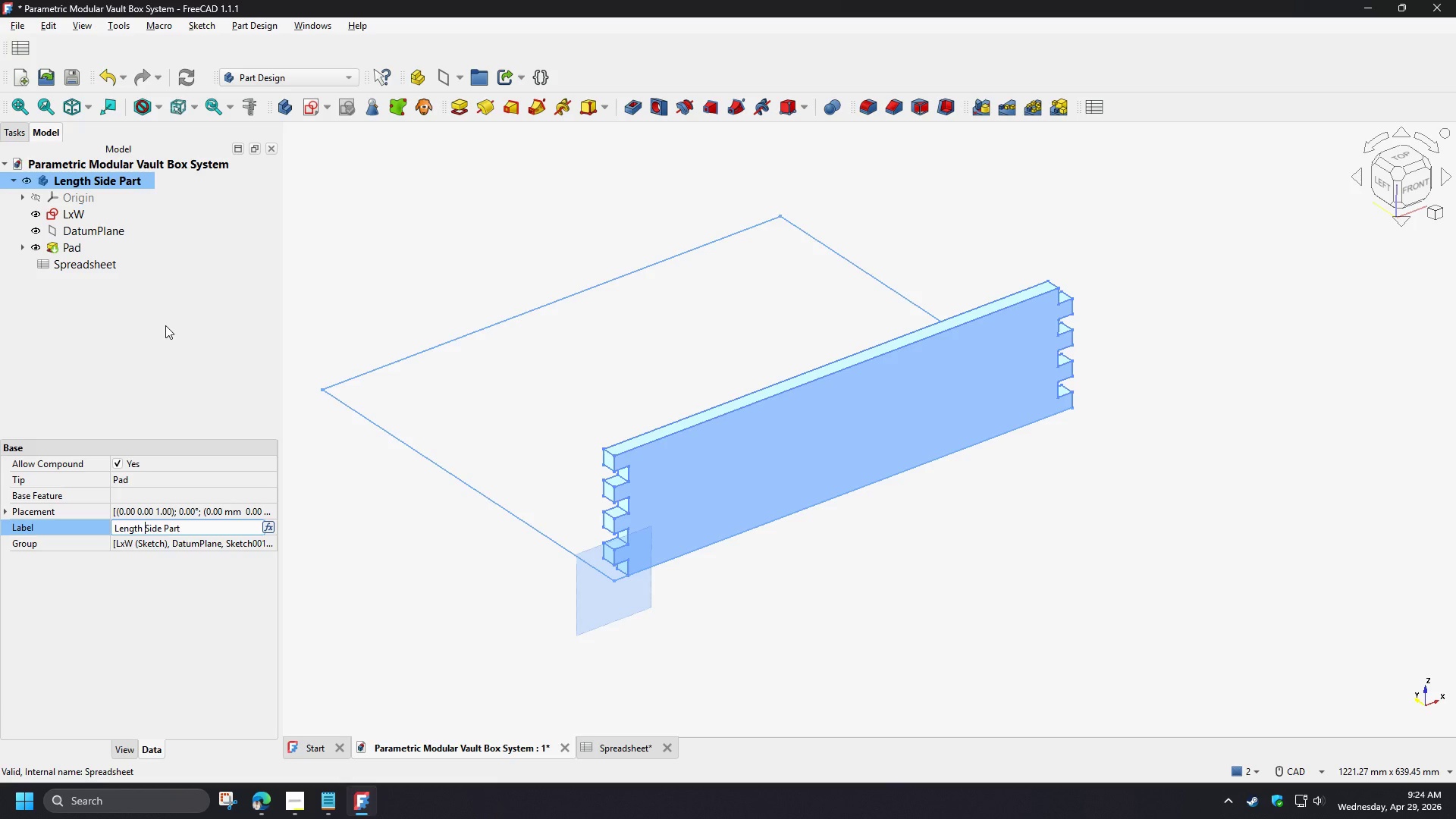 
left_click([165, 325])
 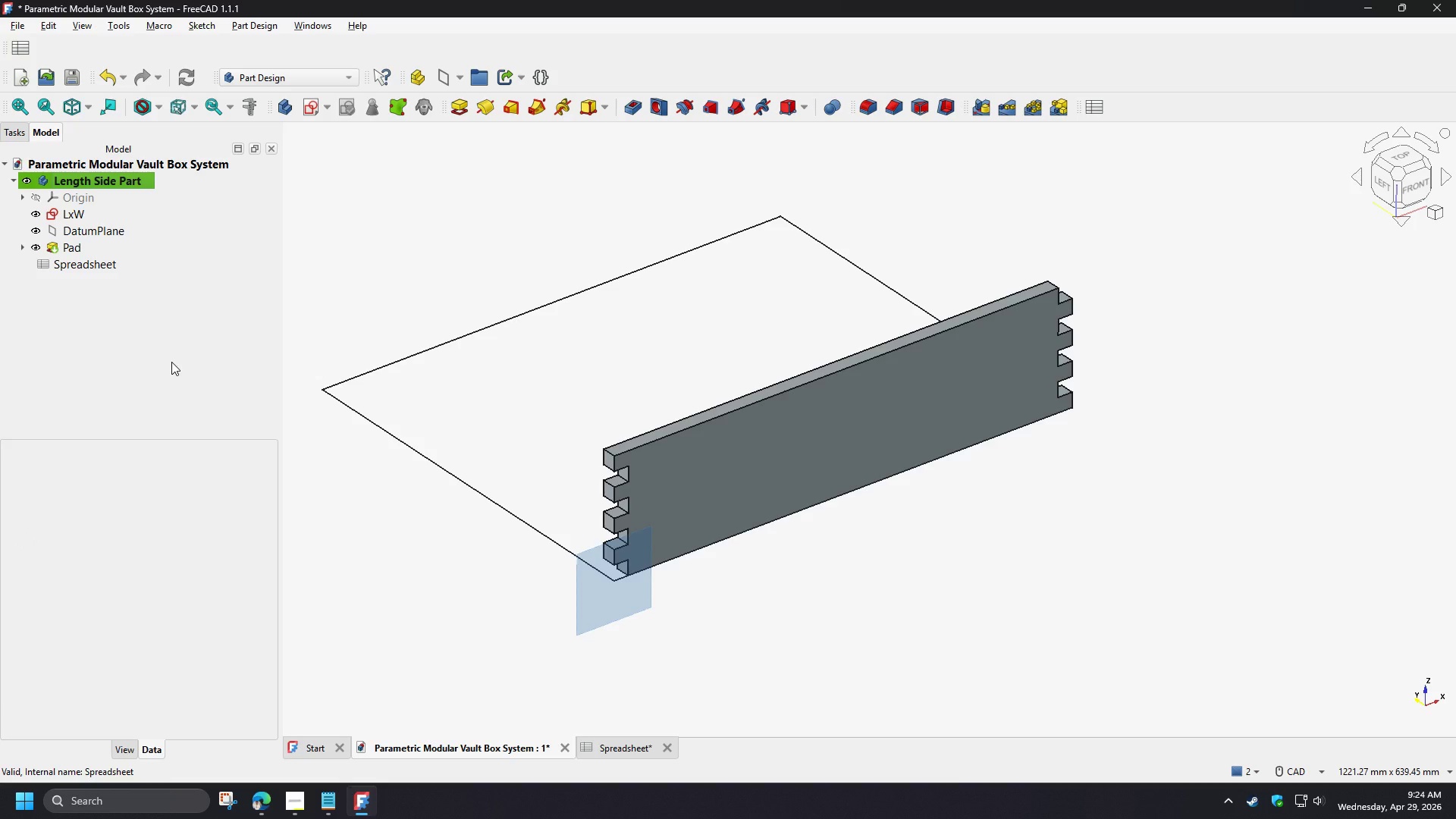 
wait(10.55)
 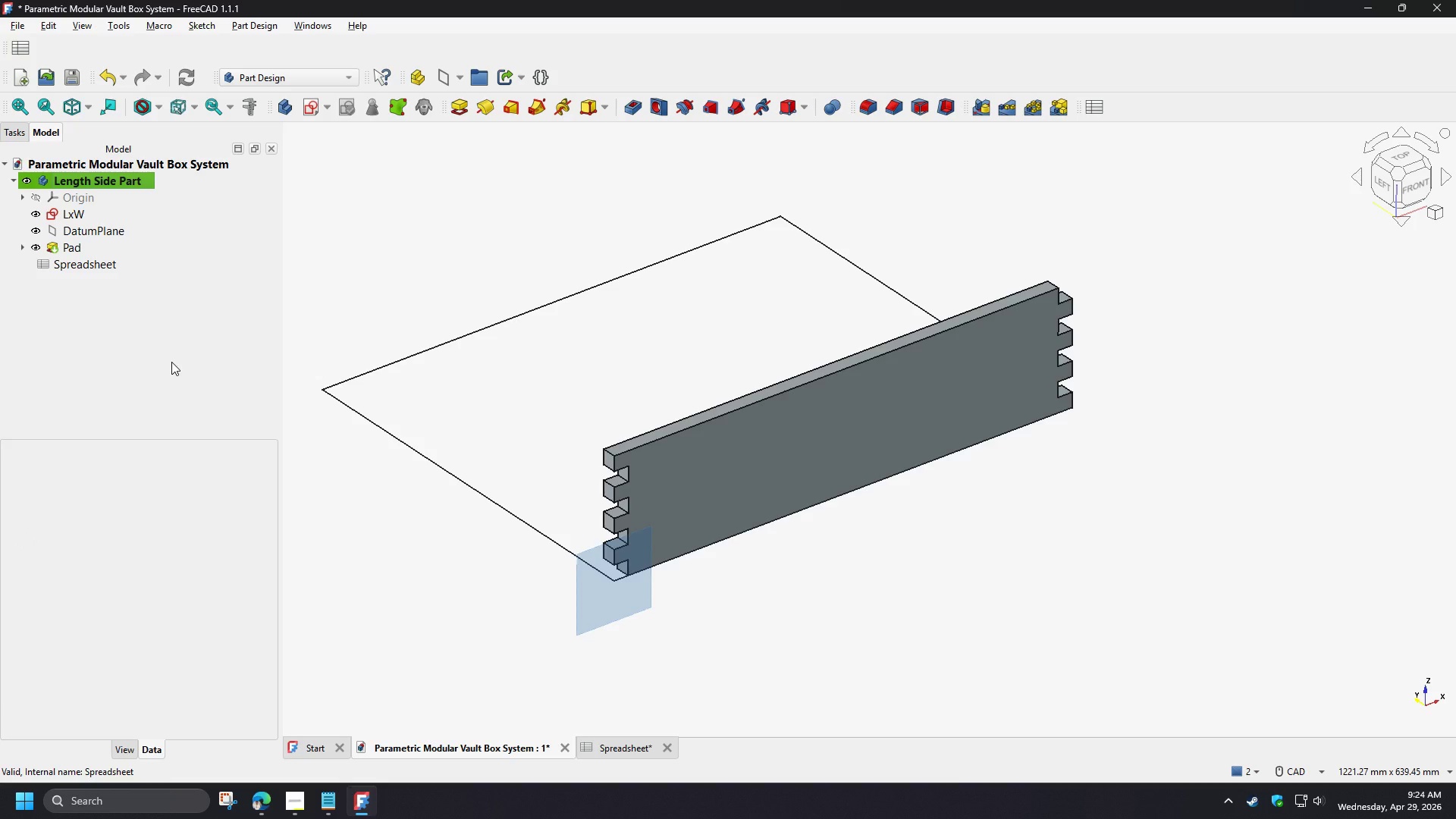 
left_click([12, 183])
 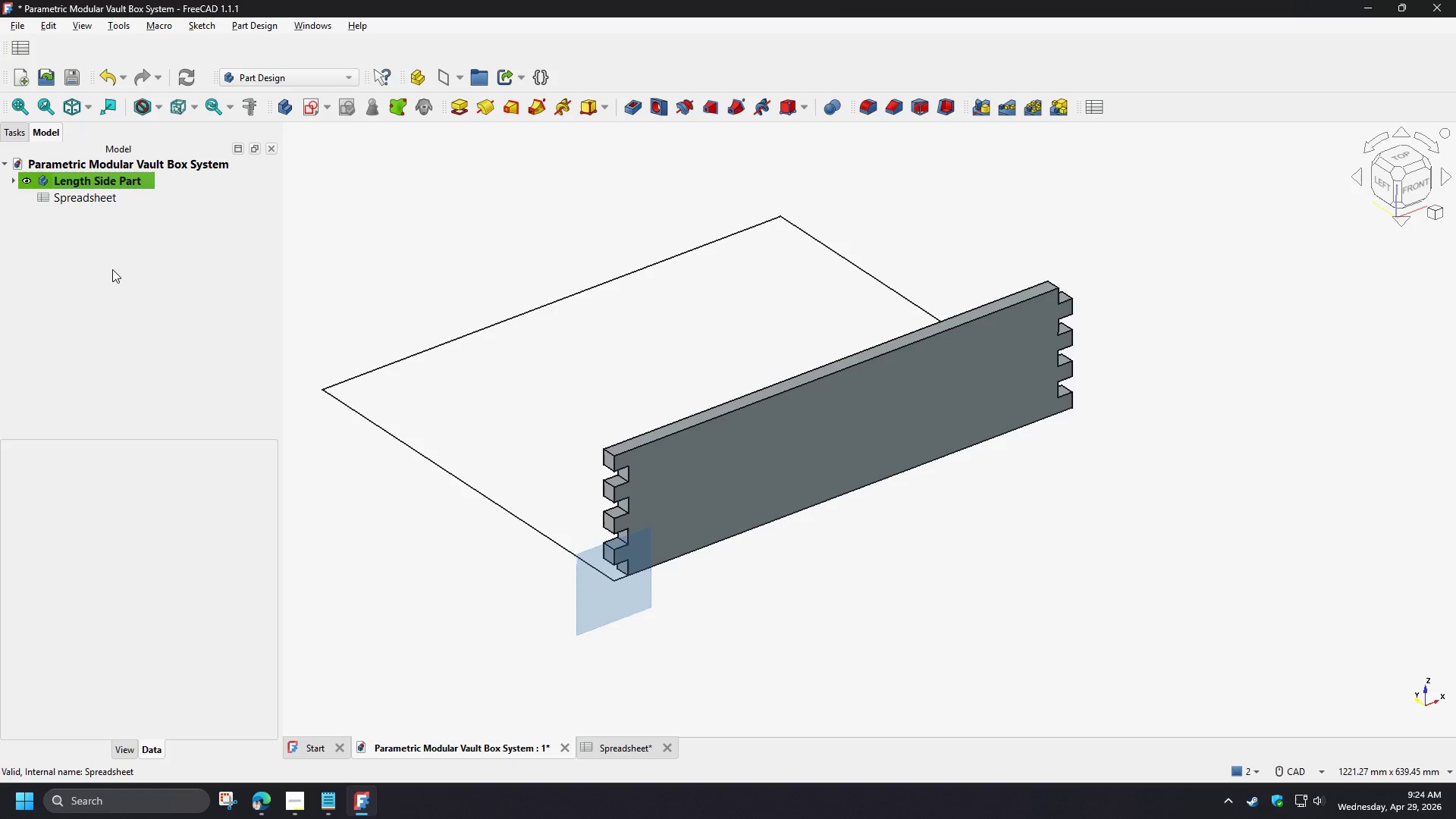 
left_click([138, 268])
 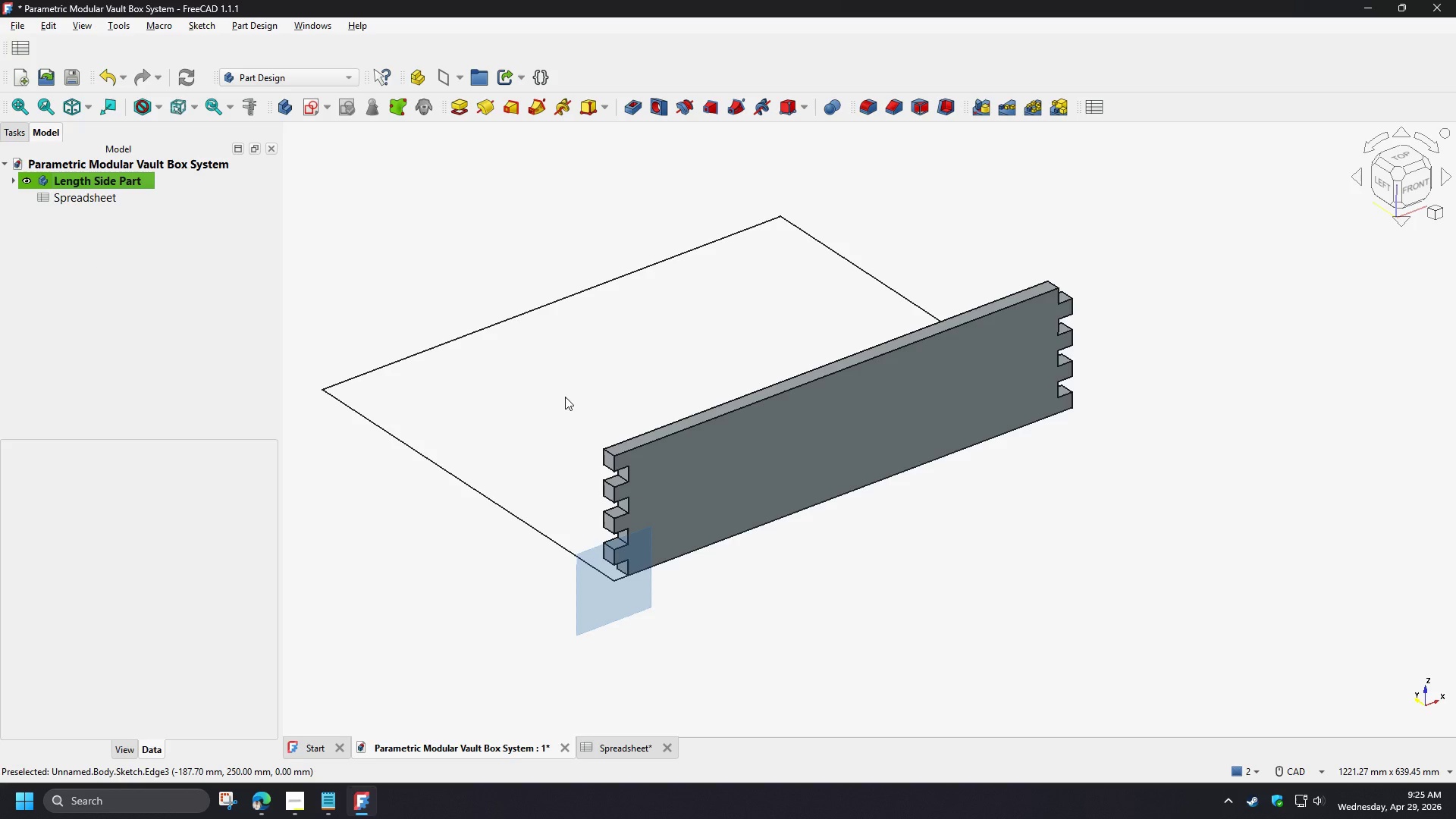 
wait(11.8)
 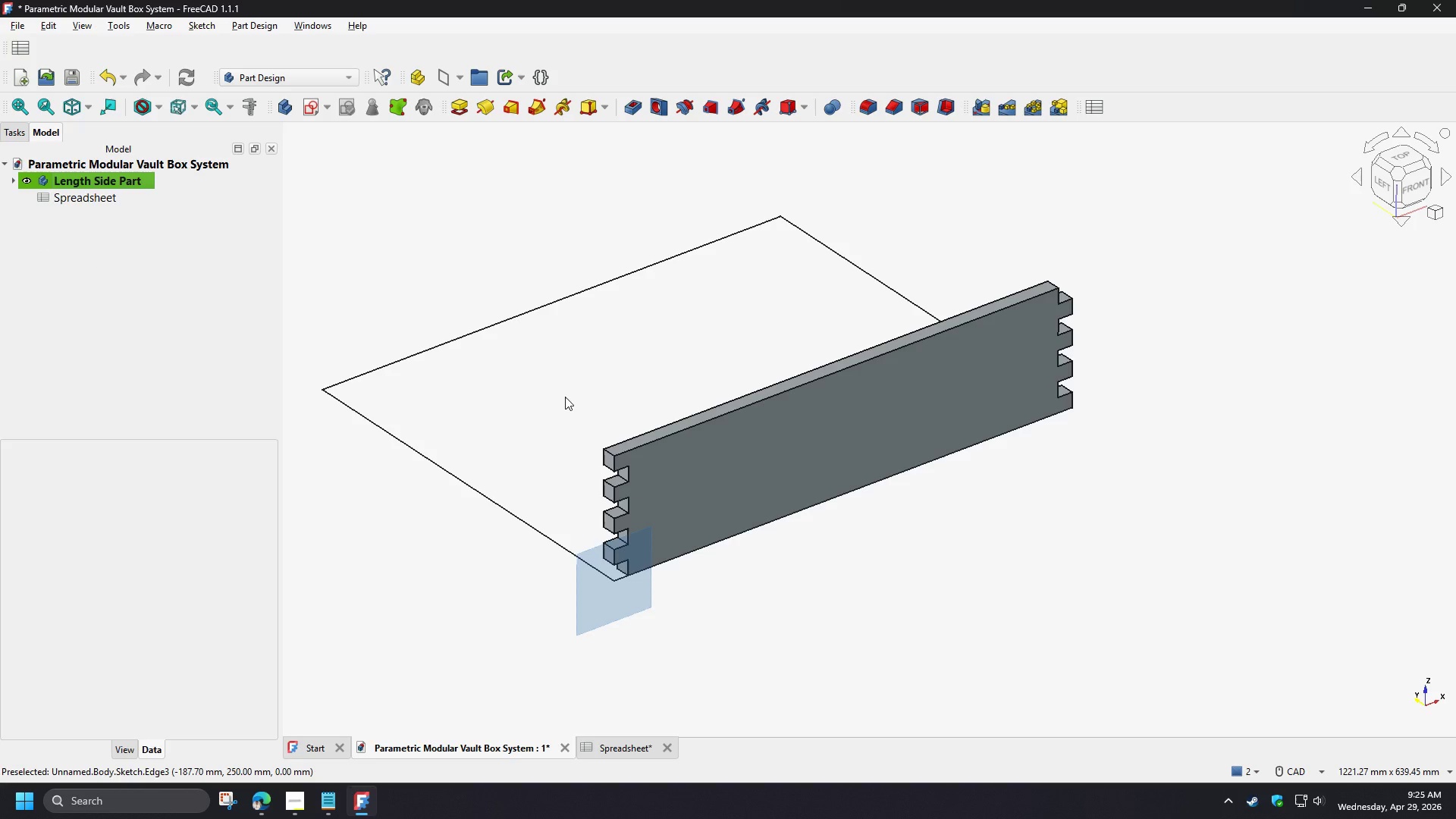 
left_click([600, 422])
 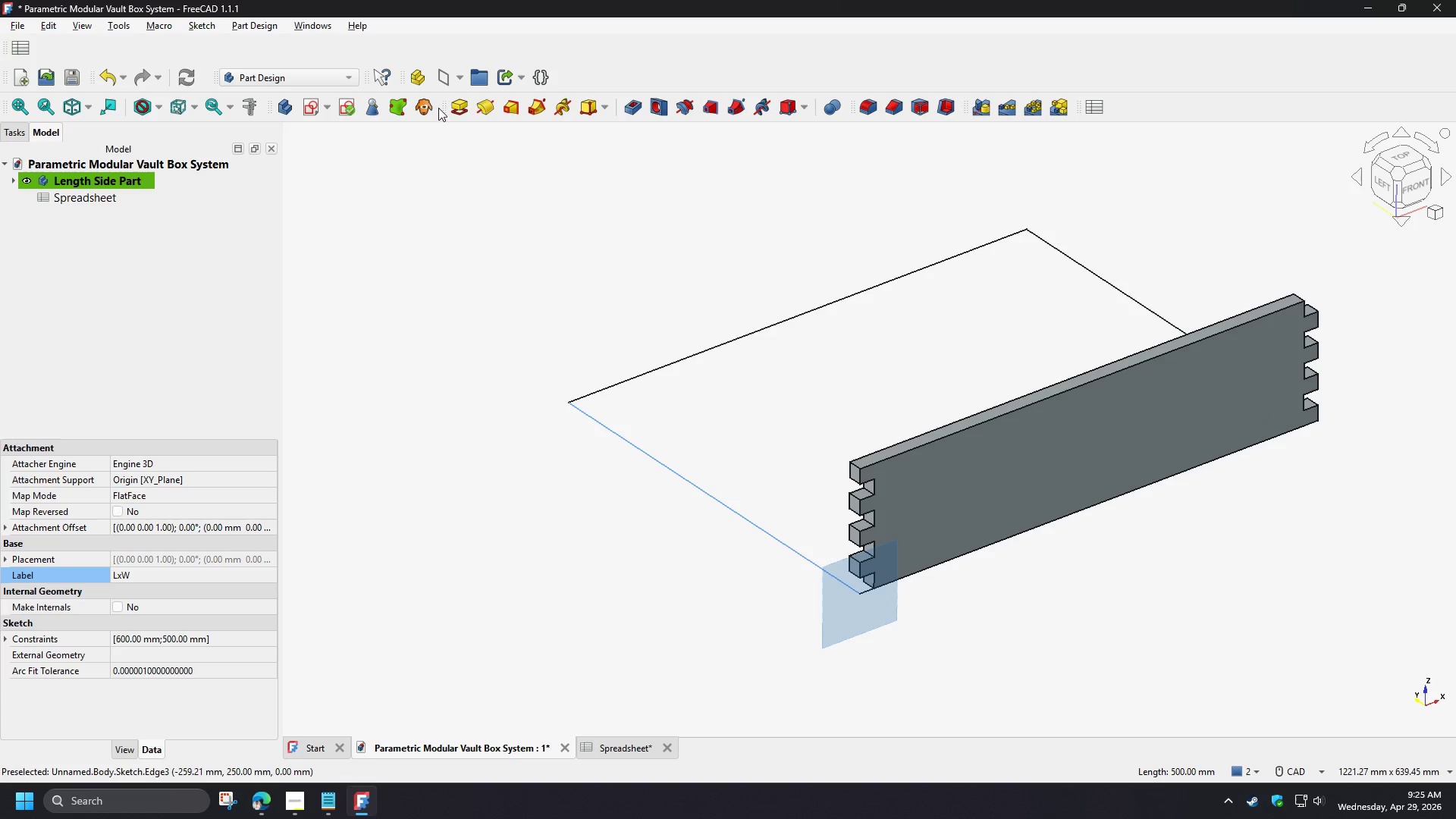 
mouse_move([459, 98])
 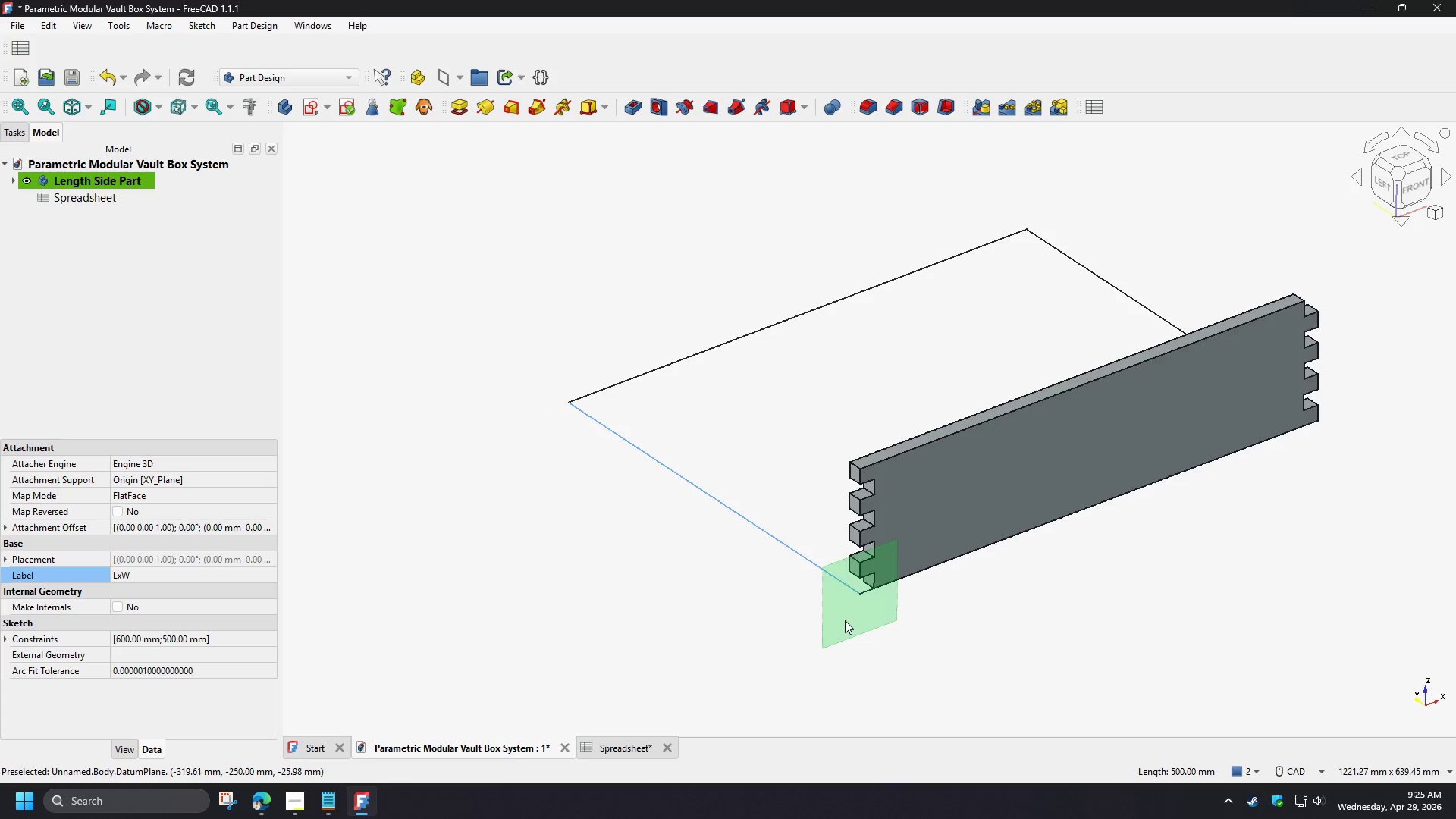 
left_click([845, 620])
 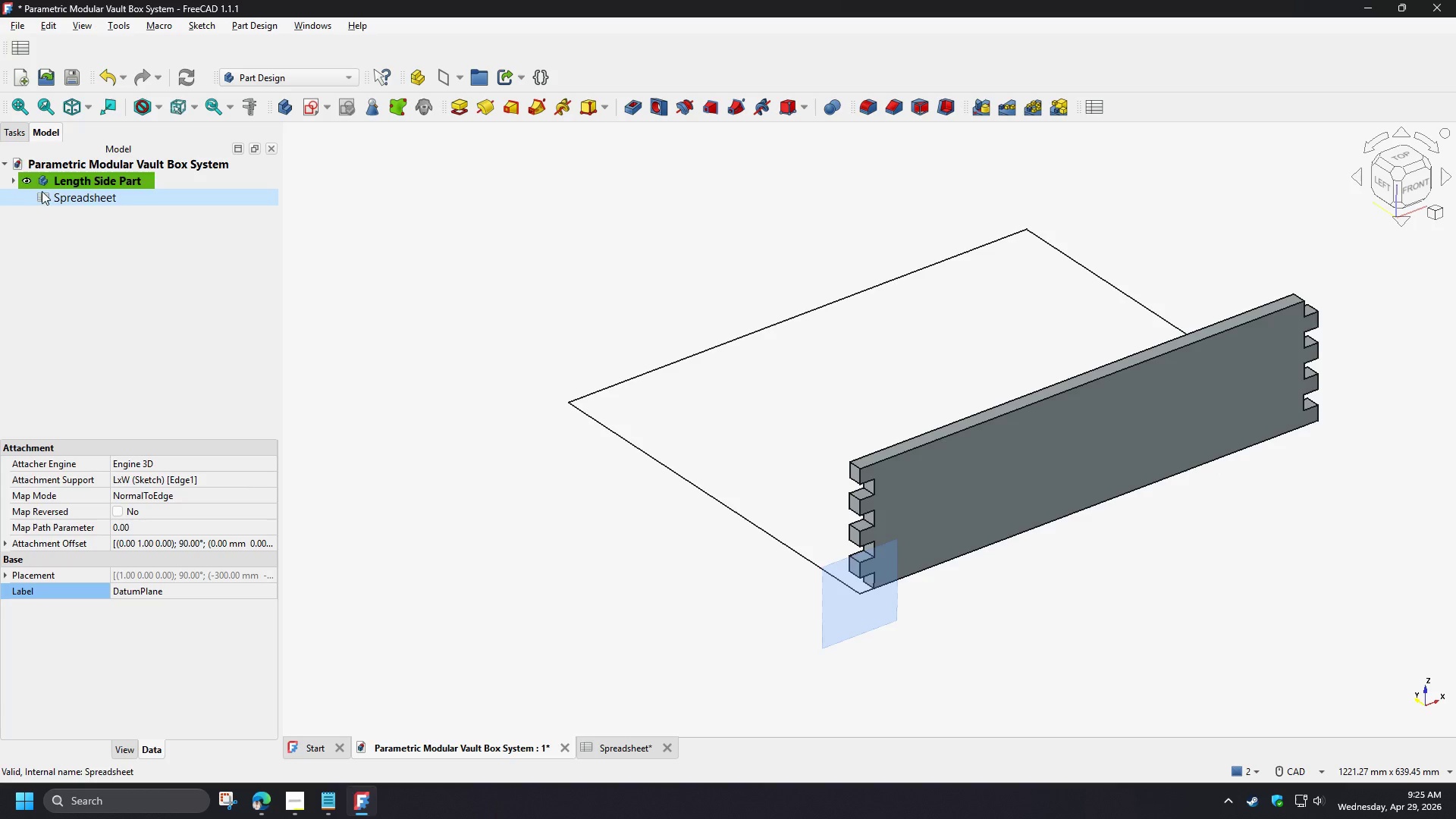 
left_click([15, 180])
 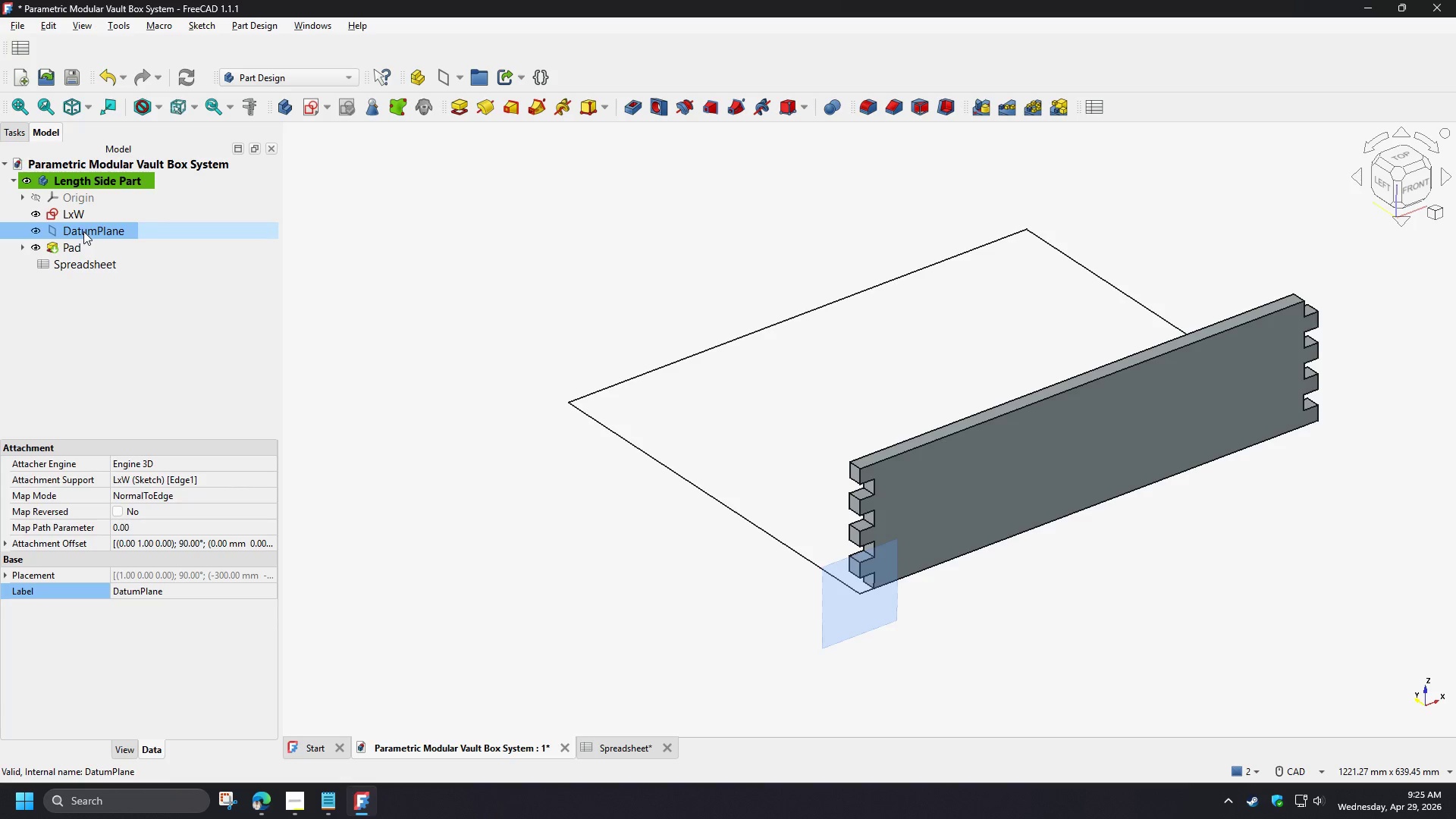 
double_click([83, 231])
 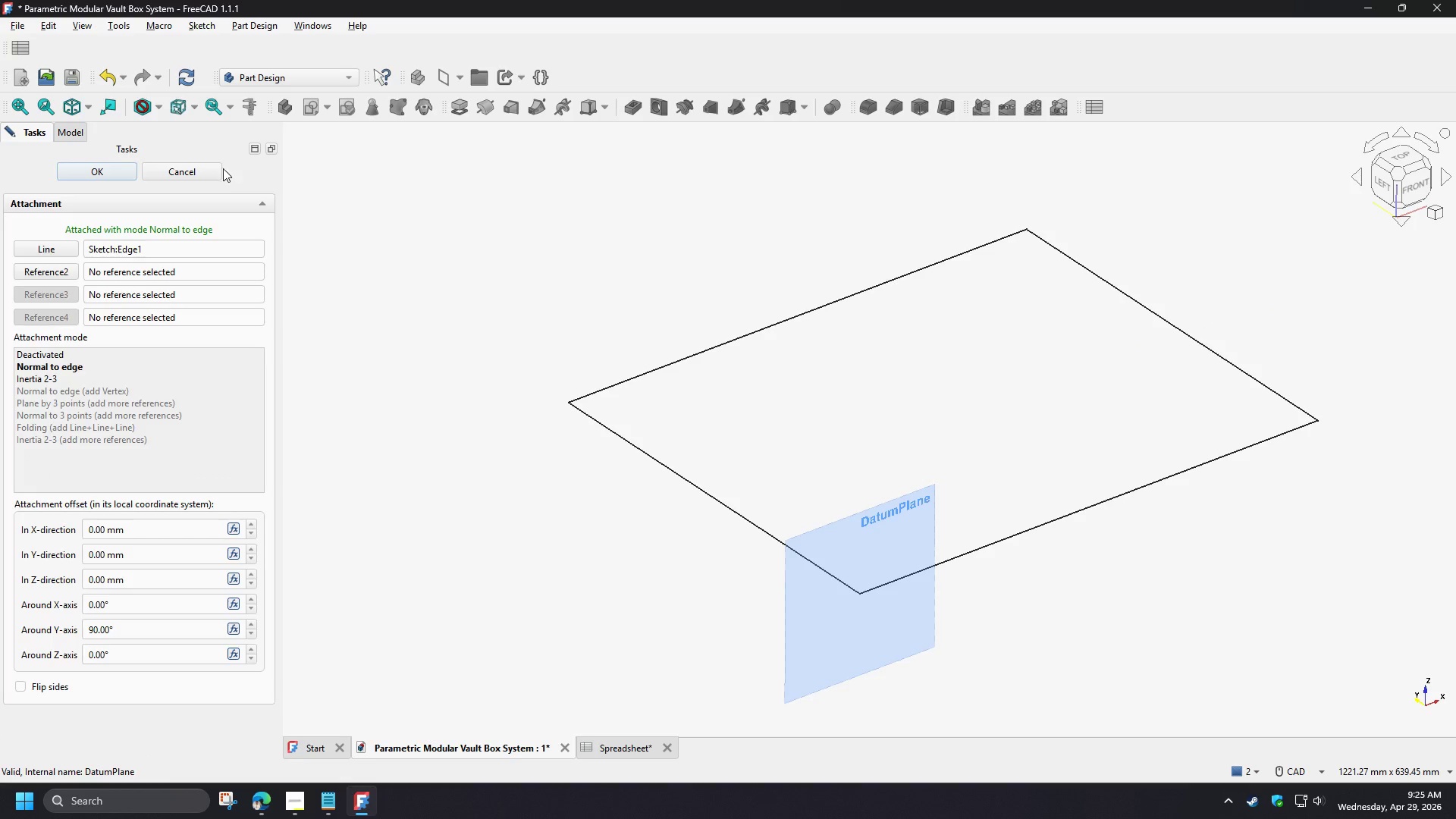 
left_click([190, 165])
 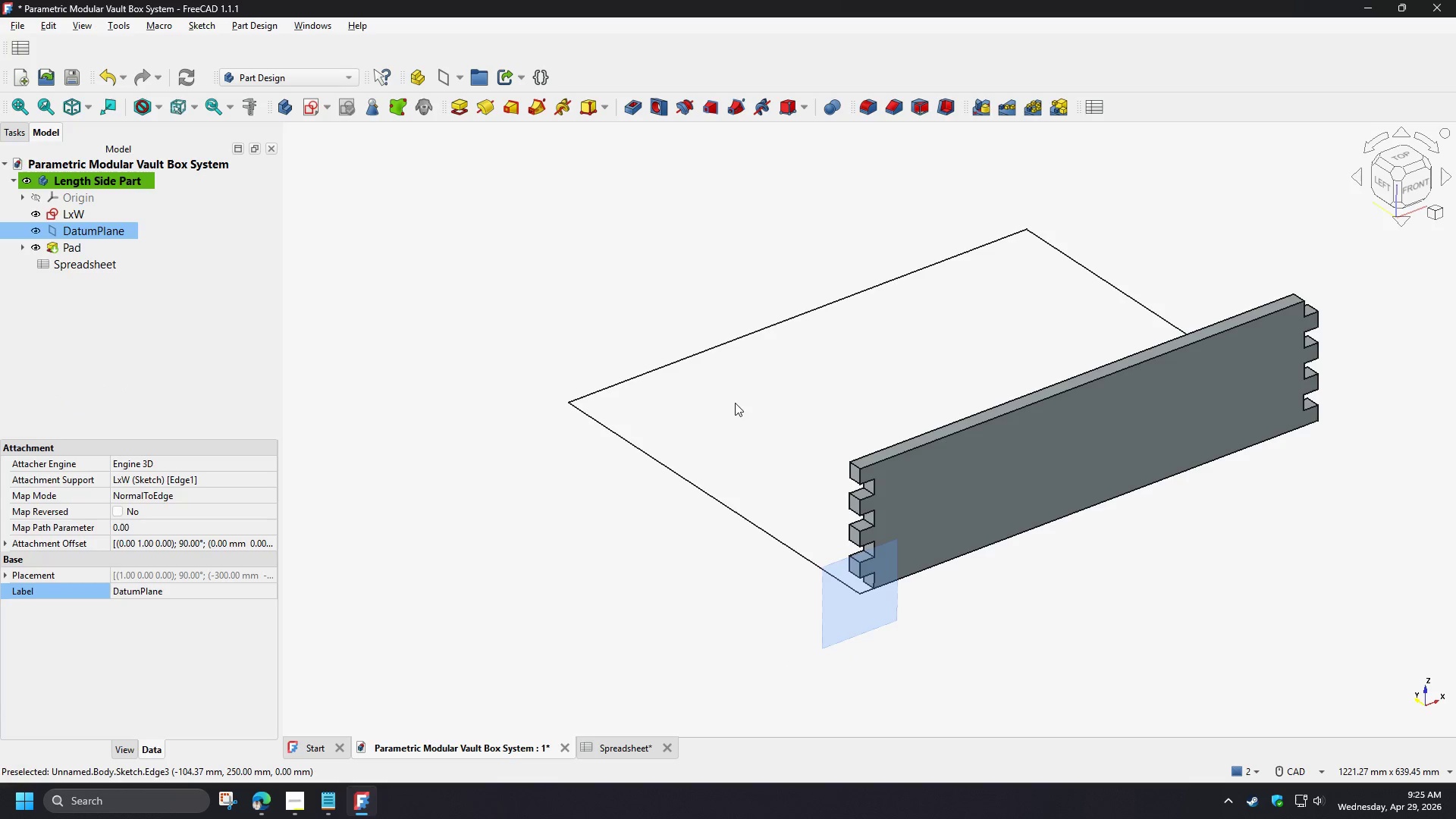 
left_click([717, 394])
 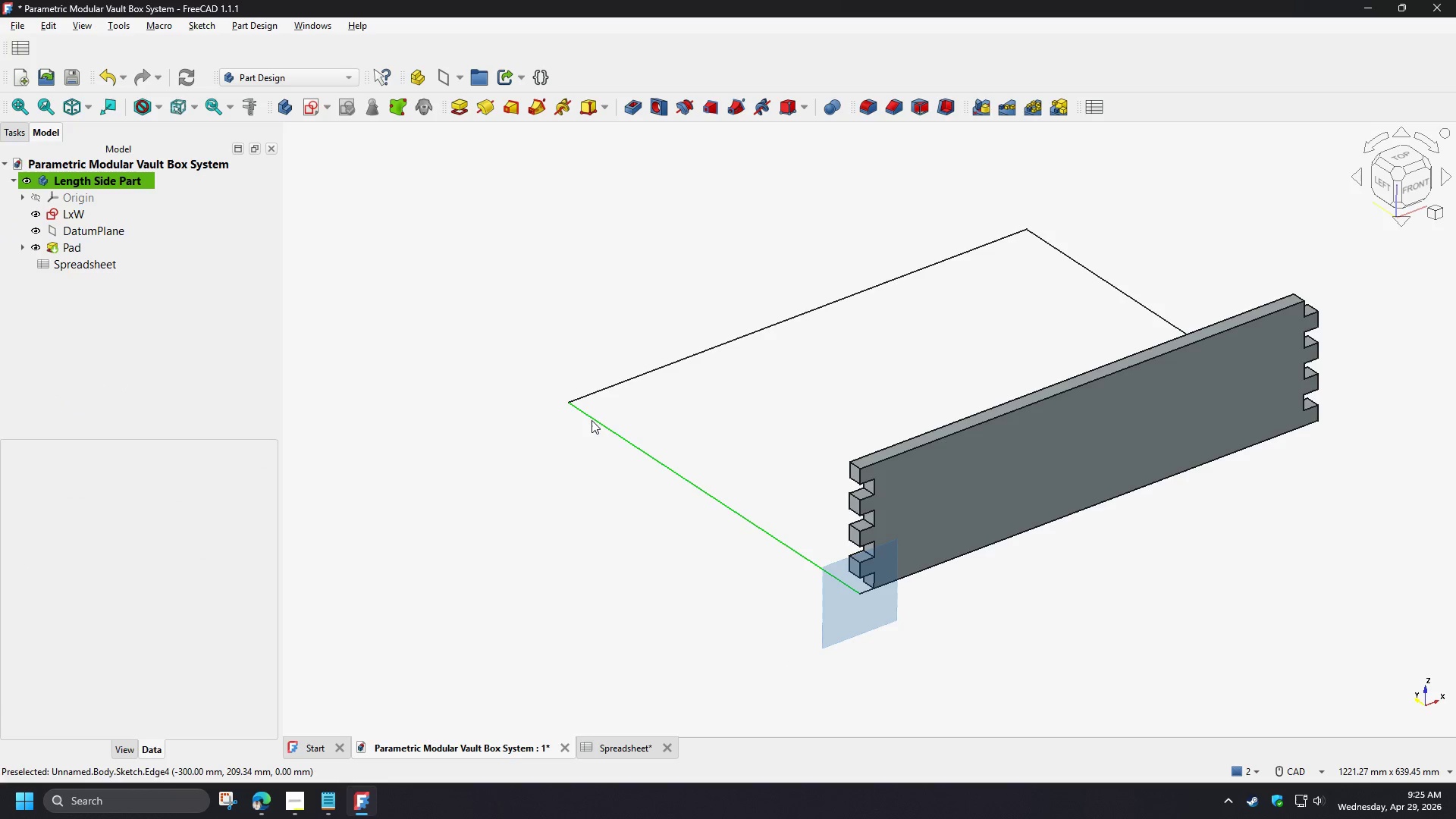 
left_click([592, 420])
 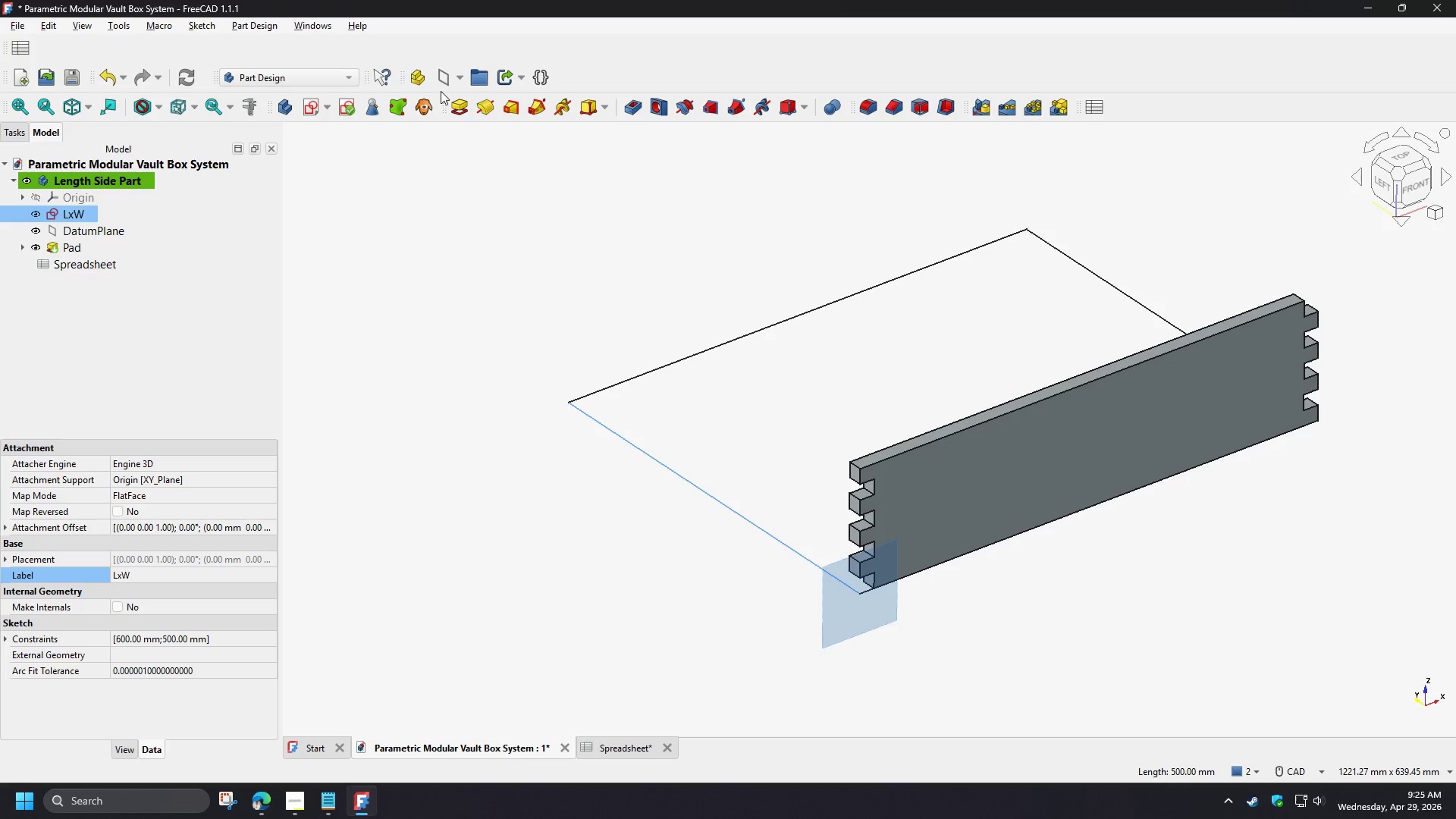 
left_click([442, 80])
 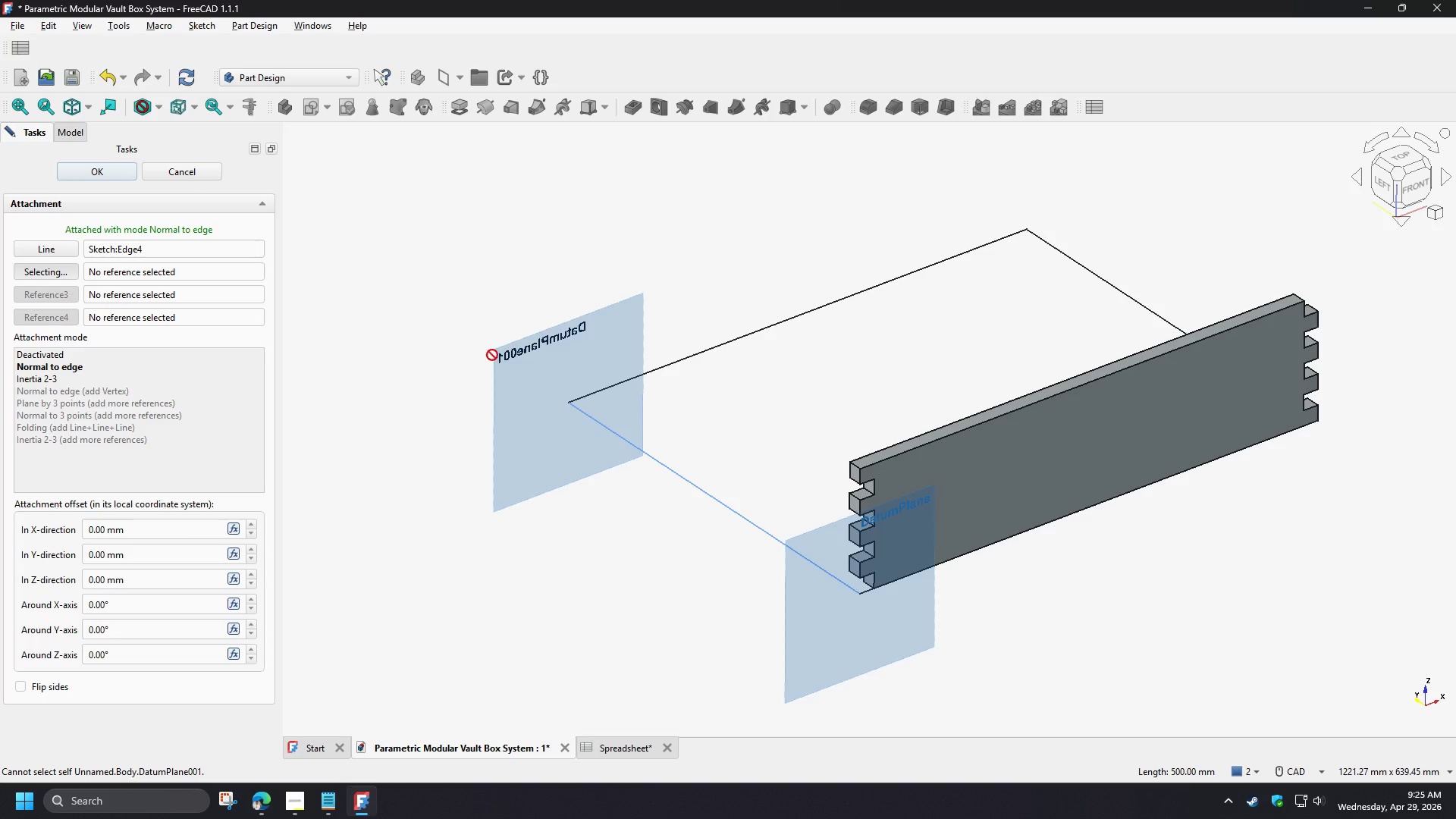 
wait(8.62)
 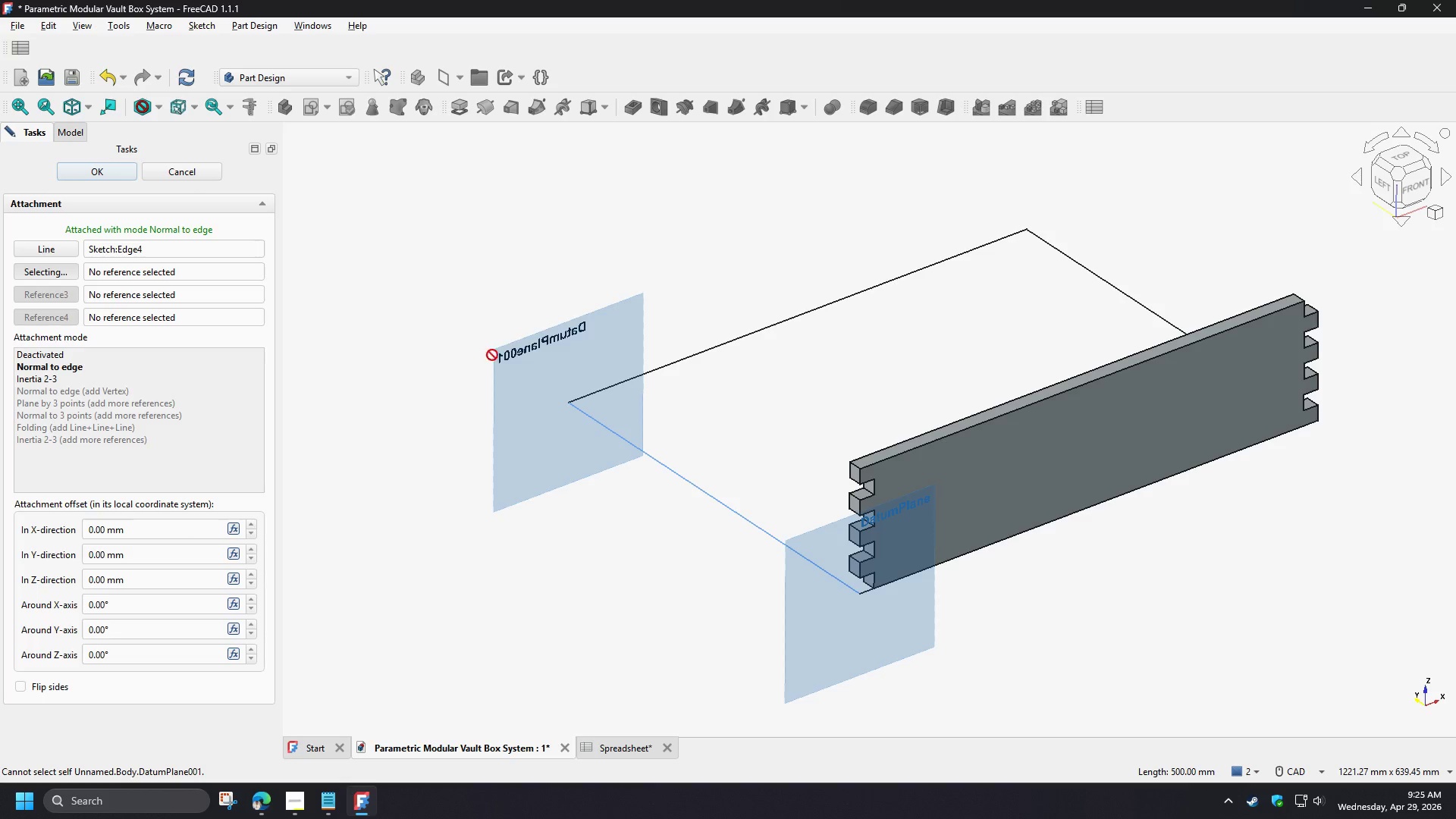 
right_click([500, 367])
 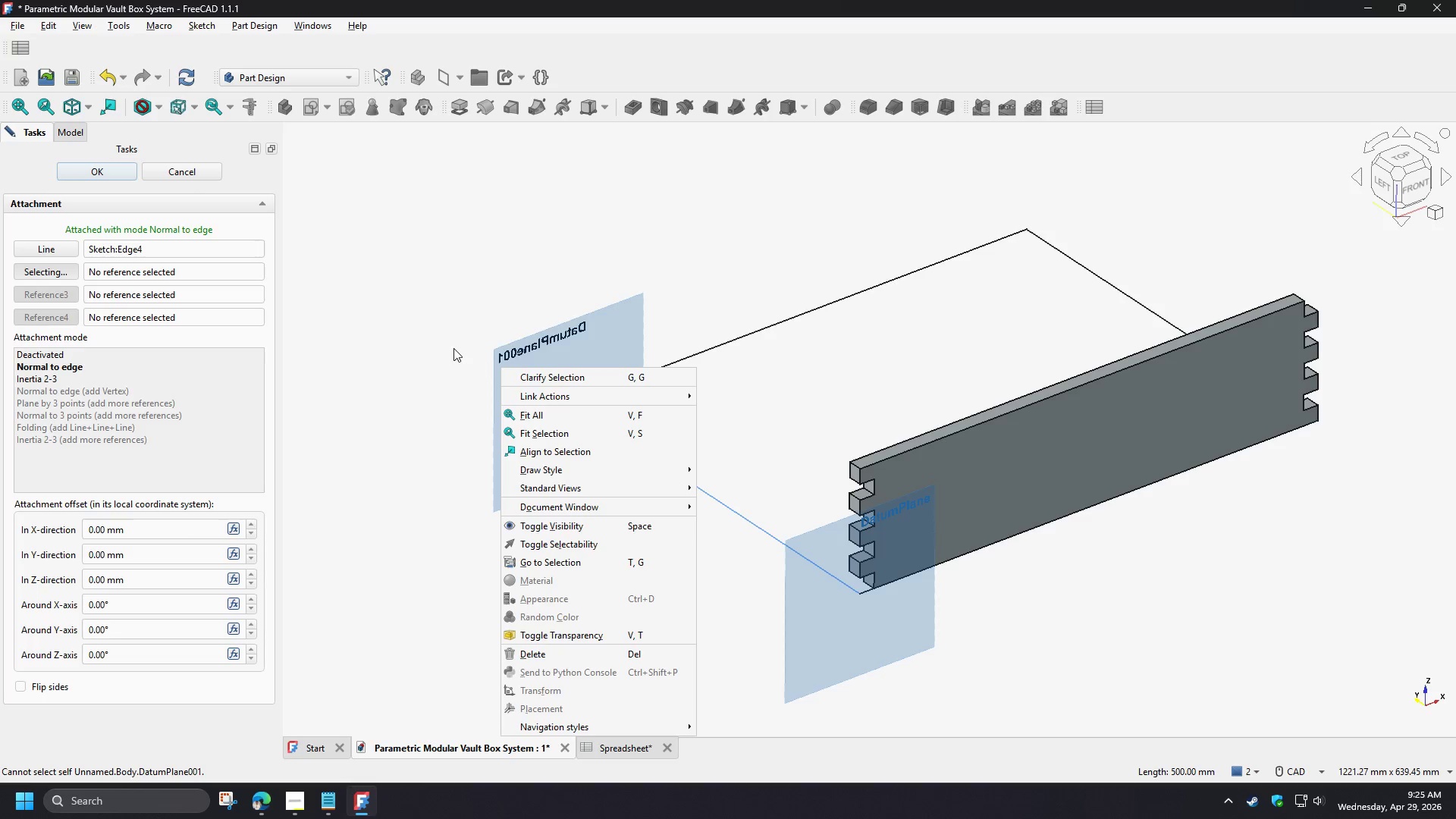 
left_click([453, 348])
 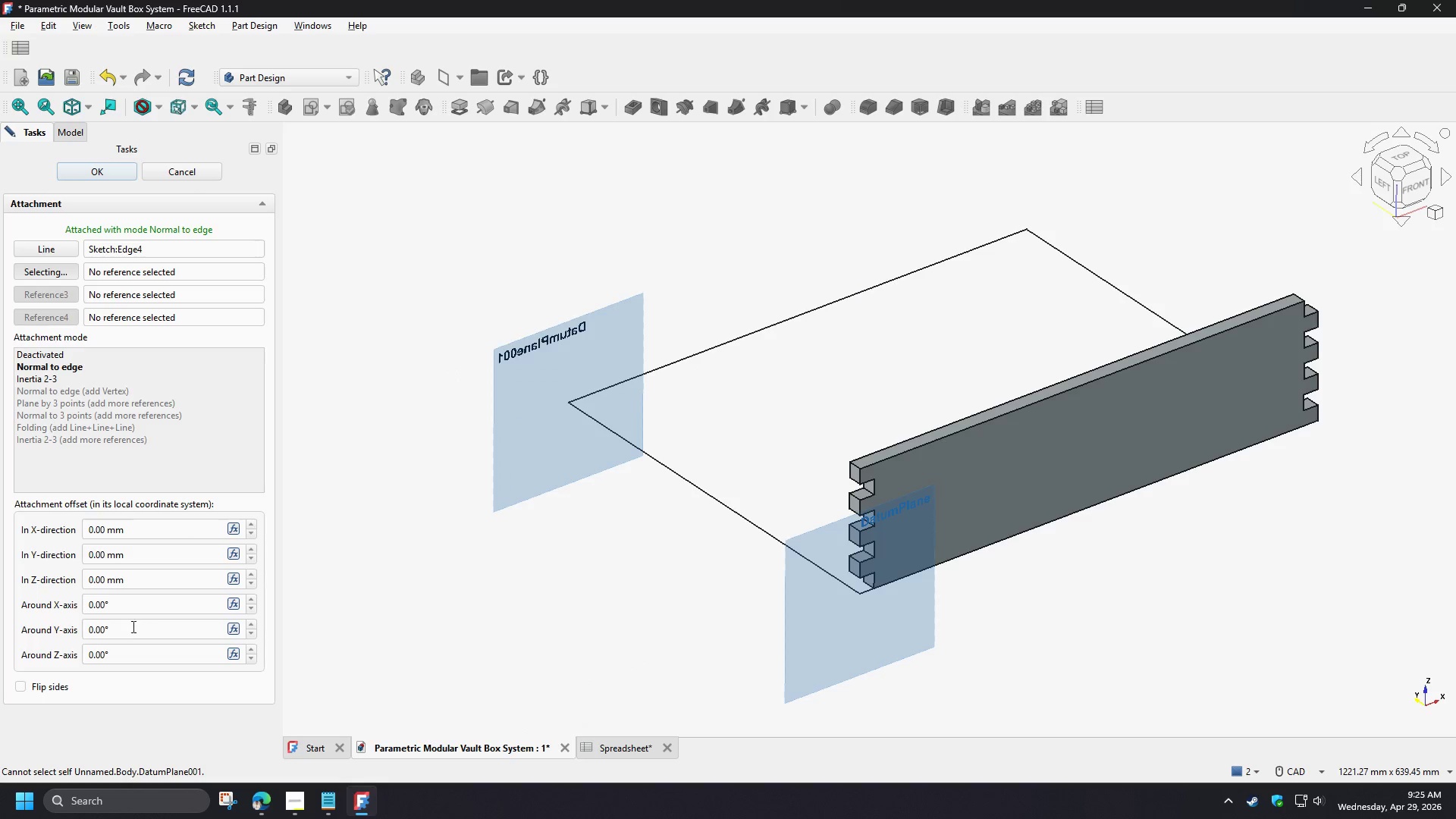 
left_click_drag(start_coordinate=[131, 633], to_coordinate=[55, 631])
 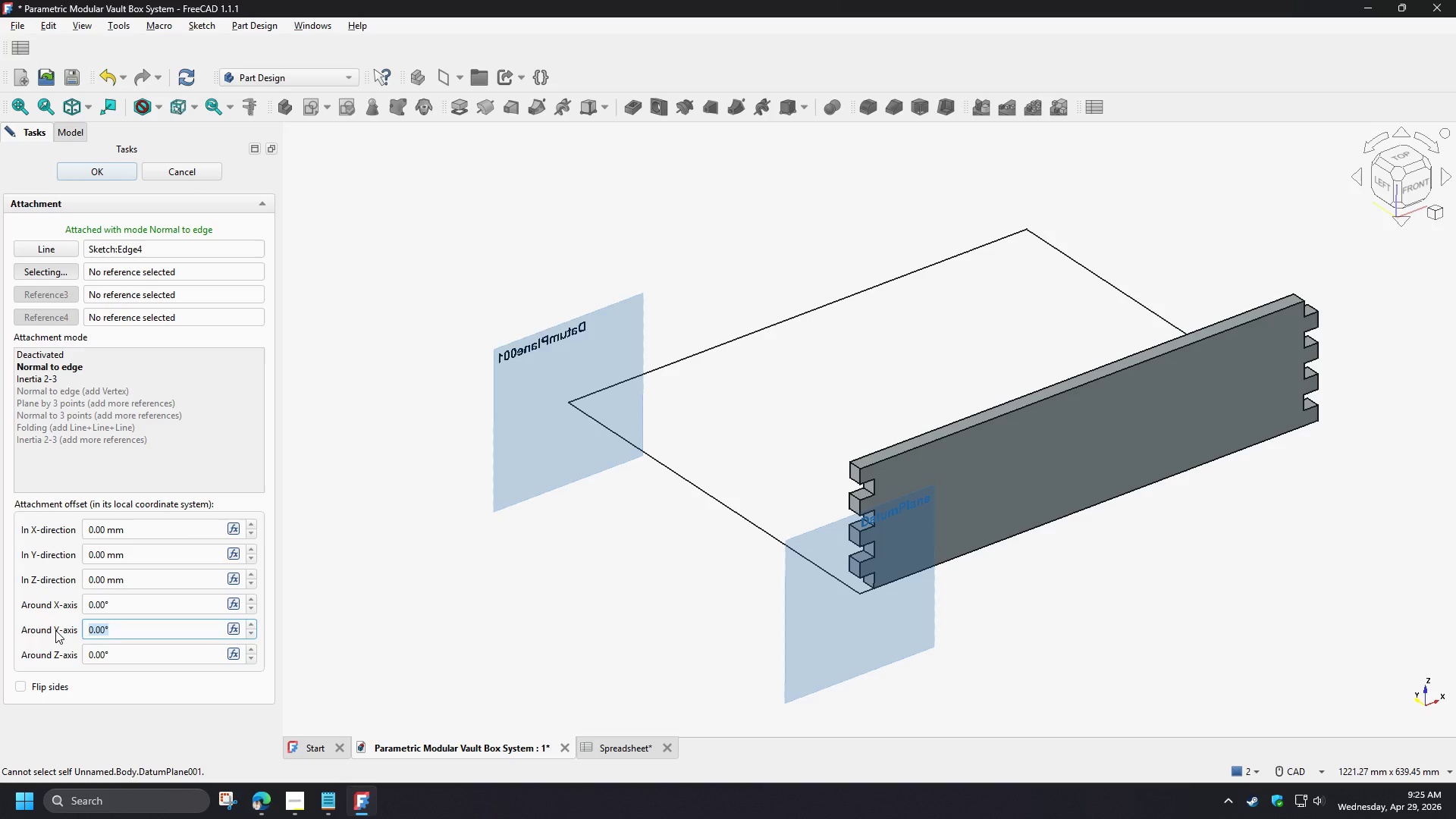 
key(Numpad9)
 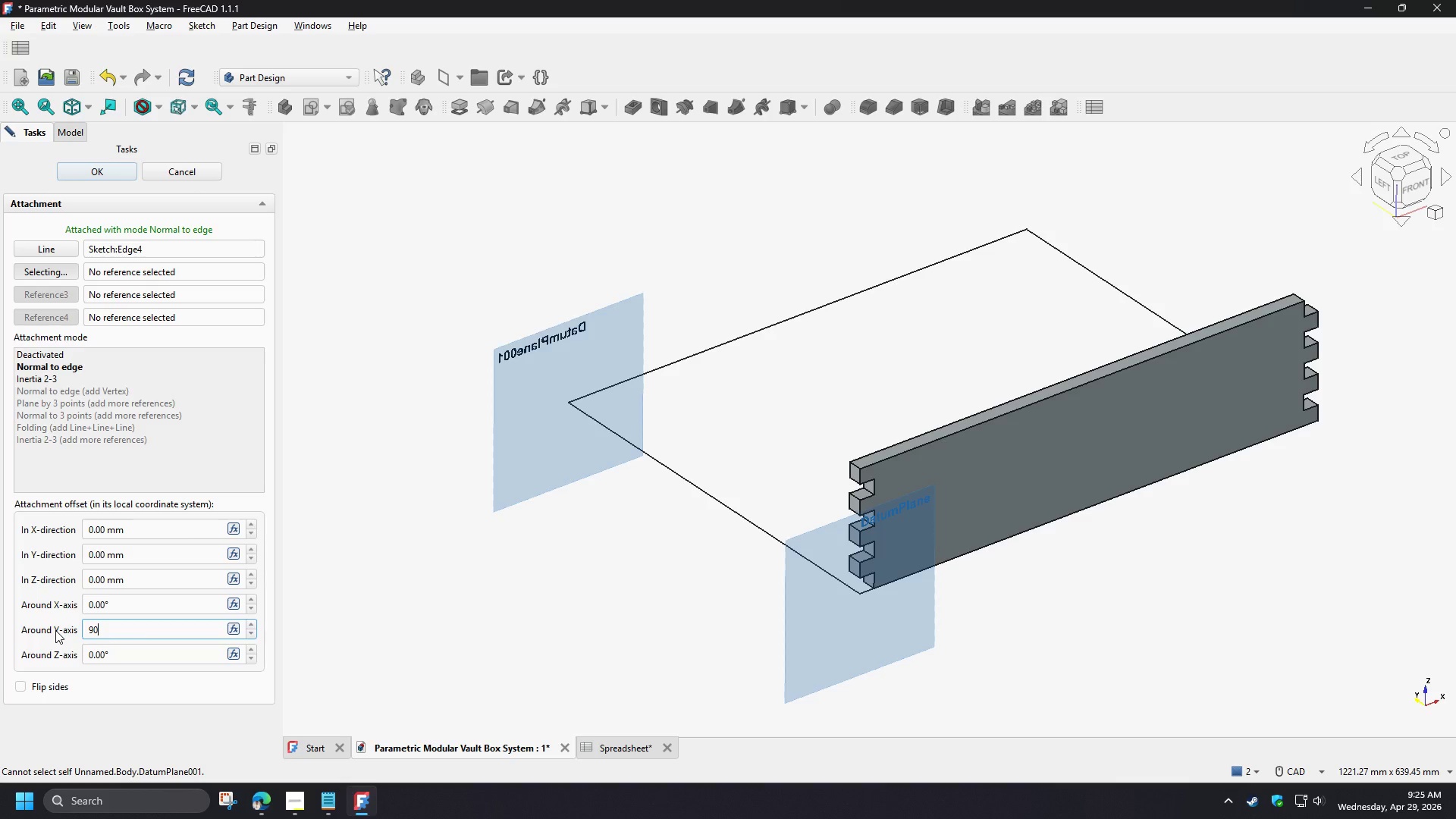 
key(Numpad0)
 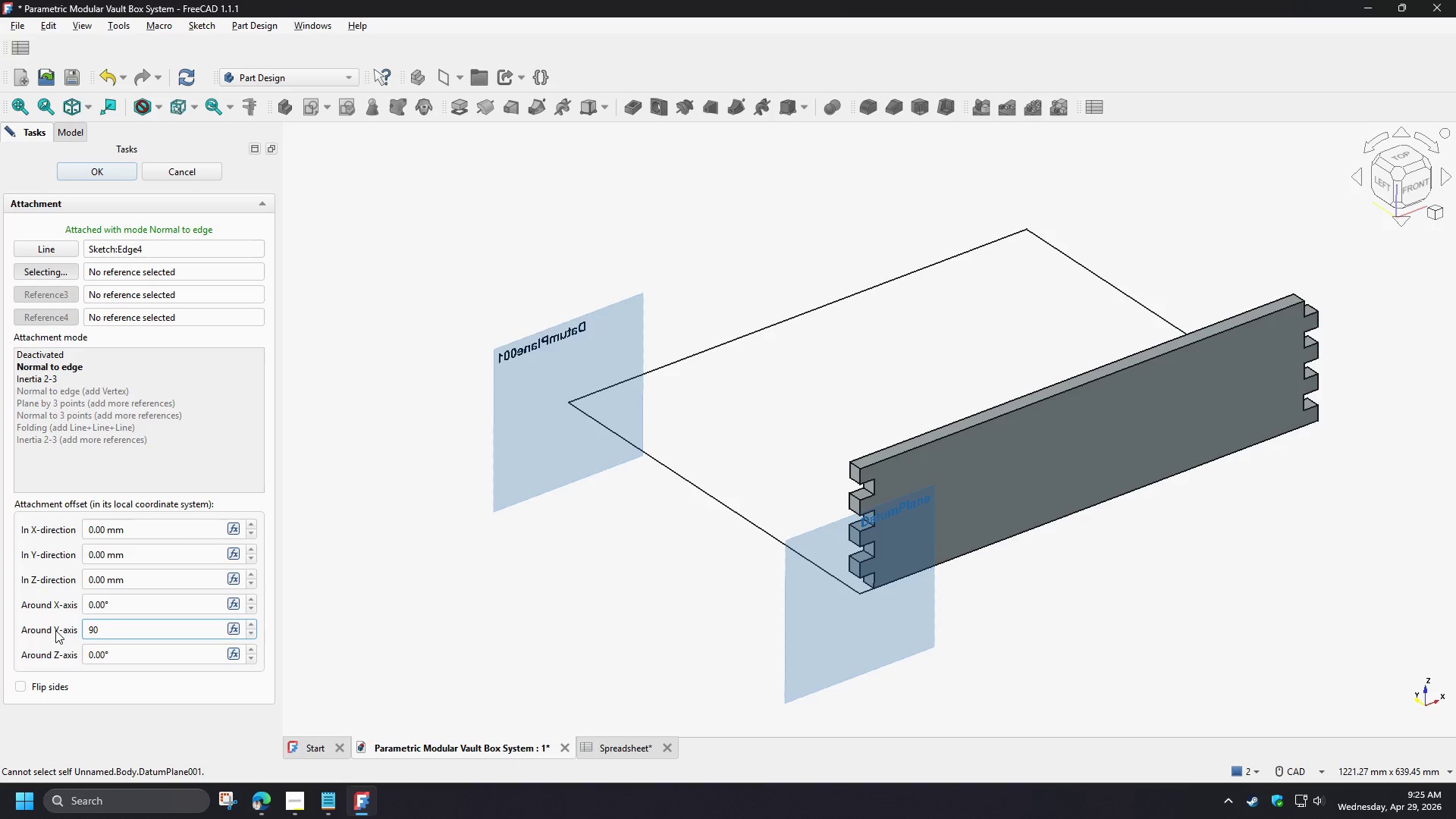 
key(NumpadEnter)
 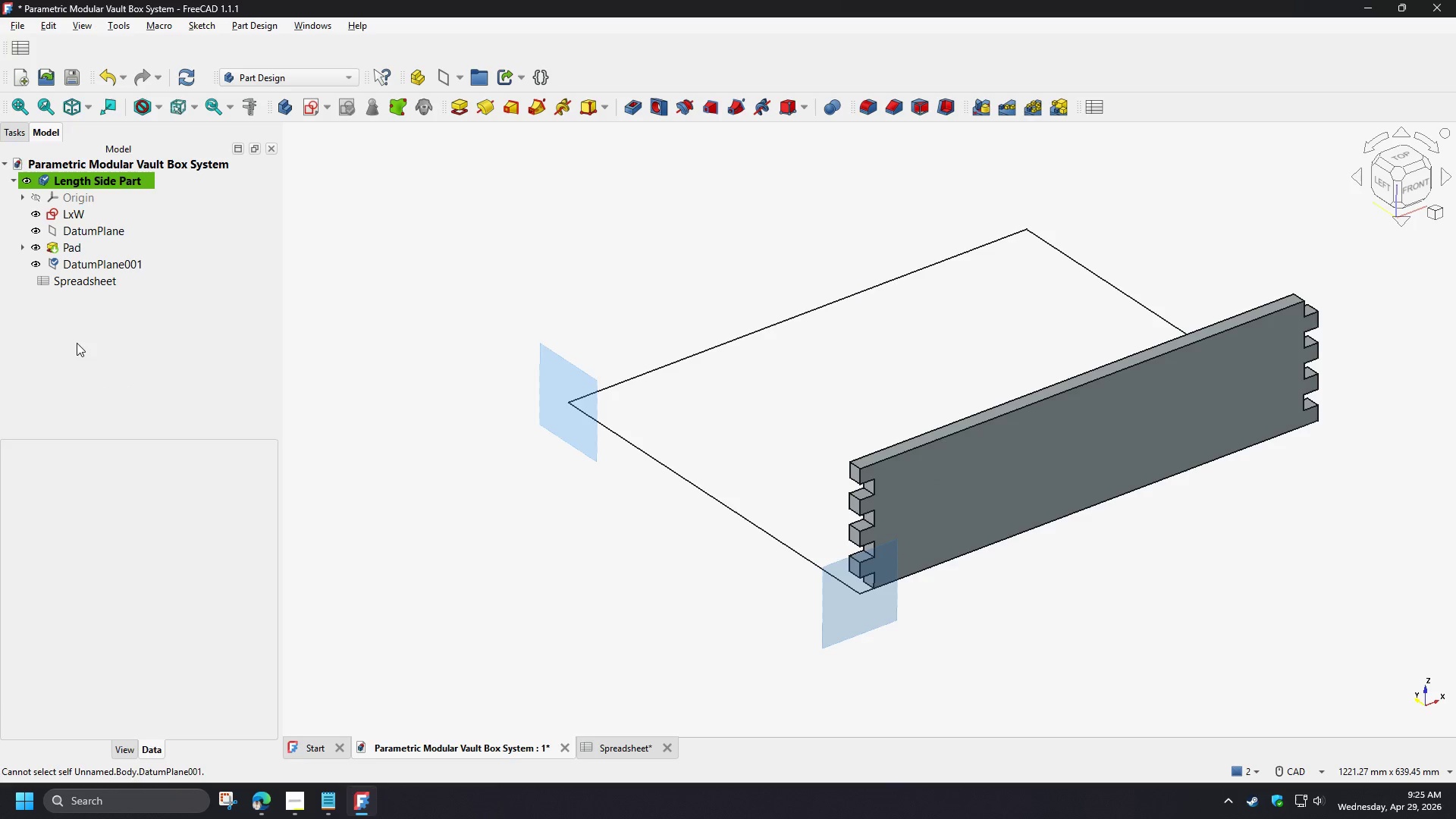 
left_click([83, 266])
 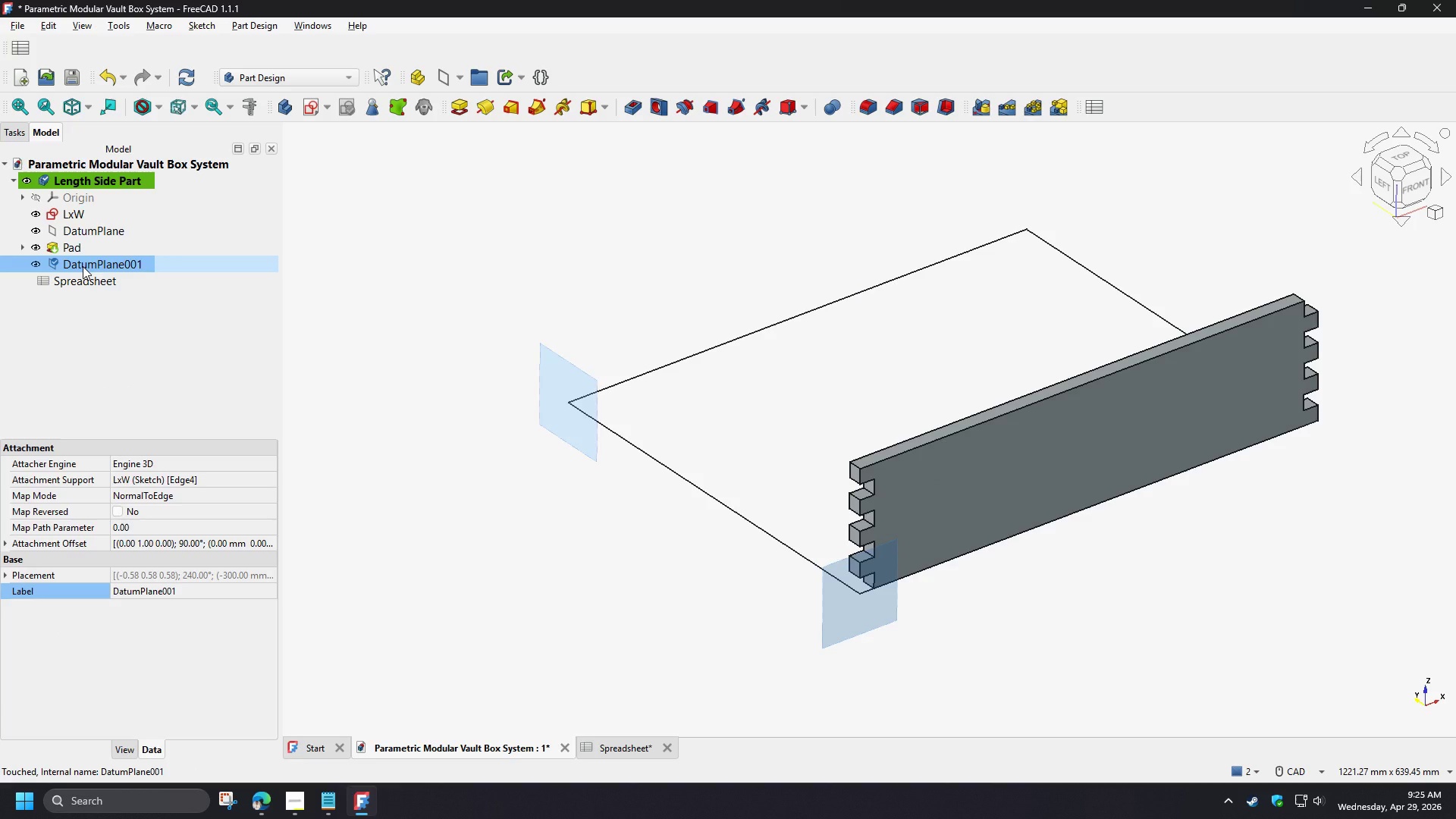 
double_click([83, 266])
 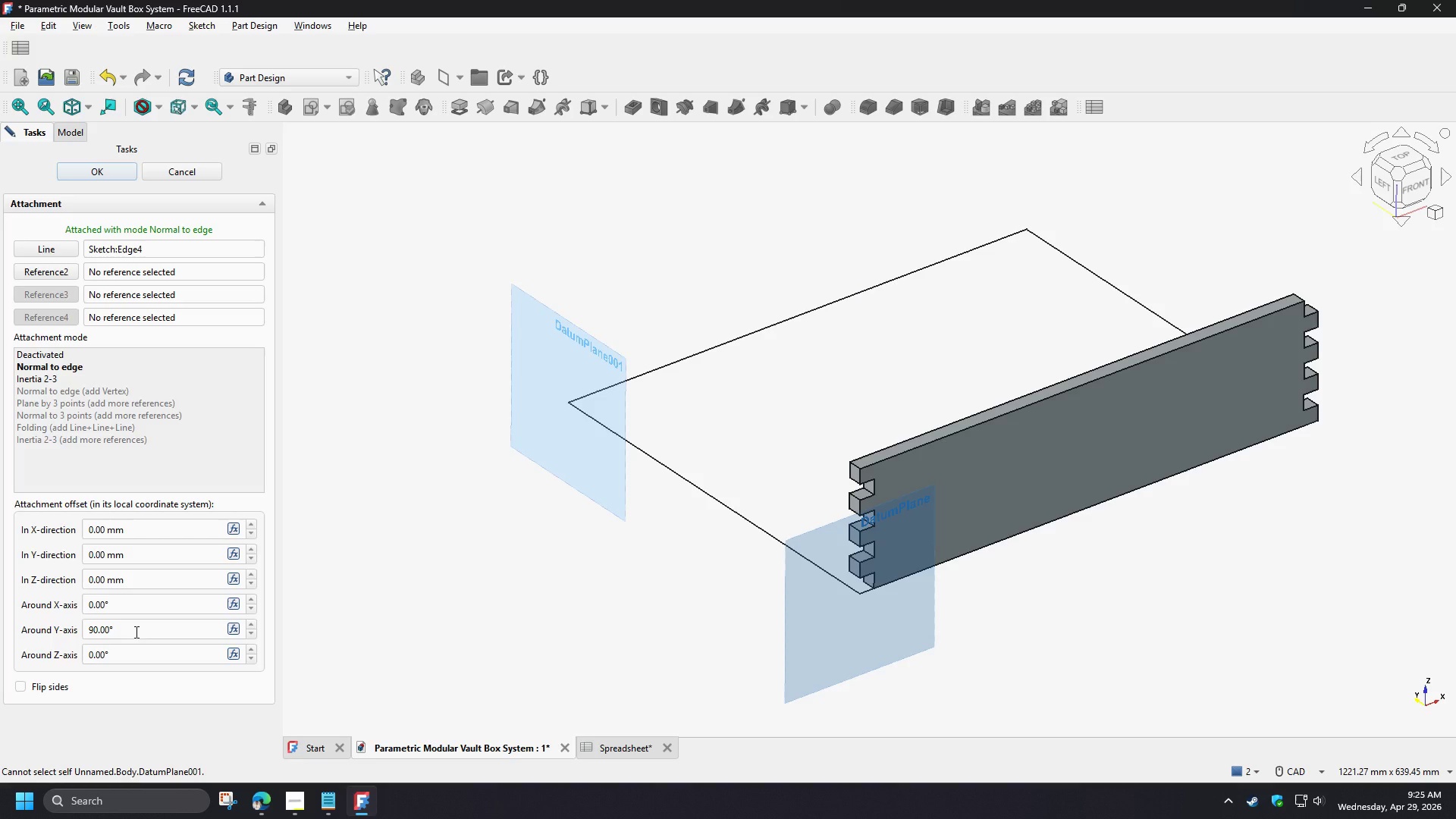 
left_click_drag(start_coordinate=[135, 632], to_coordinate=[60, 625])
 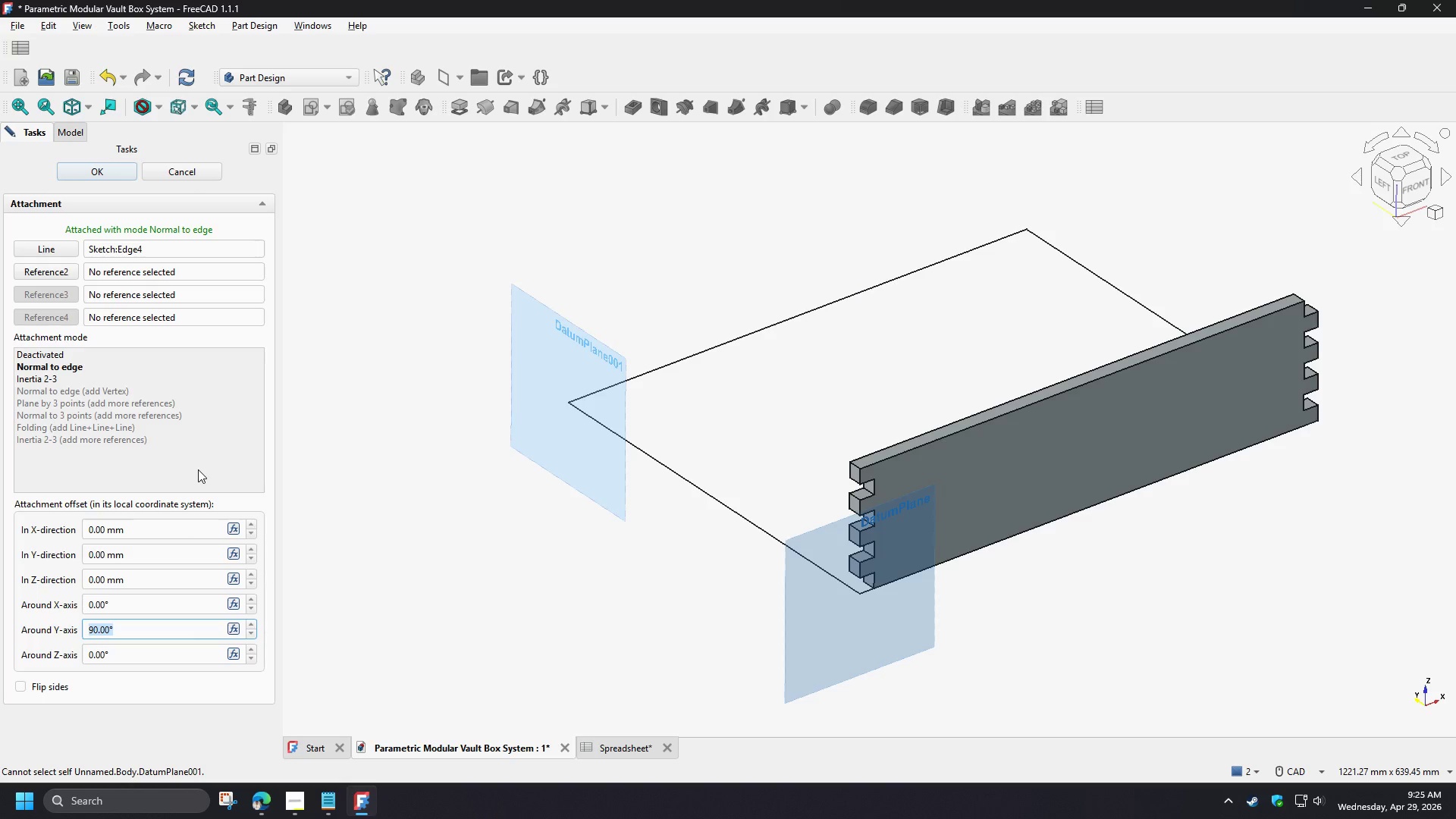 
wait(5.8)
 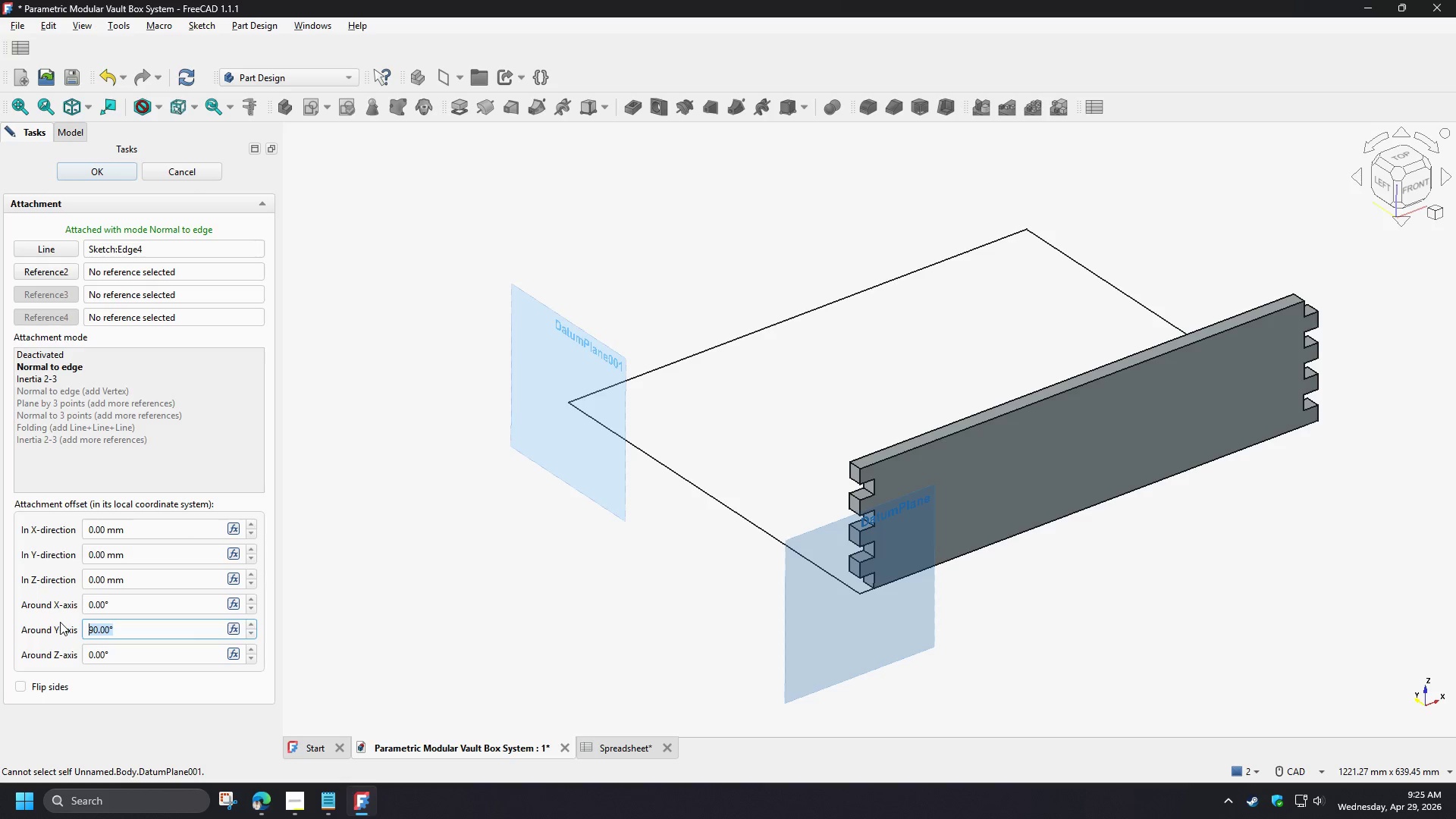 
left_click([185, 175])
 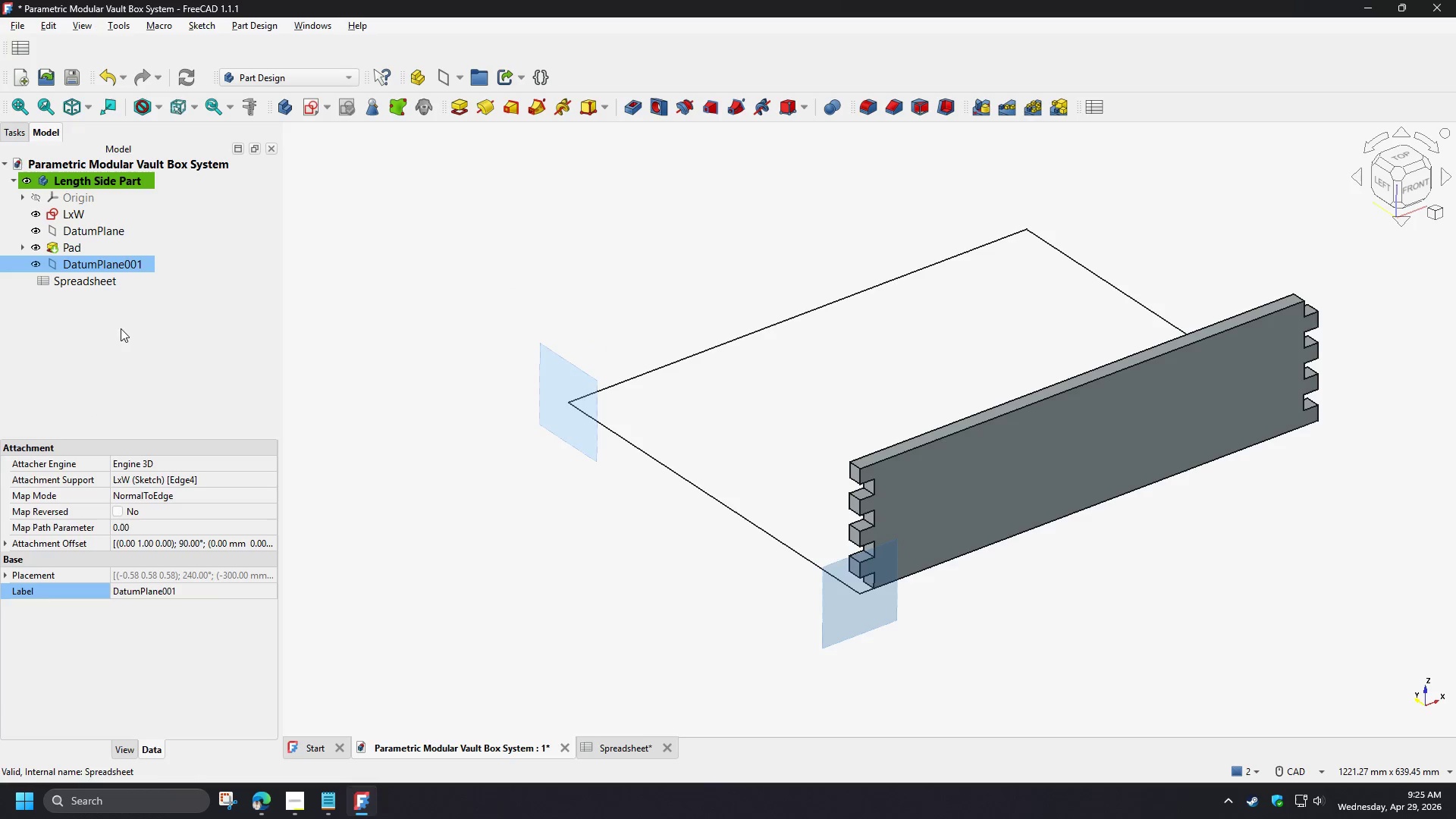 
wait(5.89)
 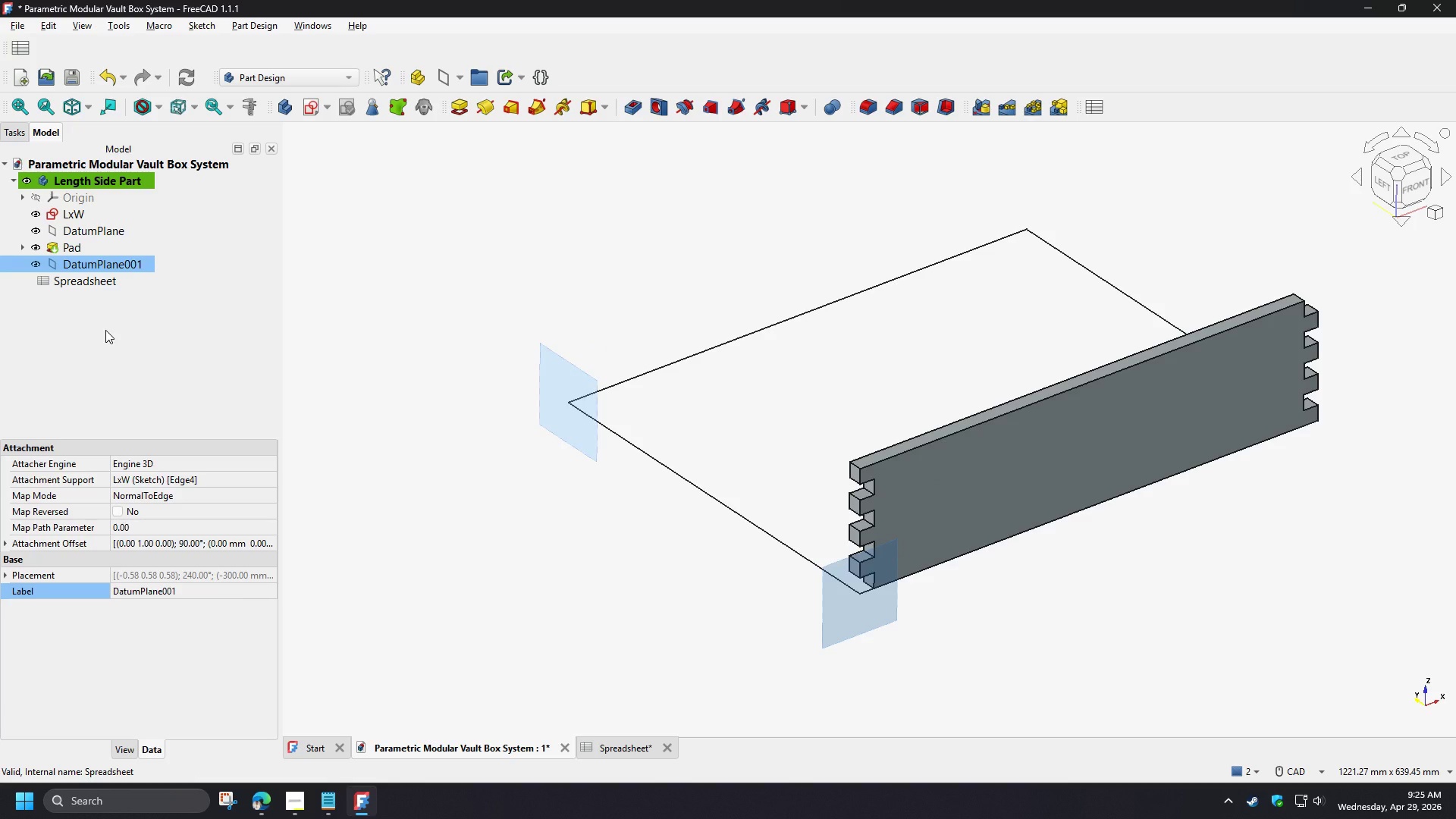 
left_click([103, 233])
 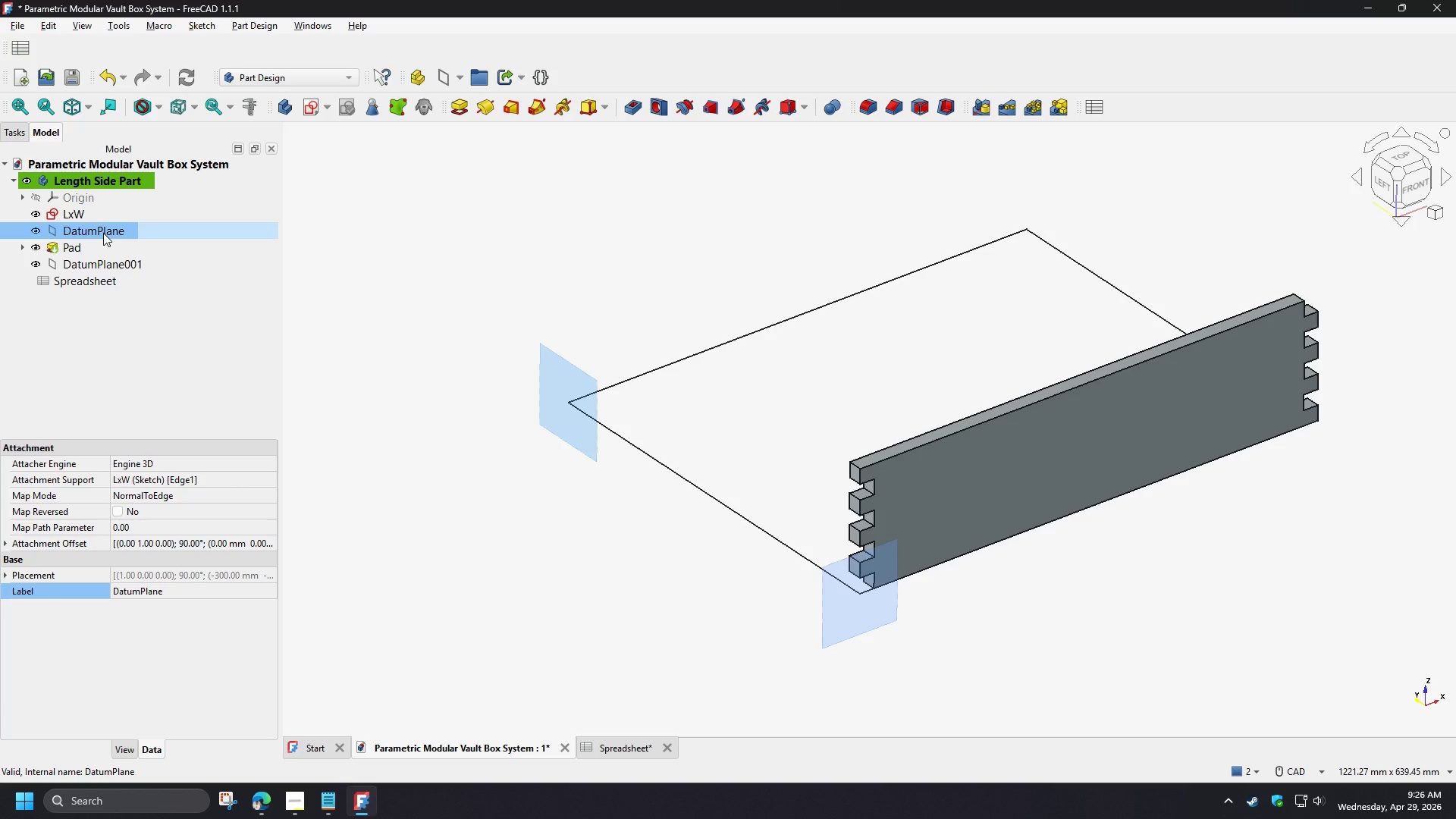 
wait(8.11)
 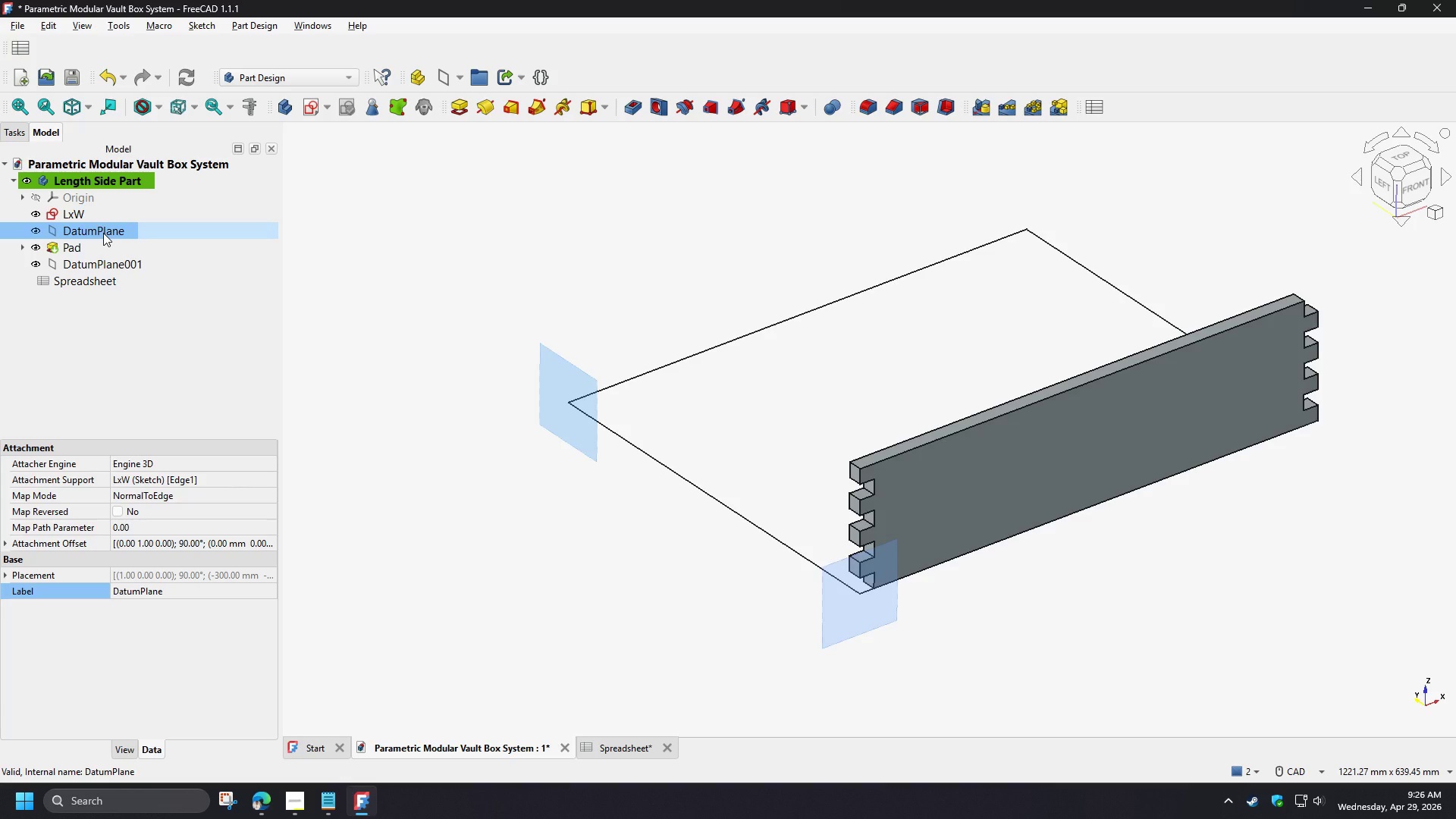 
double_click([103, 233])
 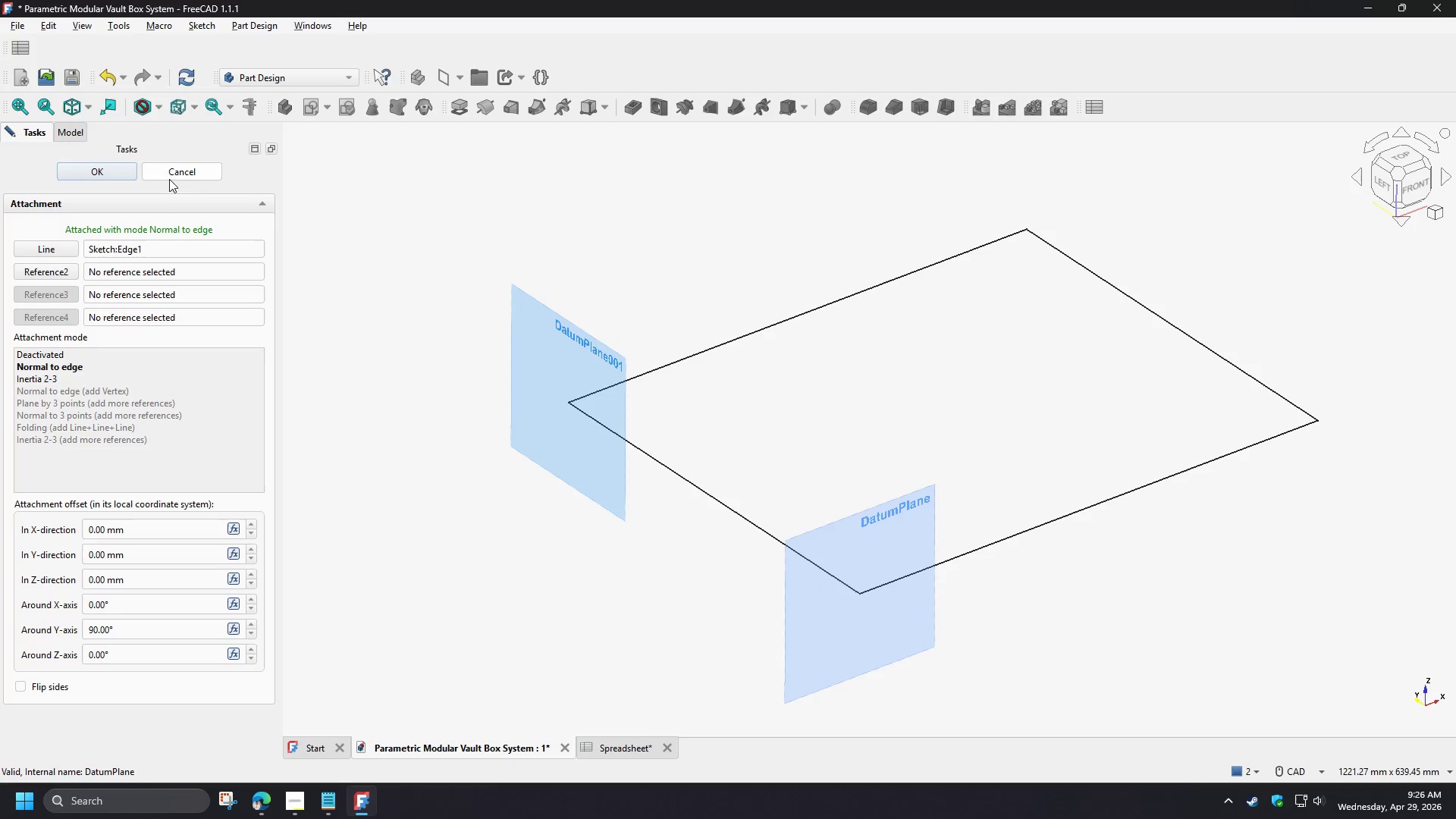 
left_click([169, 173])
 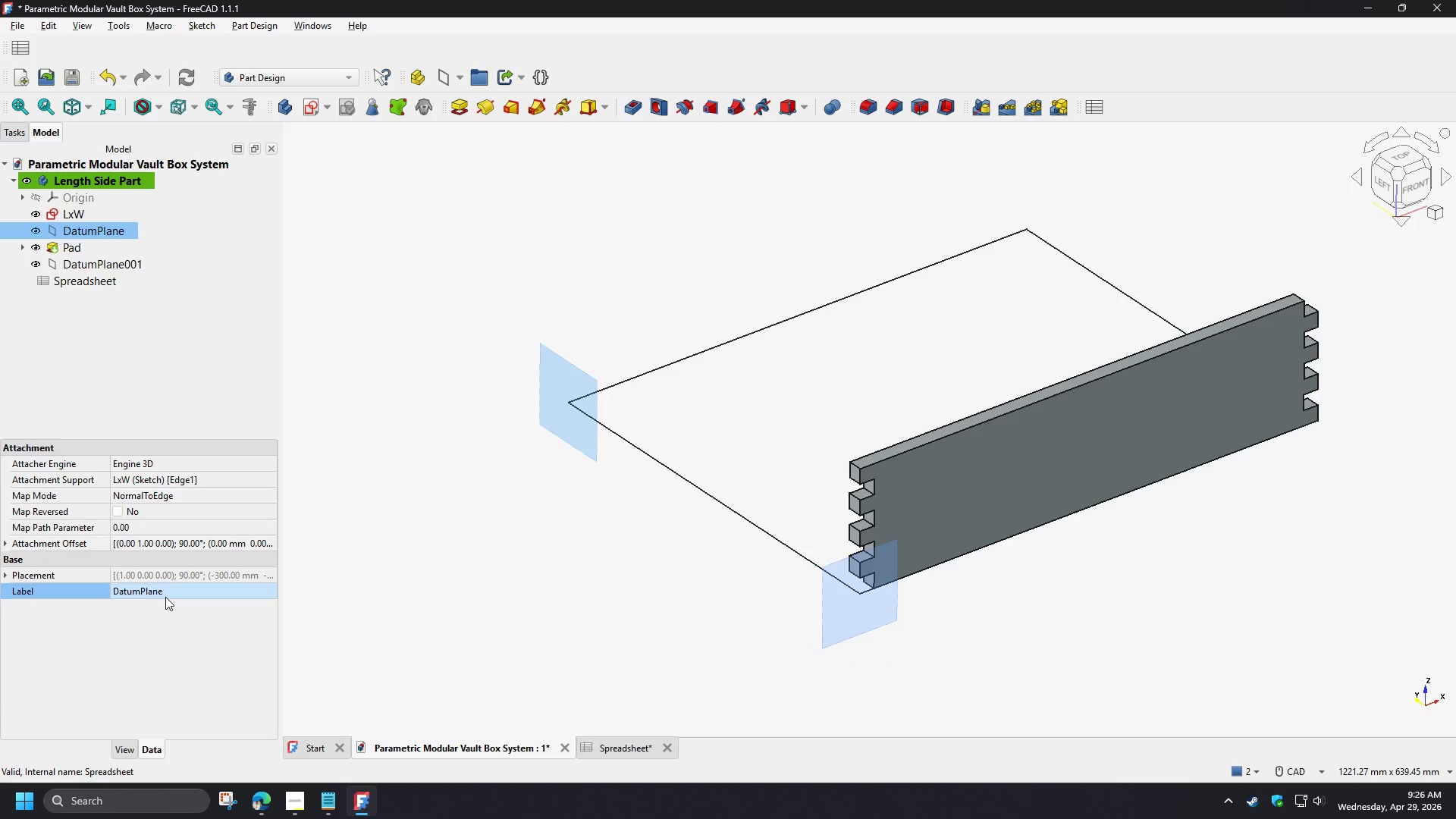 
left_click([175, 592])
 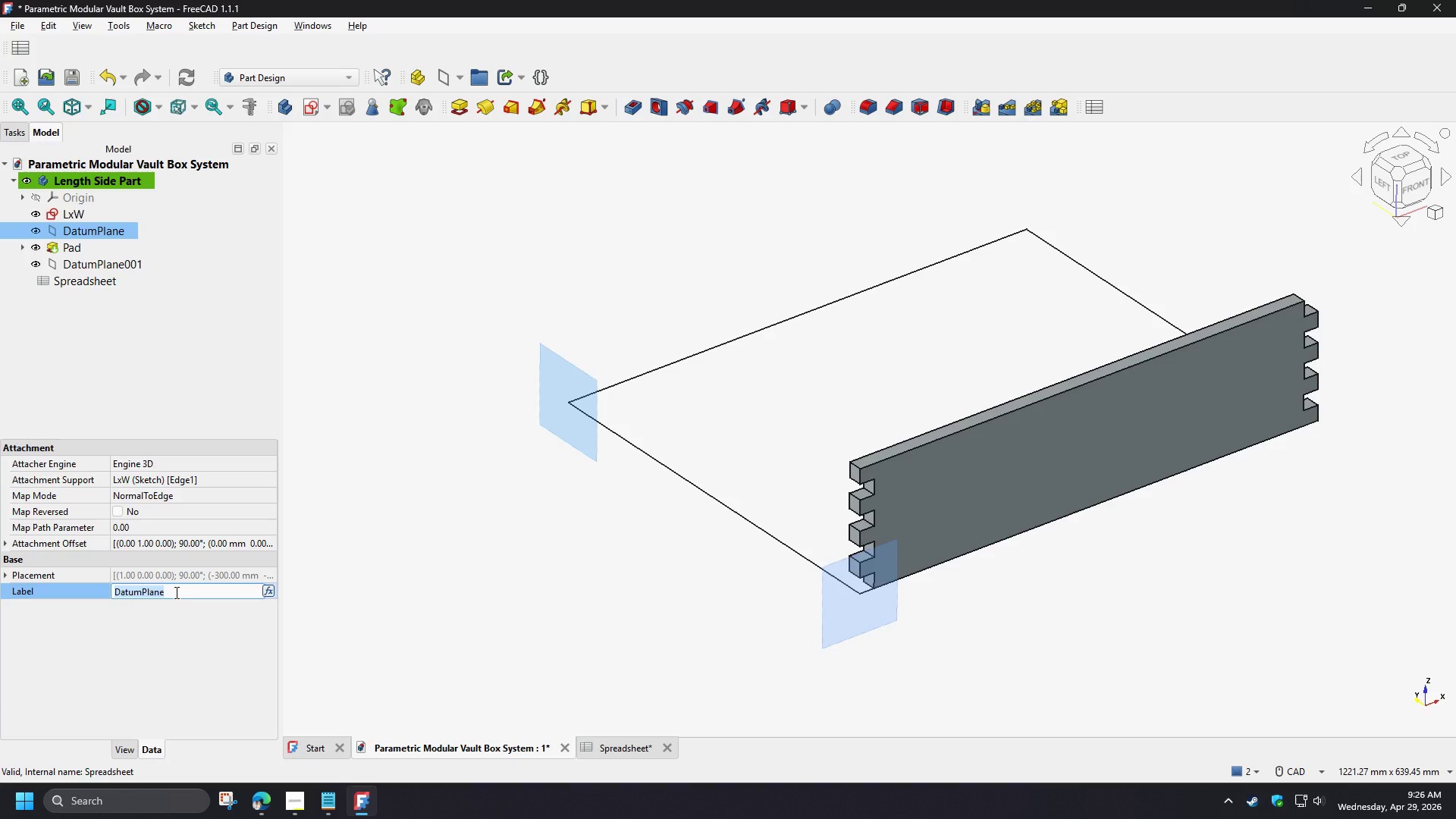 
type(FRONT)
key(Backspace)
key(Backspace)
key(Backspace)
type(r)
key(Backspace)
key(Backspace)
type(ront)
 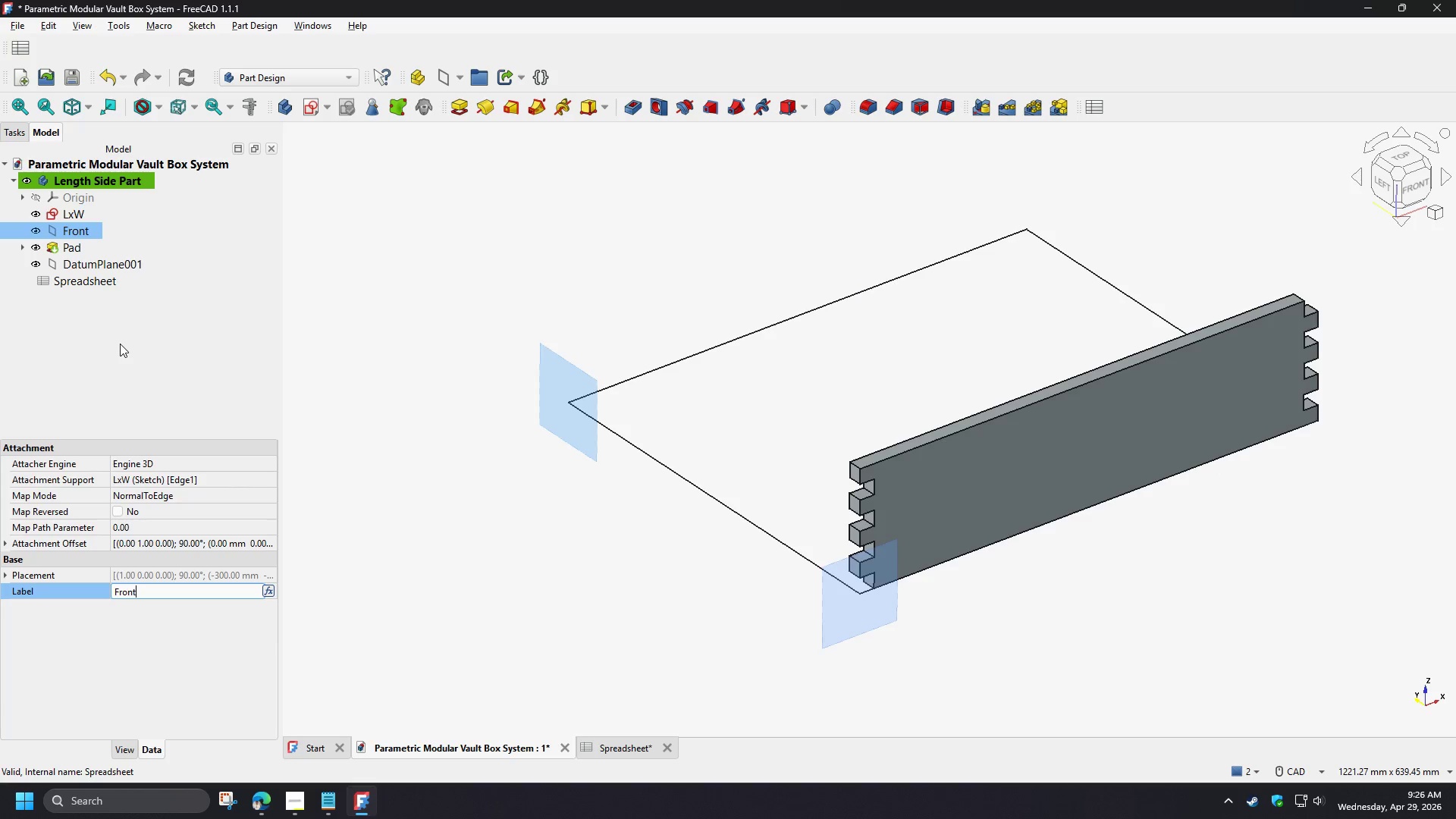 
wait(10.36)
 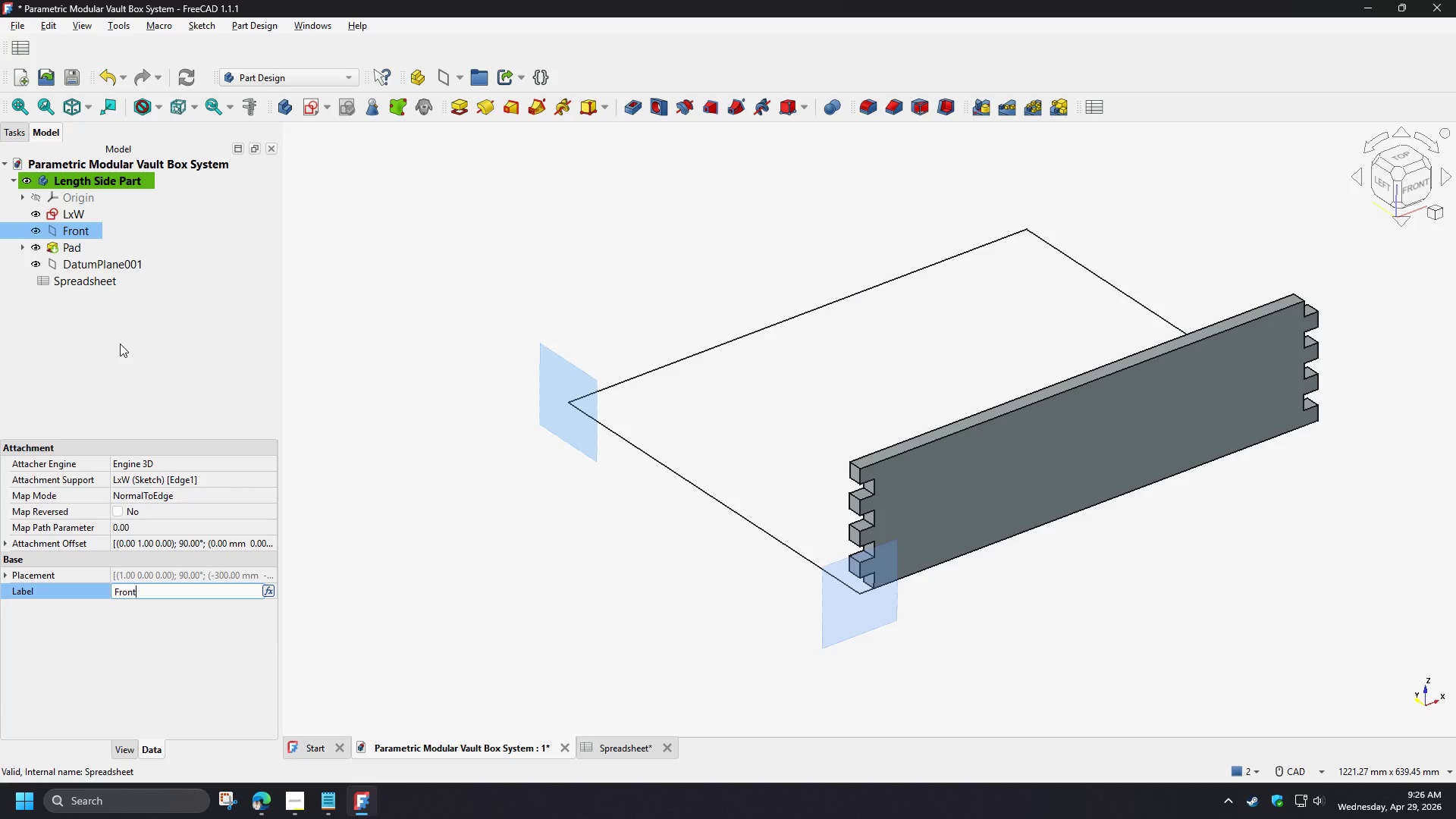 
type( Datum PL)
key(Backspace)
key(Backspace)
key(Backspace)
type(Plane)
 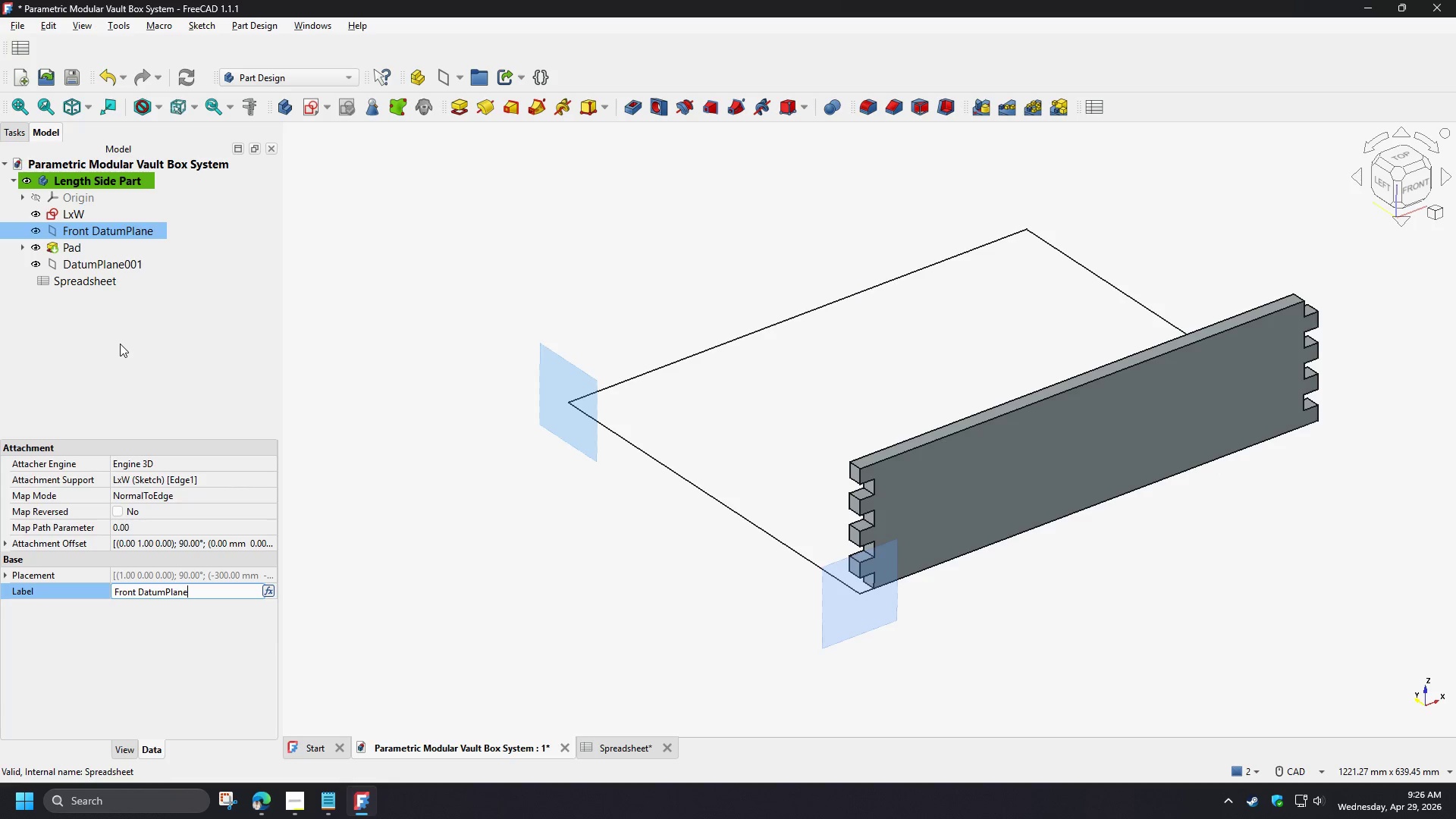 
left_click([120, 344])
 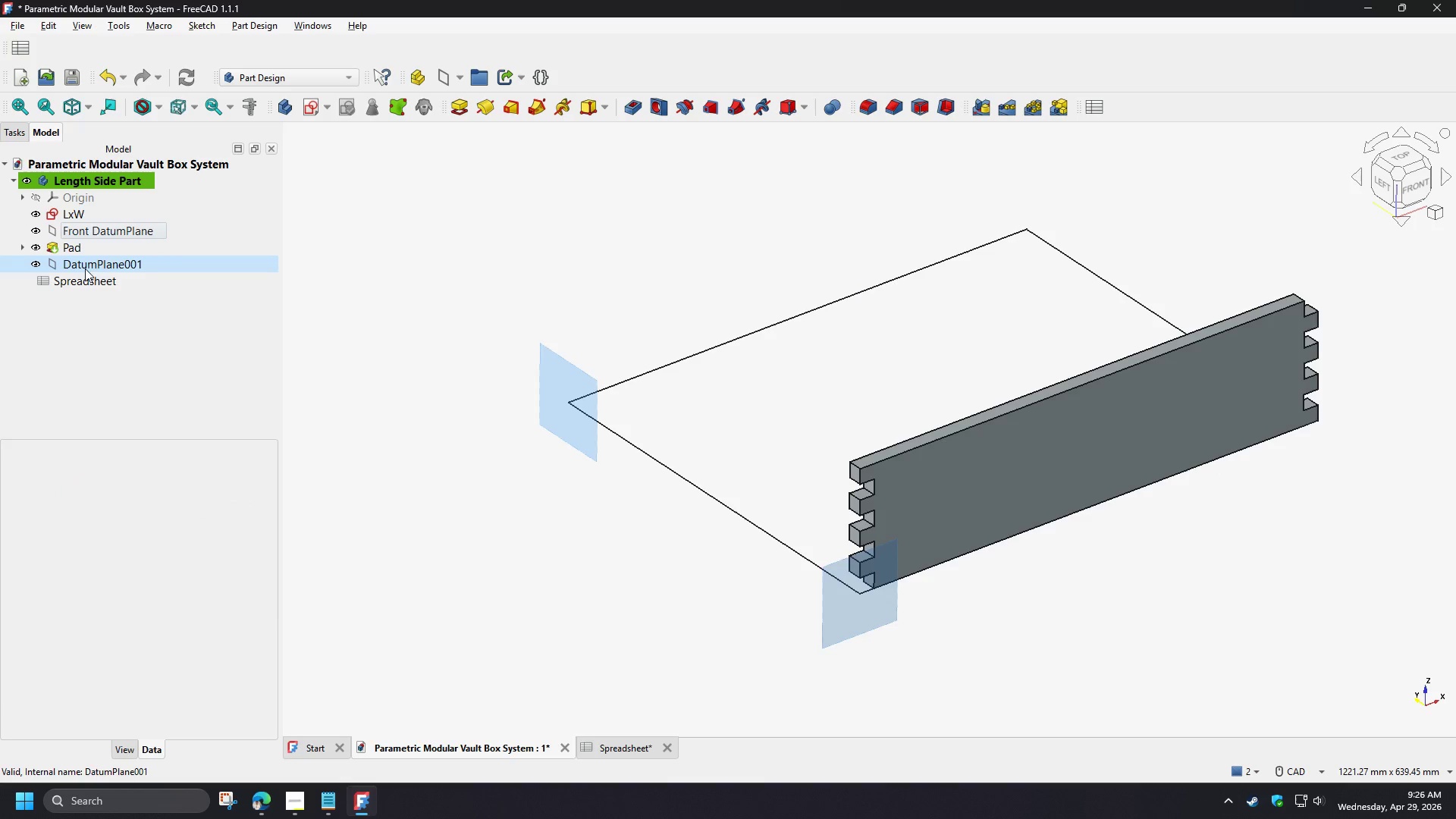 
left_click([84, 265])
 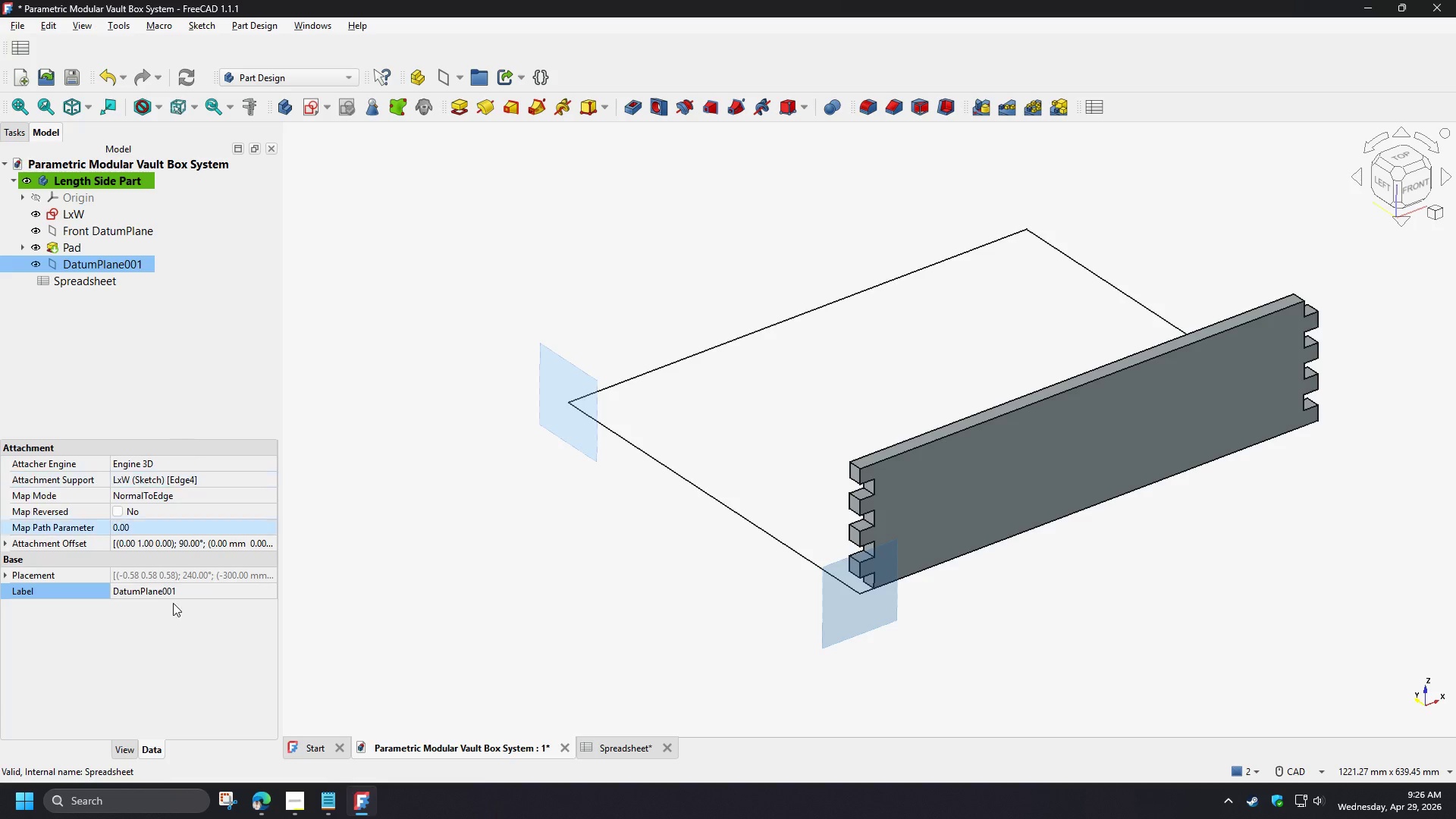 
left_click([193, 595])
 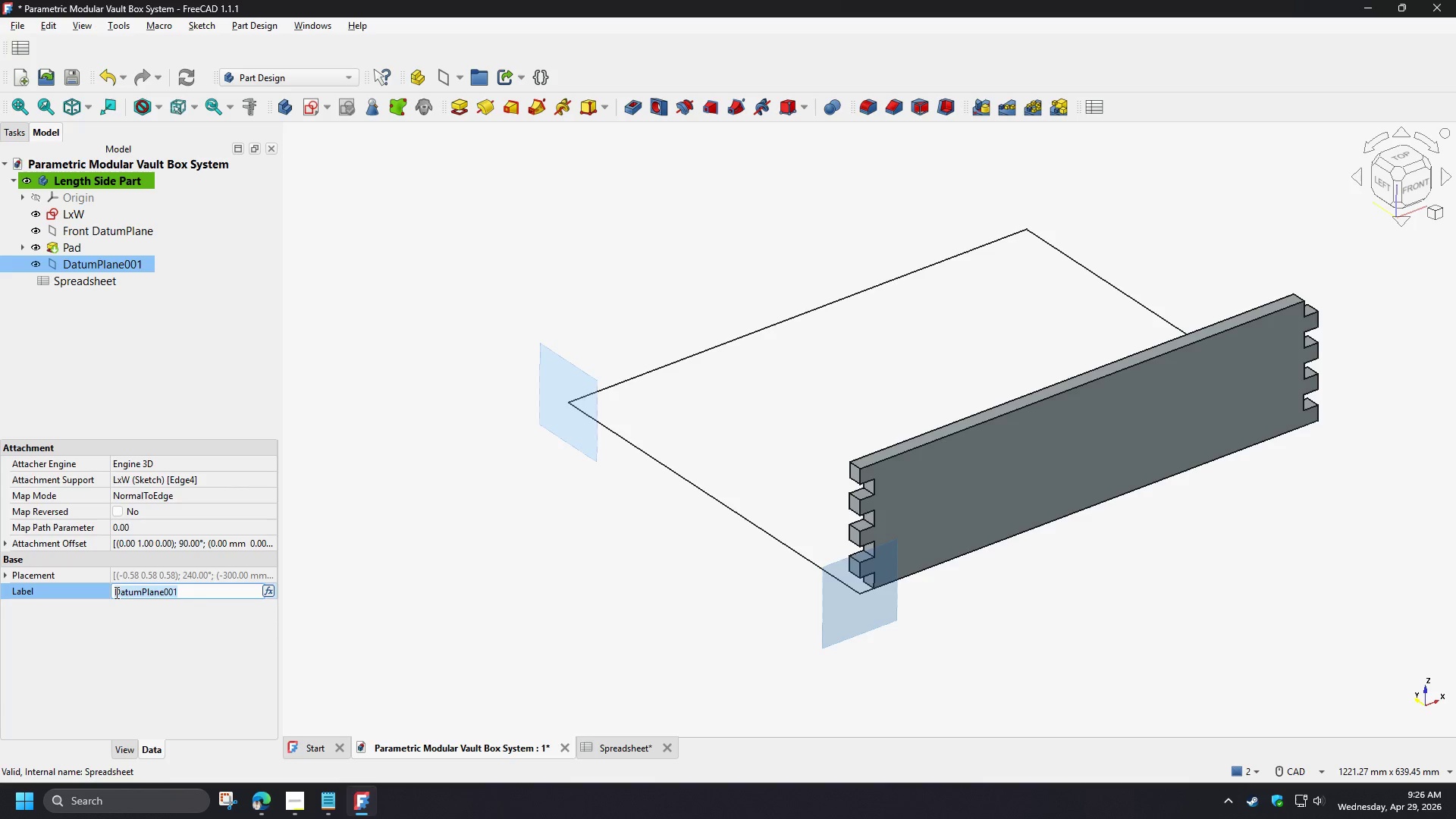 
left_click([115, 592])
 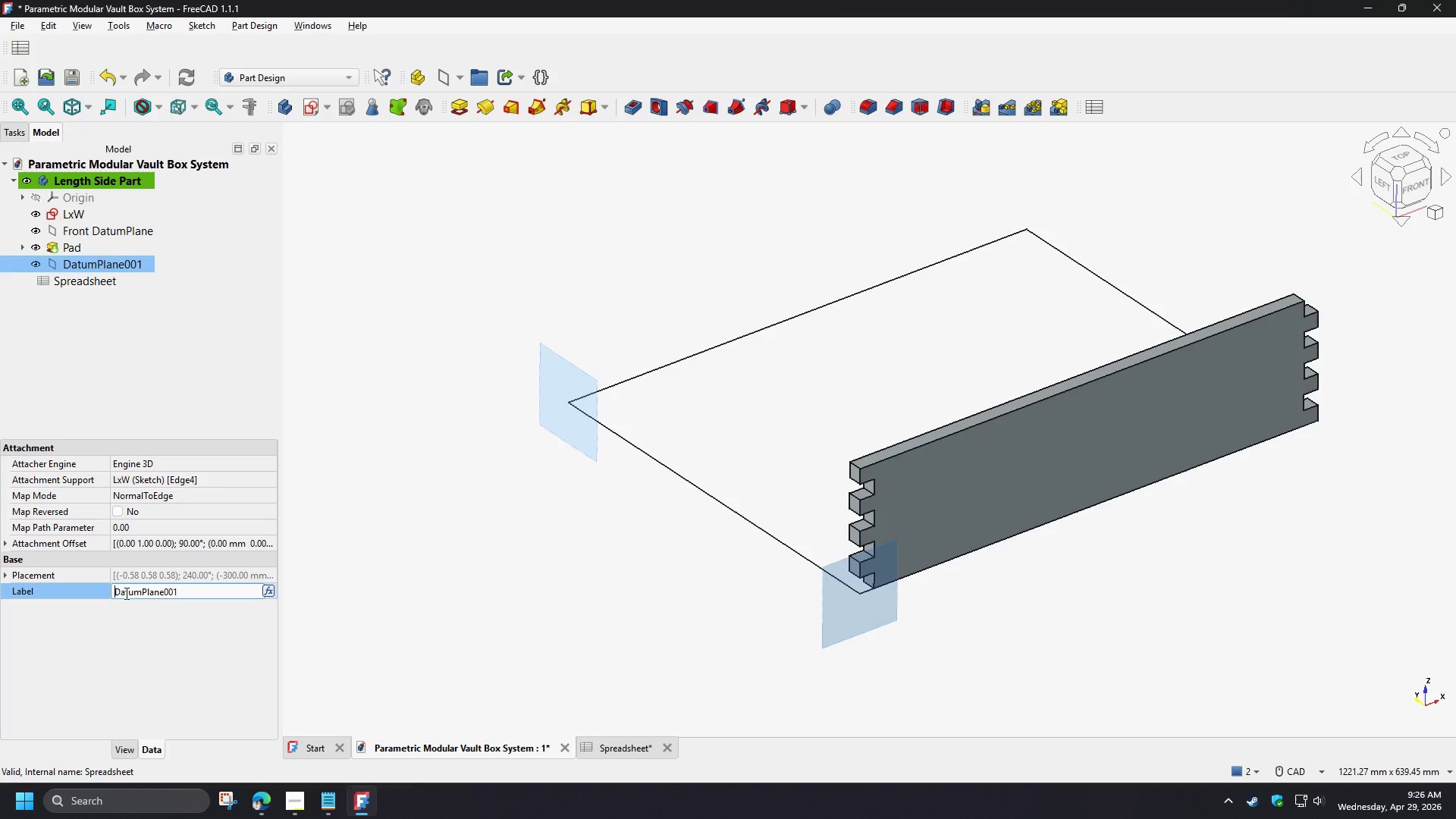 
type(Left)
 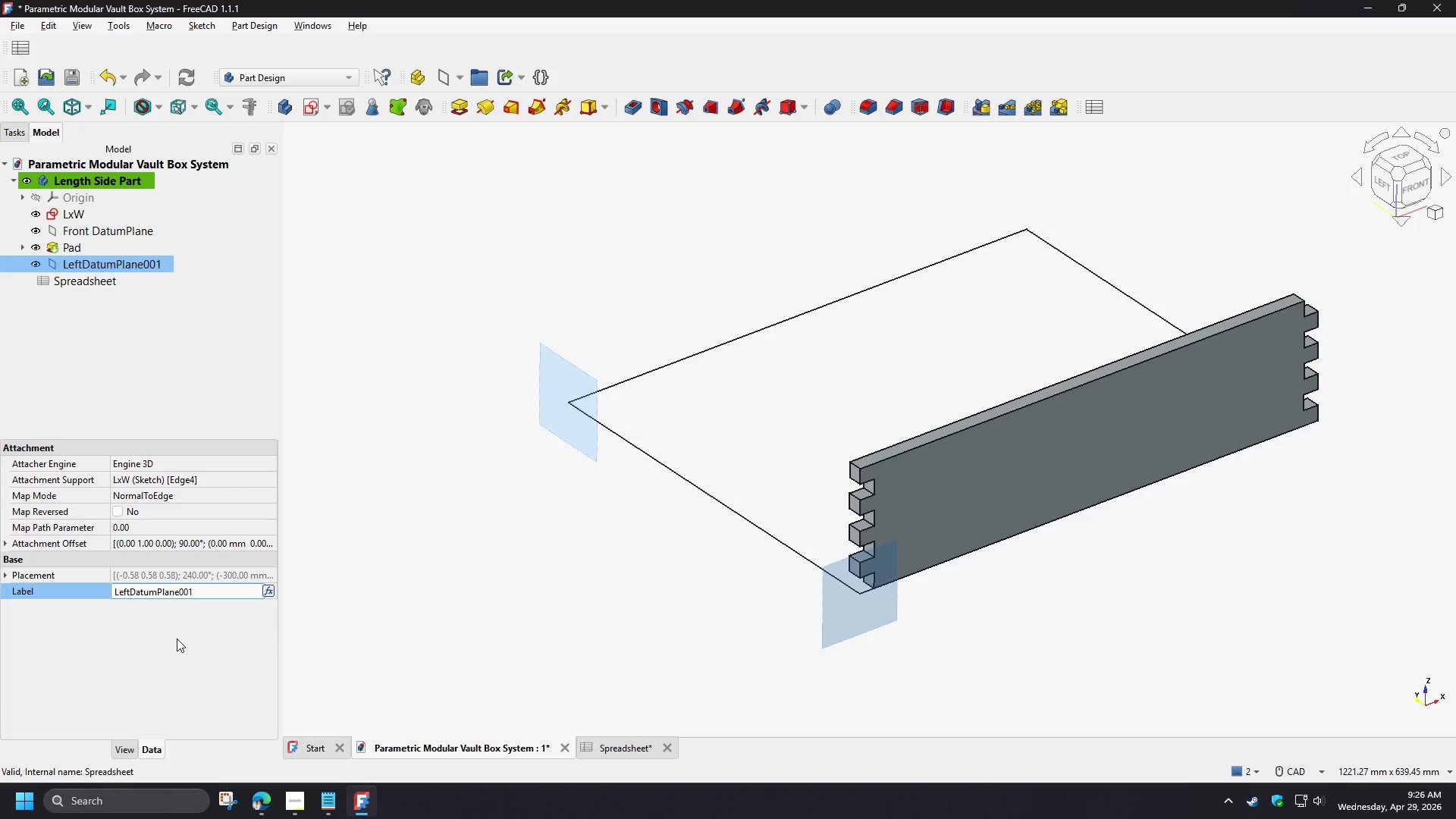 
hold_key(key=ShiftRight, duration=1.5)
 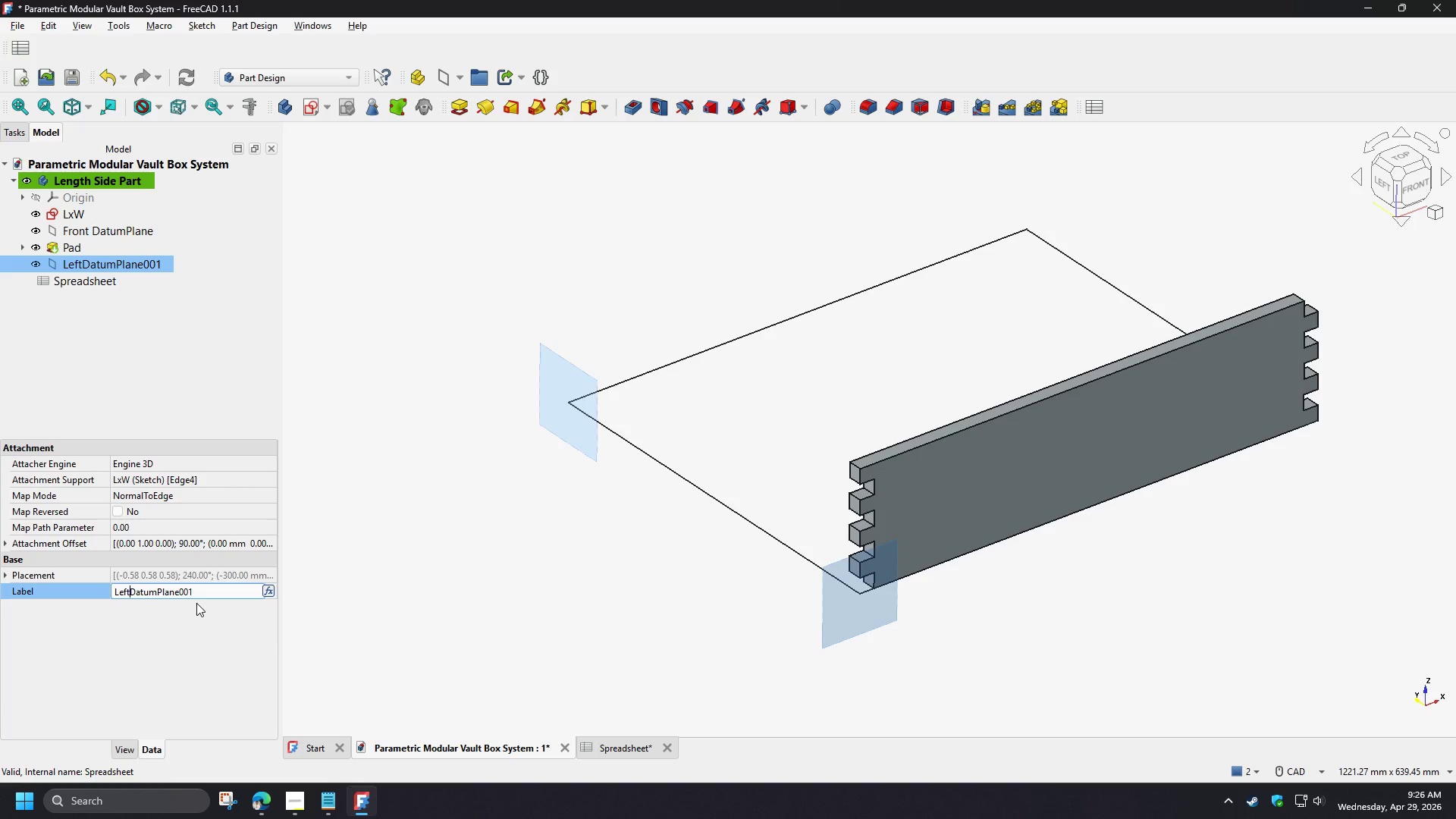 
hold_key(key=ShiftRight, duration=0.81)
 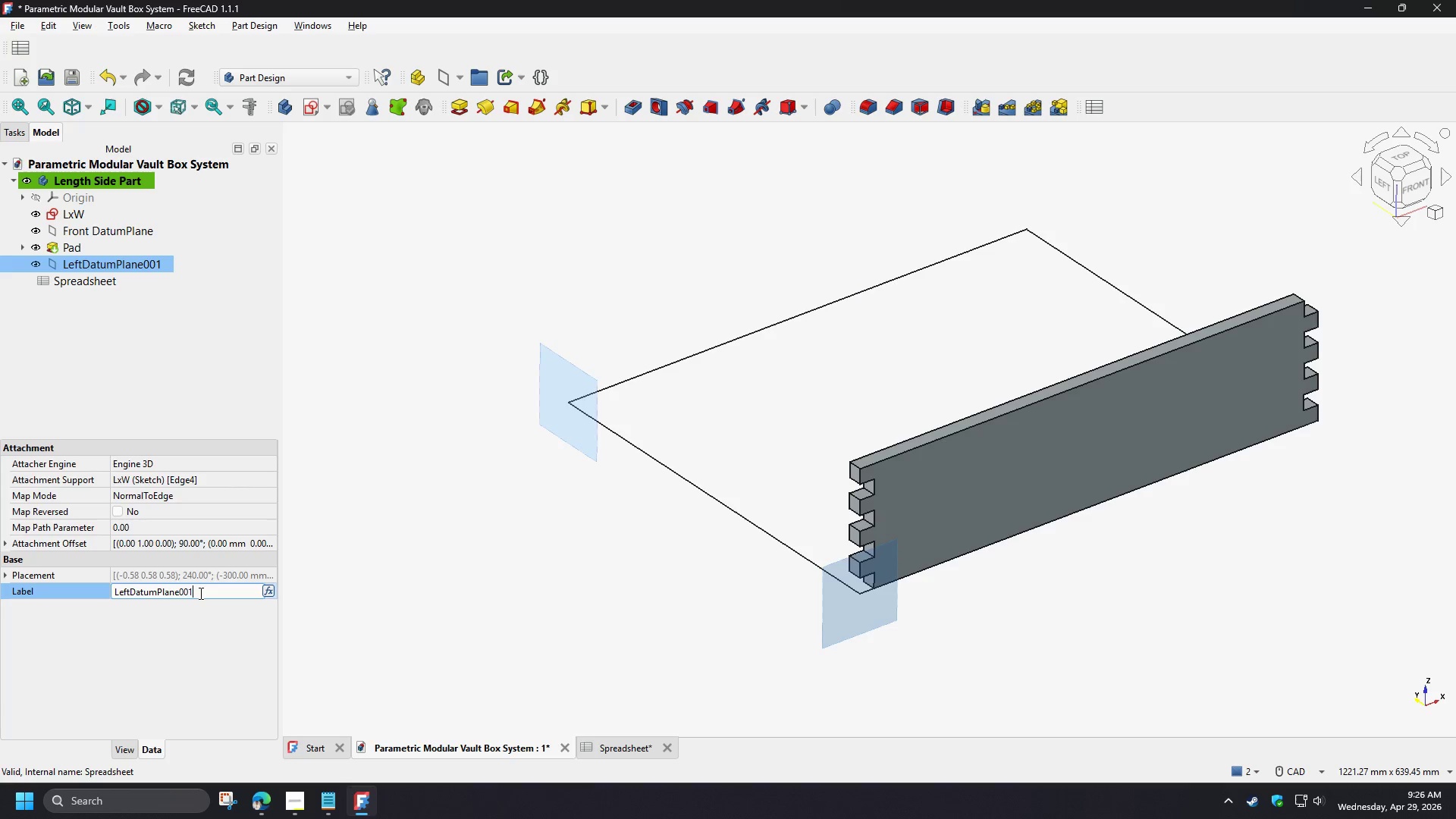 
left_click_drag(start_coordinate=[199, 593], to_coordinate=[177, 600])
 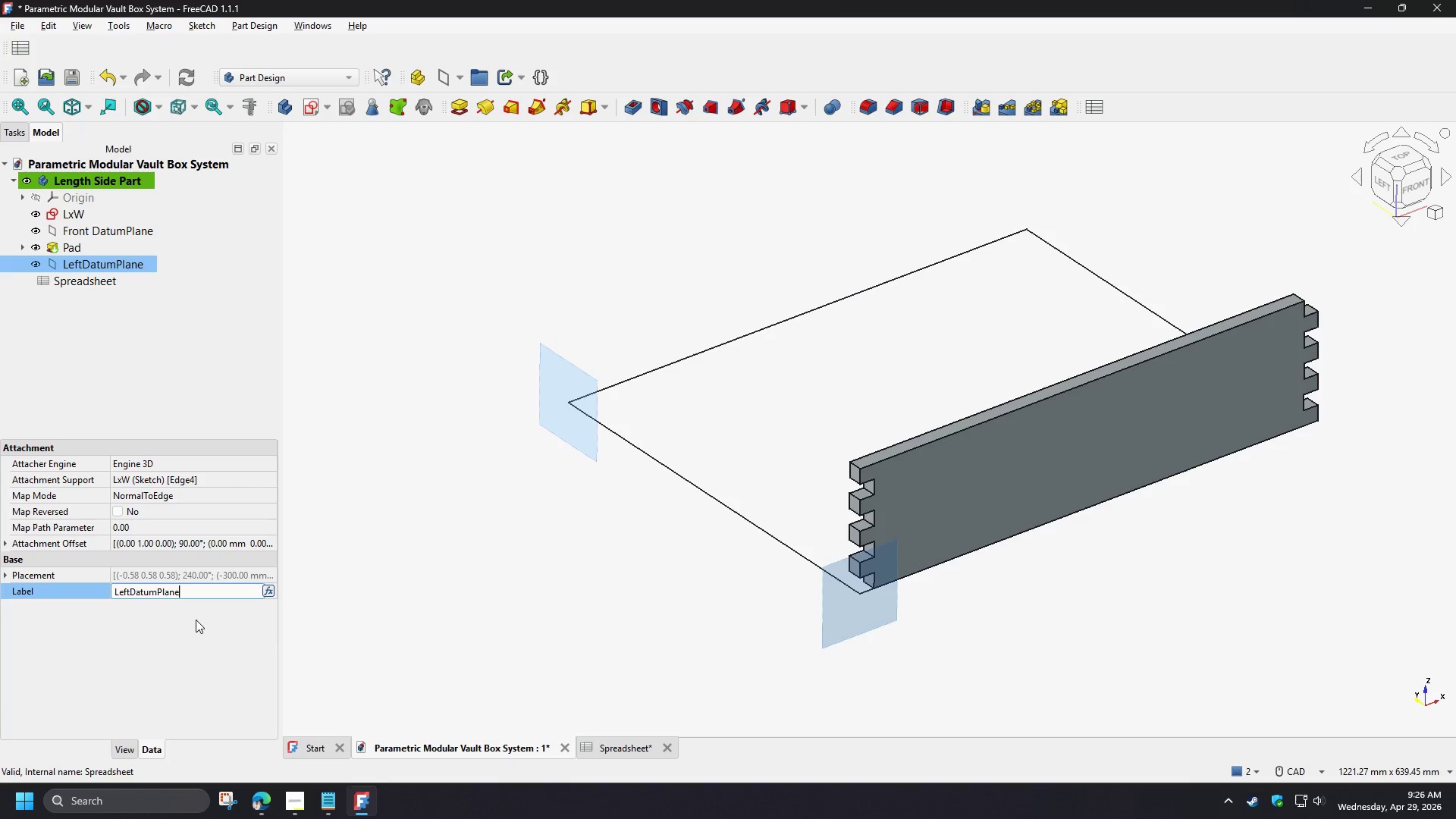 
key(Backspace)
 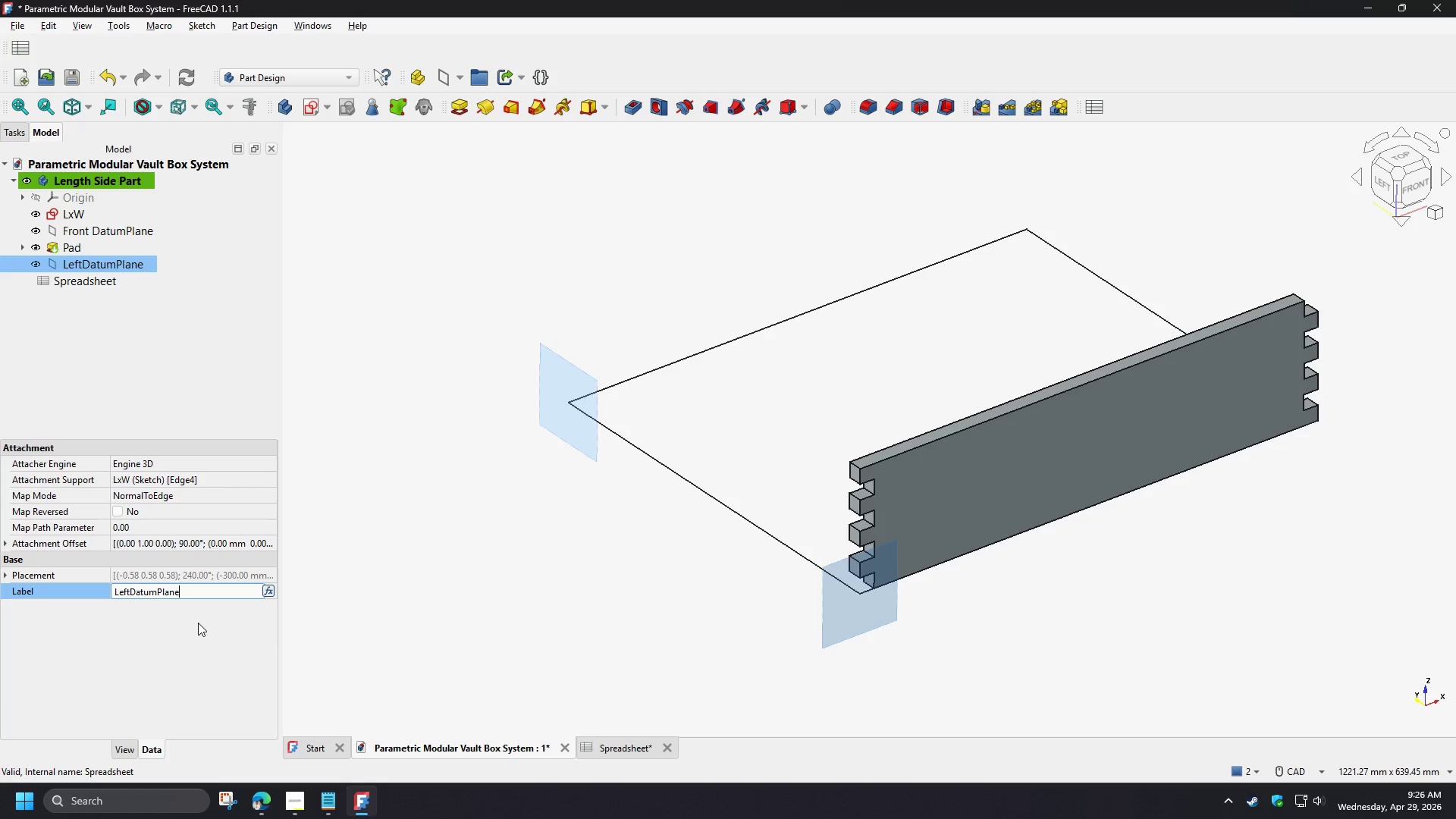 
left_click([198, 623])
 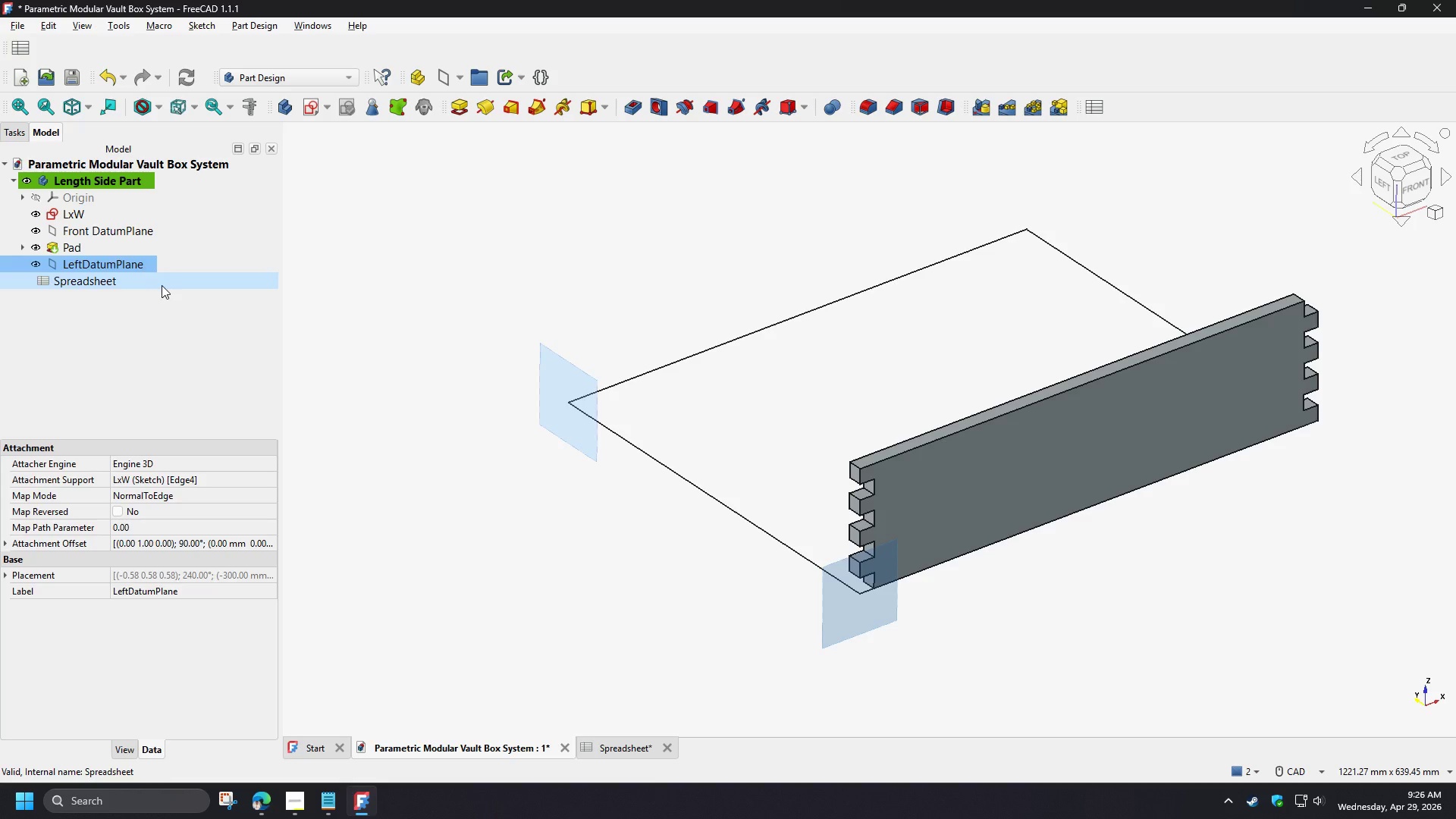 
left_click([121, 227])
 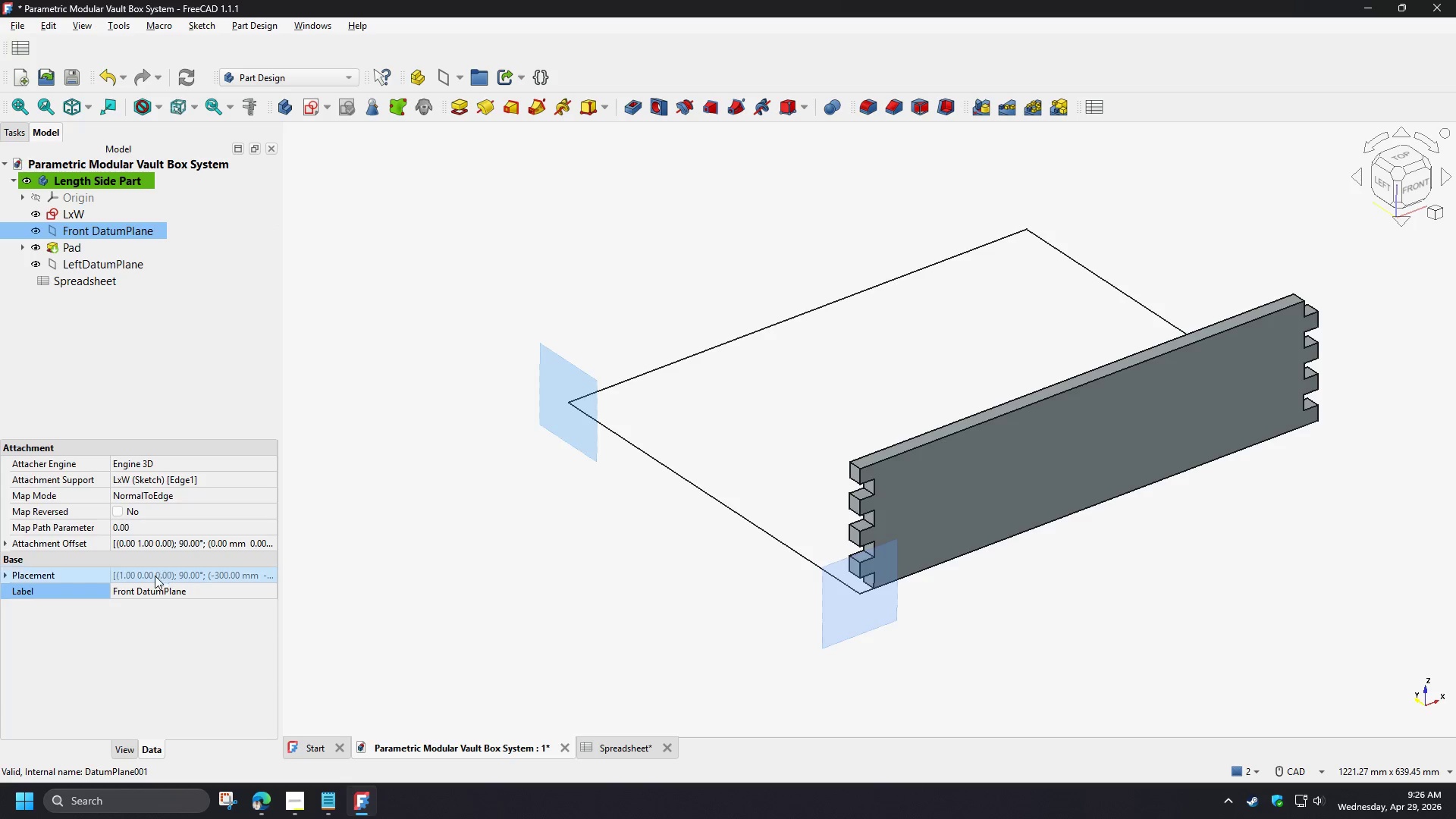 
left_click([143, 587])
 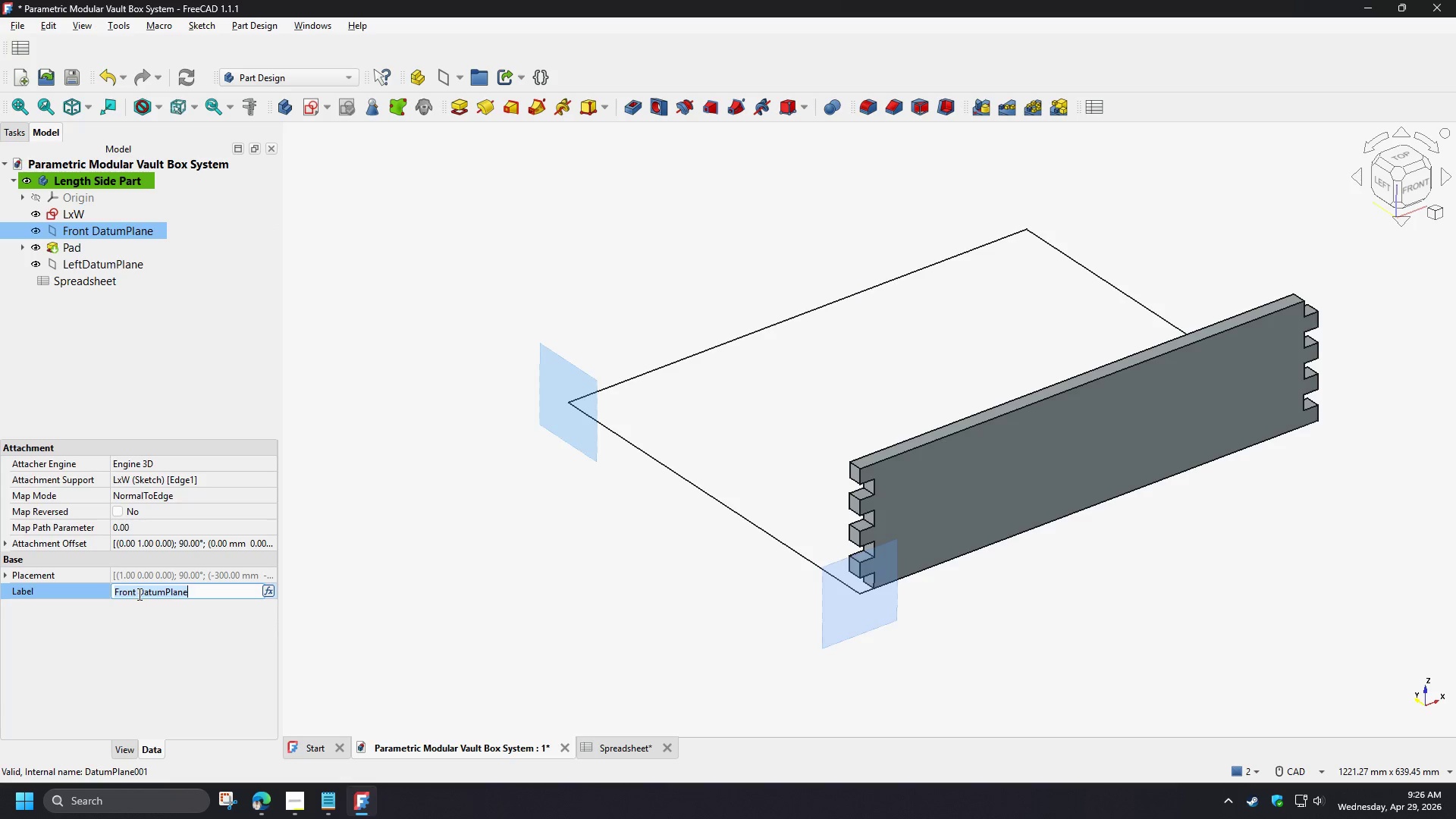 
left_click([138, 594])
 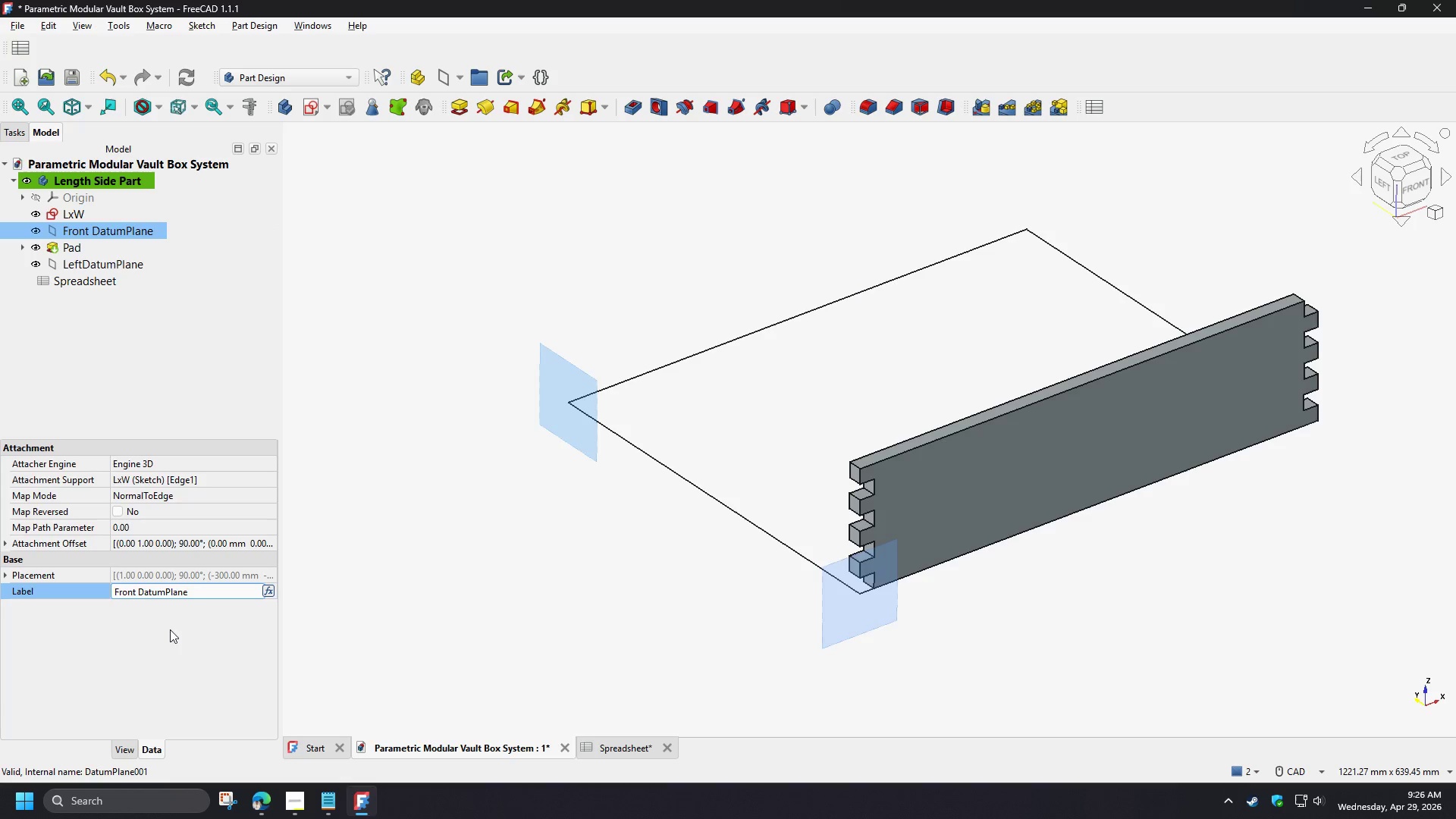 
key(Backspace)
 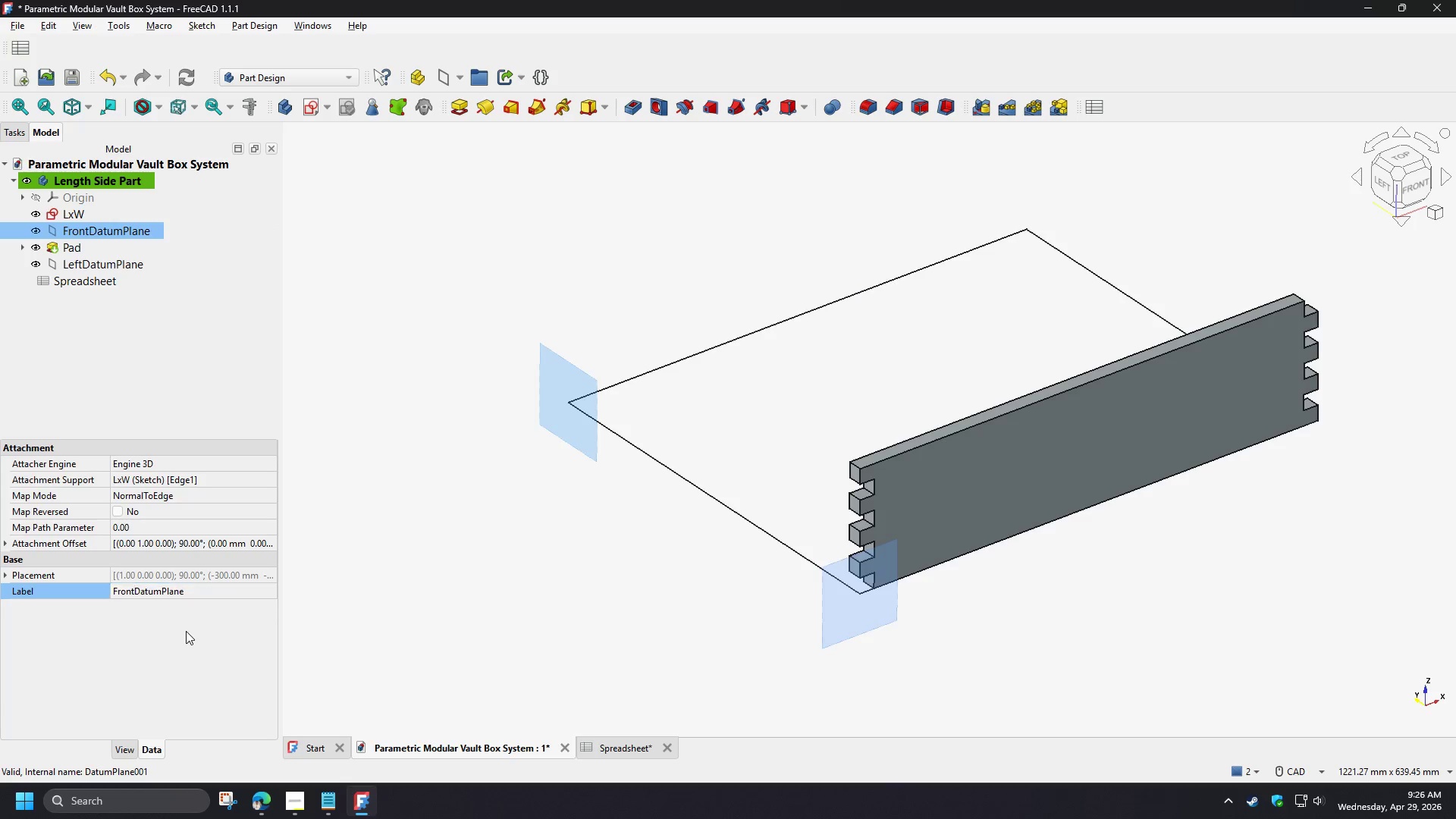 
left_click([186, 631])
 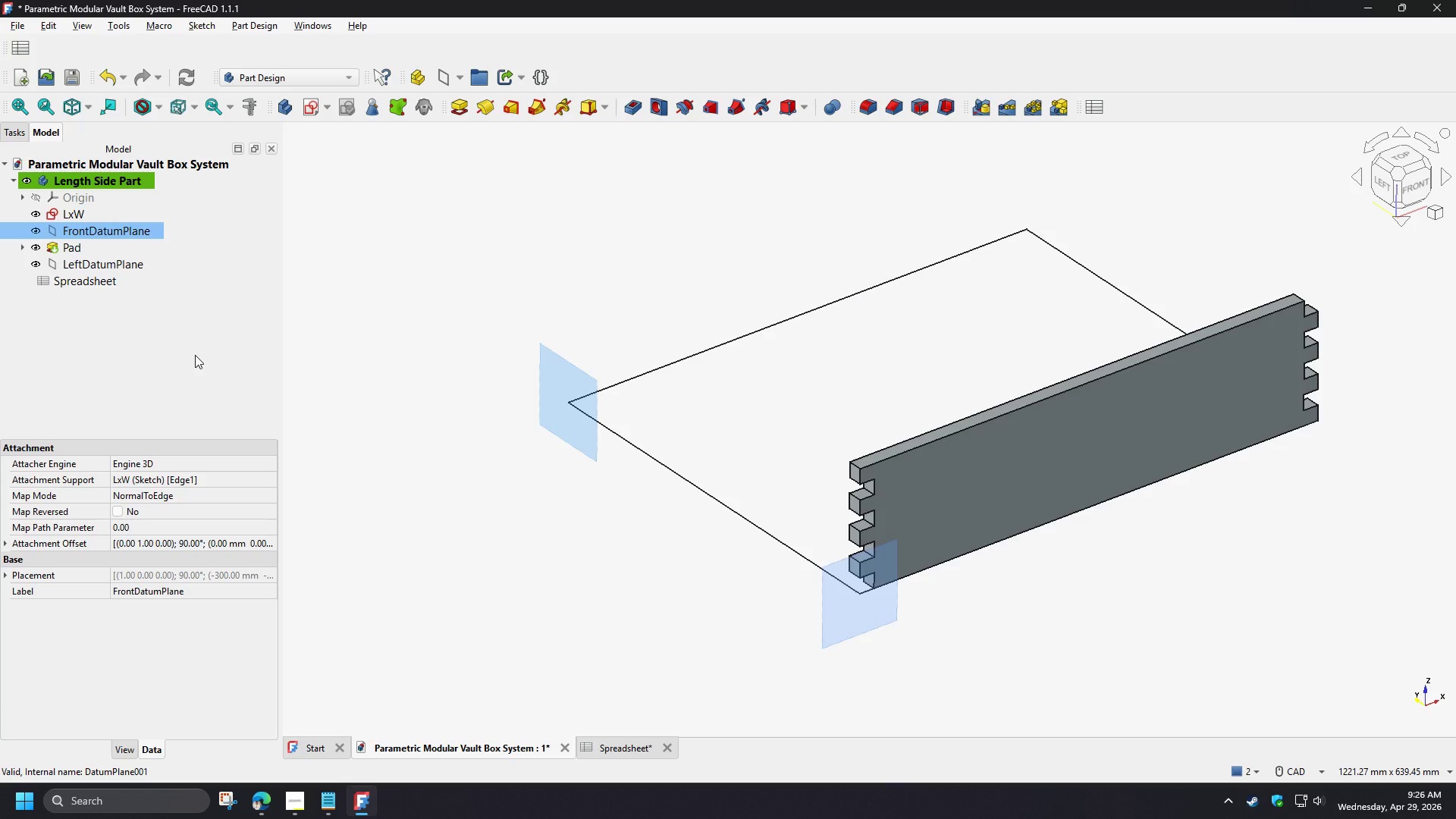 
left_click([195, 355])
 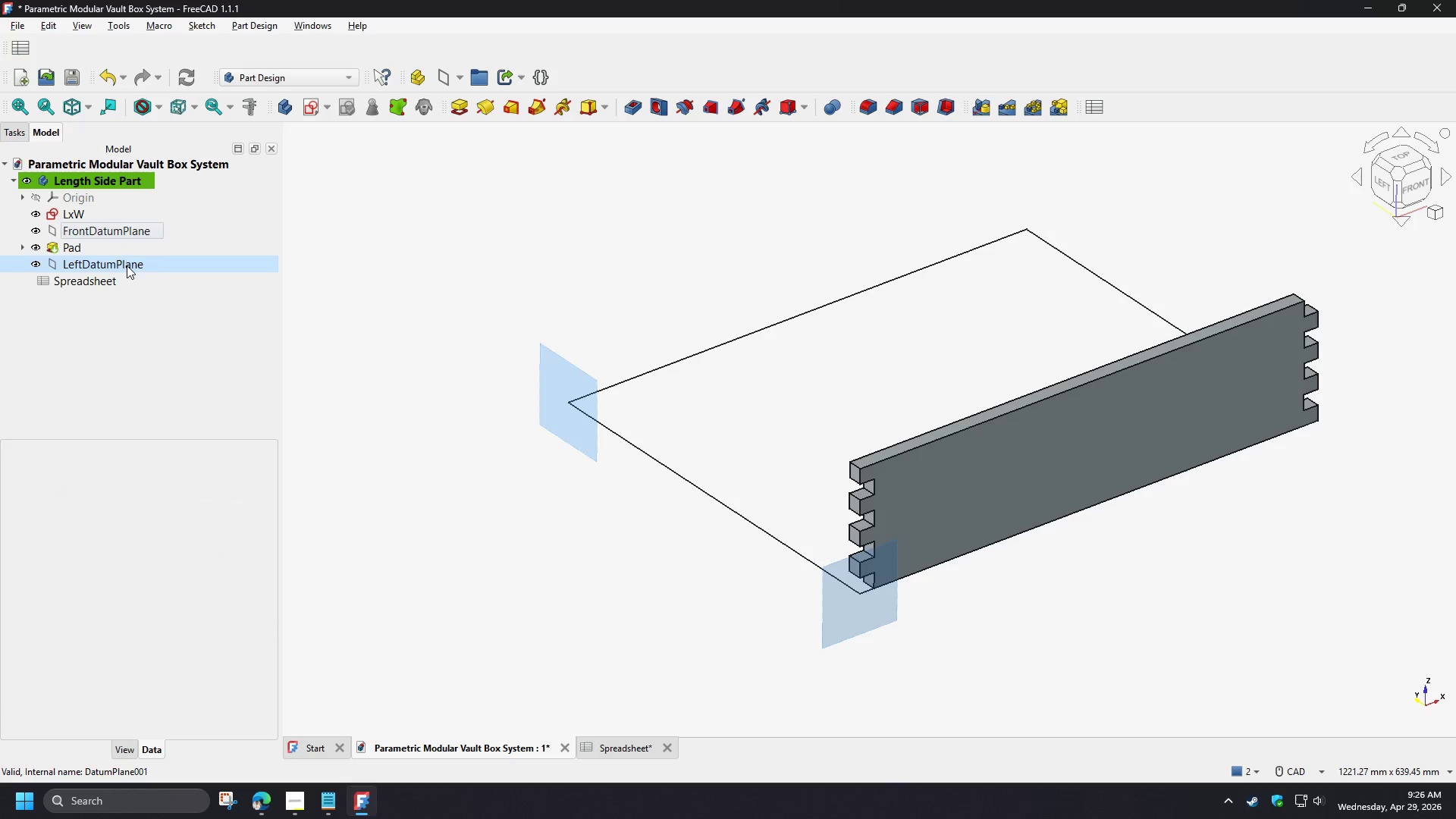 
left_click([127, 265])
 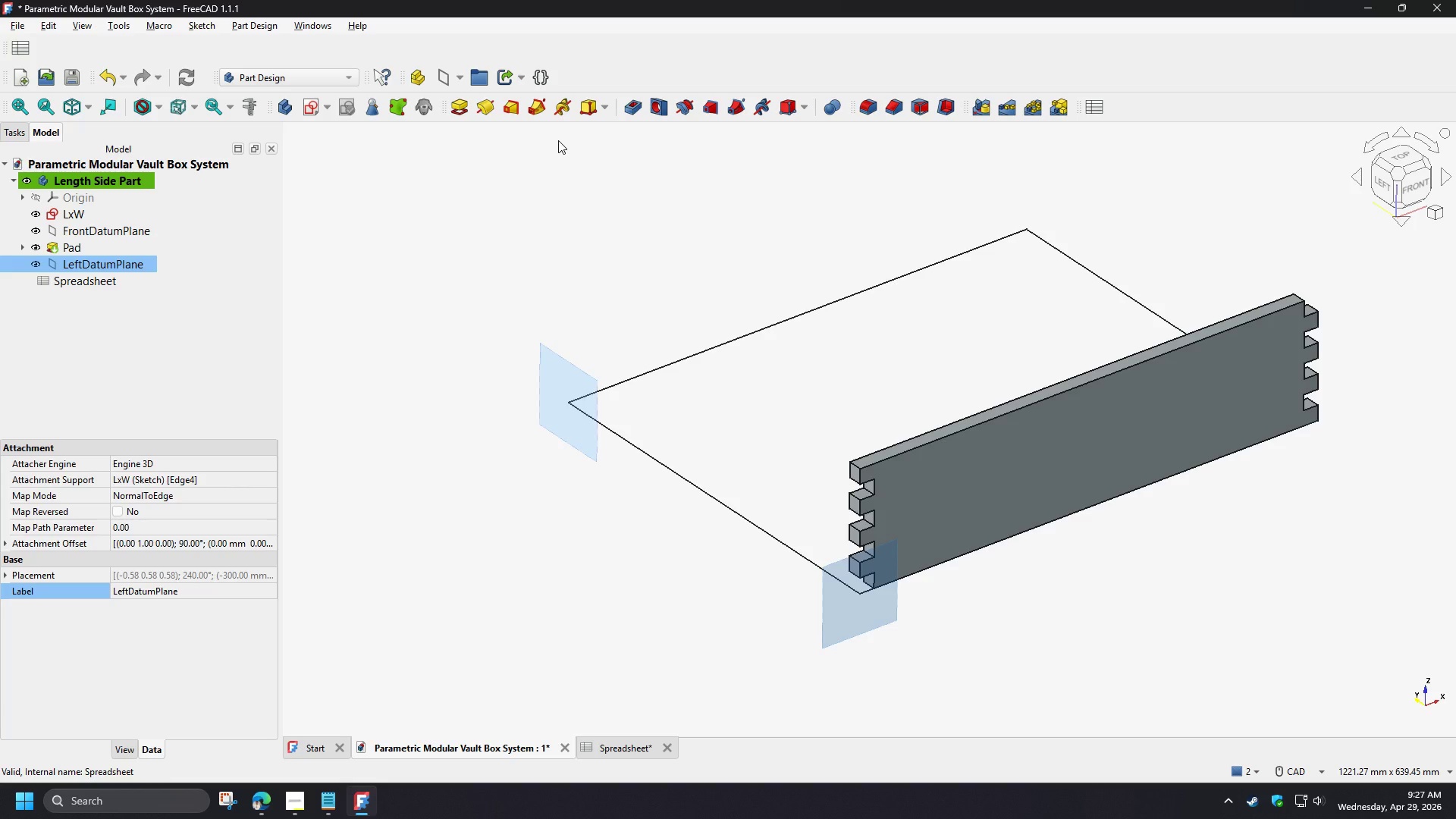 
wait(9.92)
 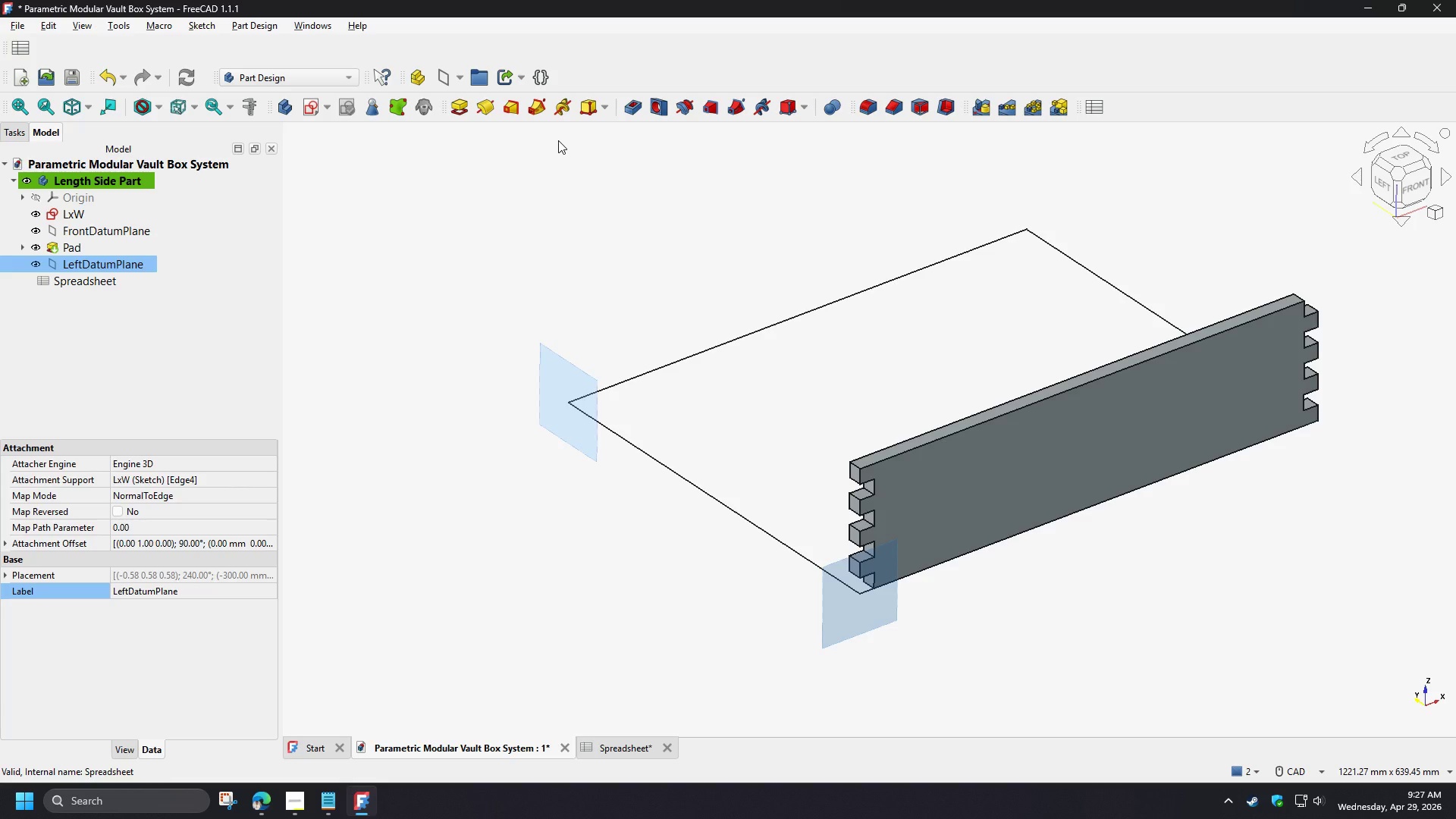 
left_click([306, 108])
 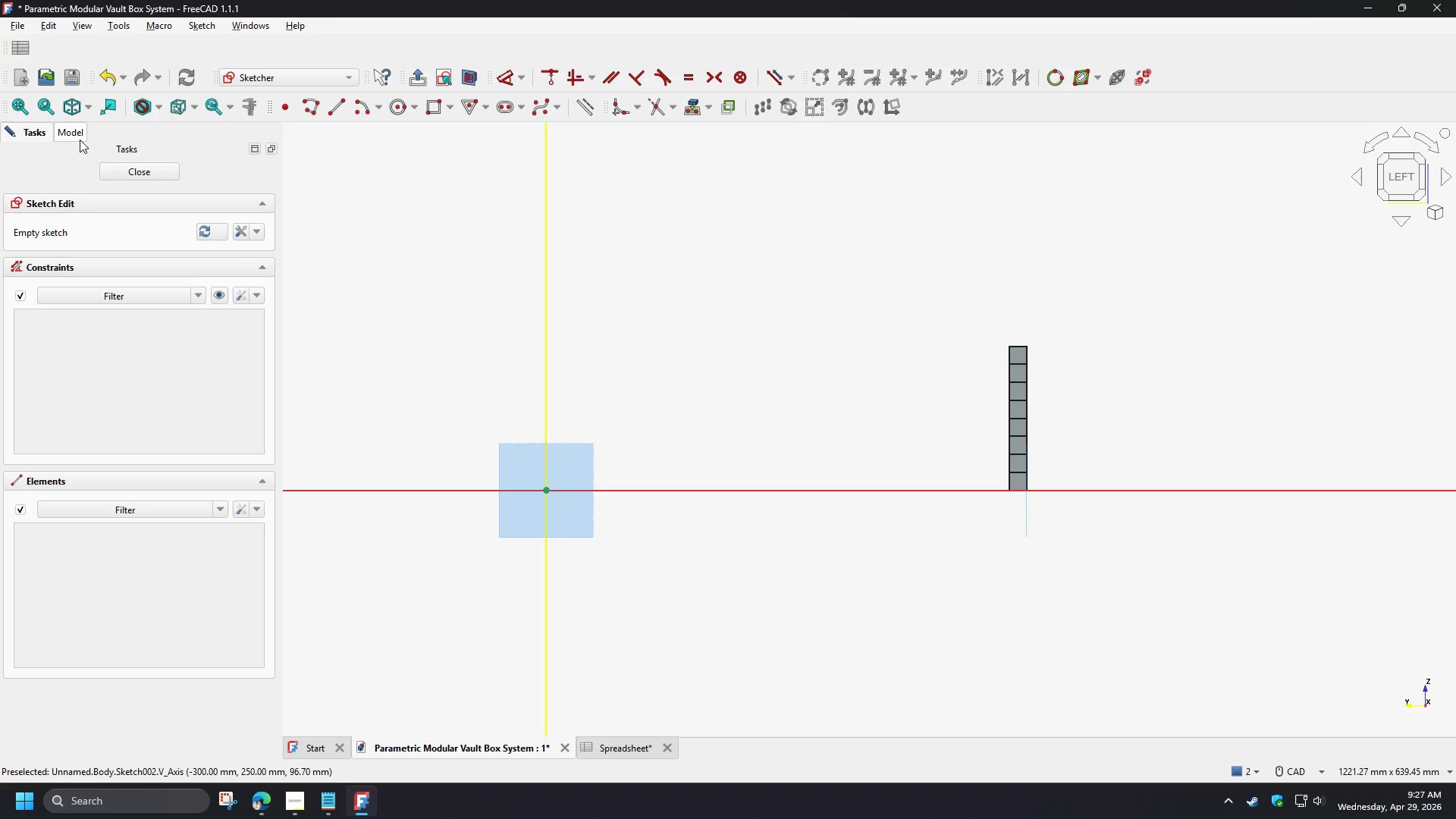 
wait(16.33)
 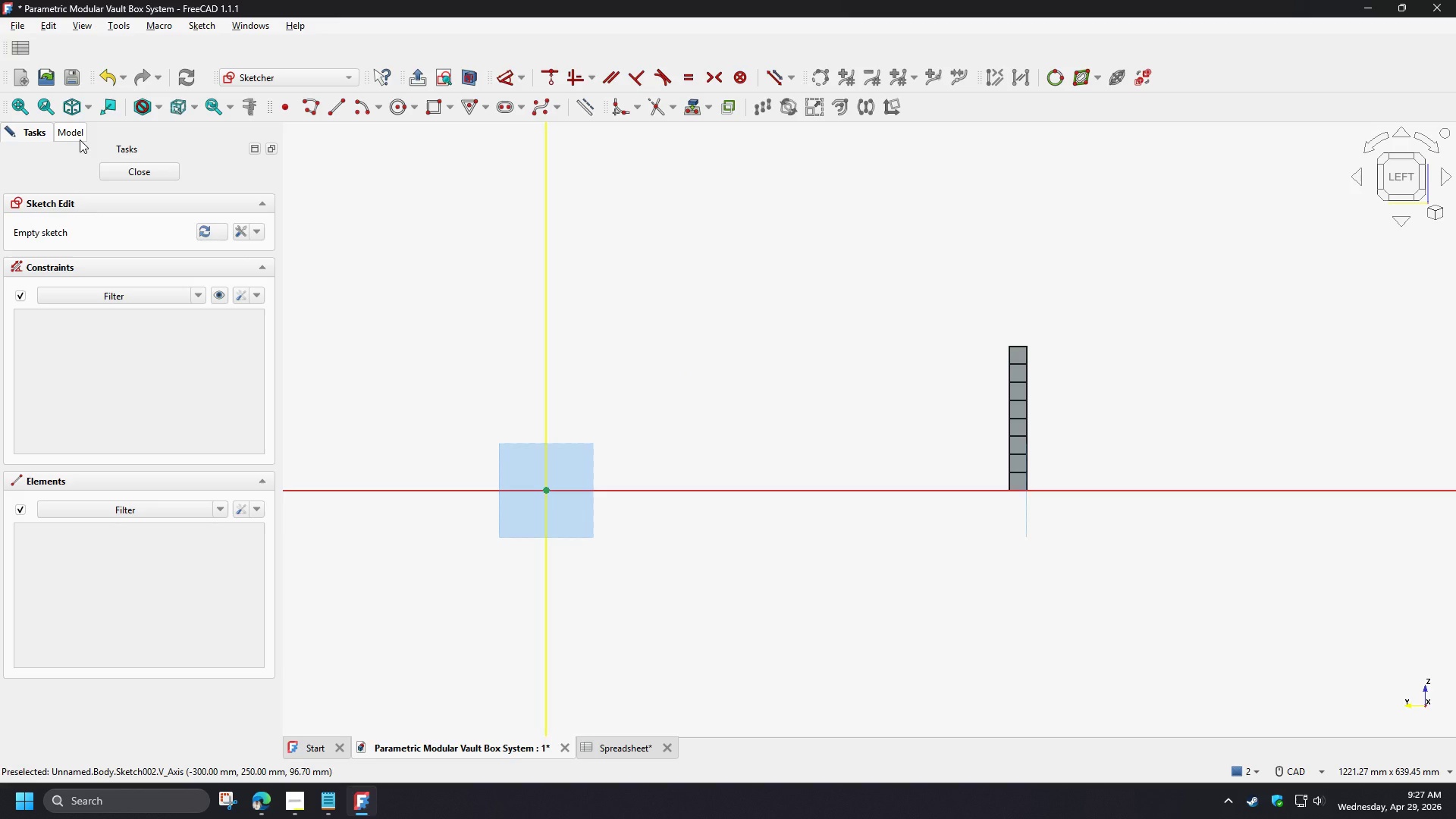 
left_click([76, 137])
 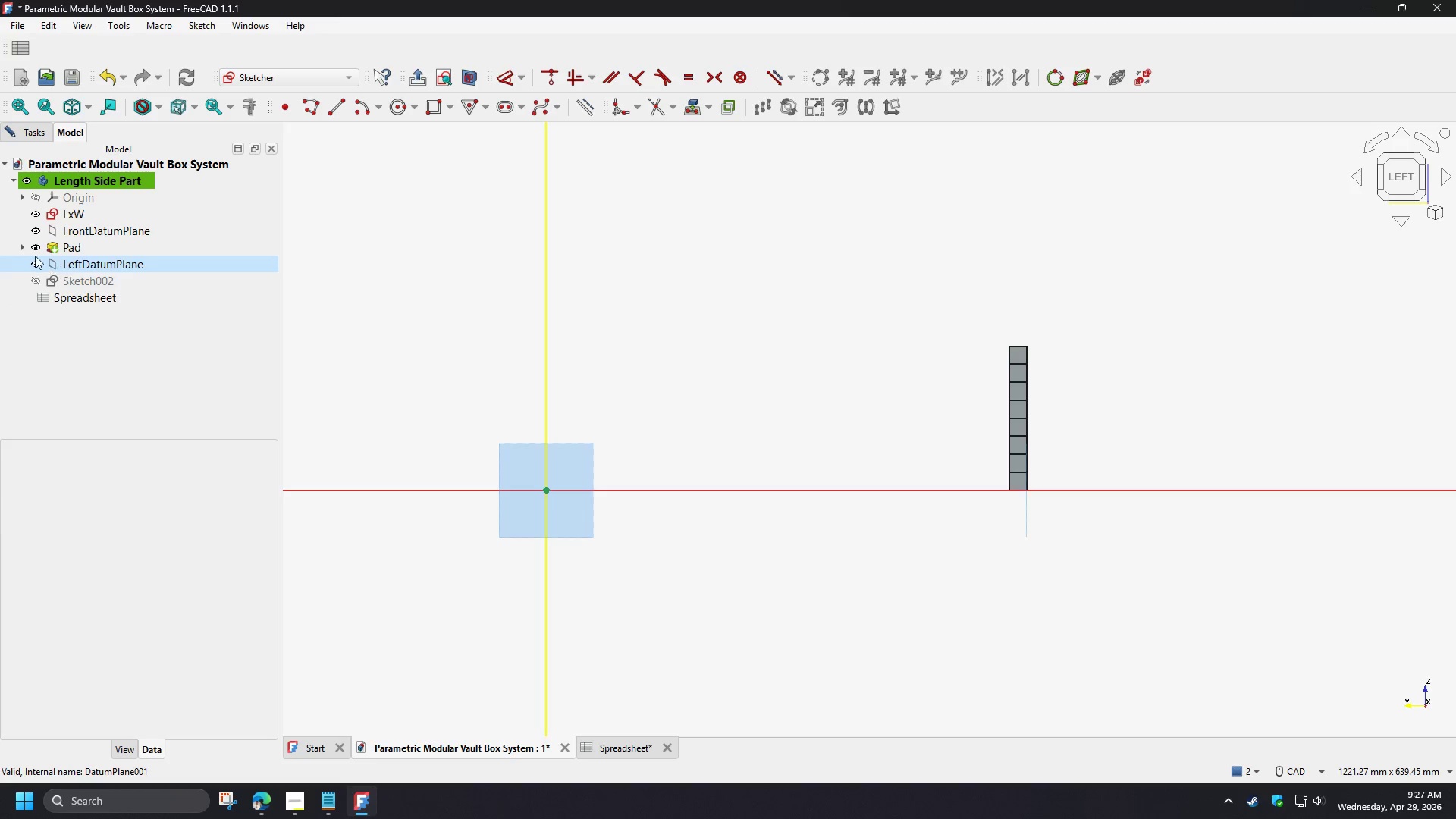 
left_click([22, 248])
 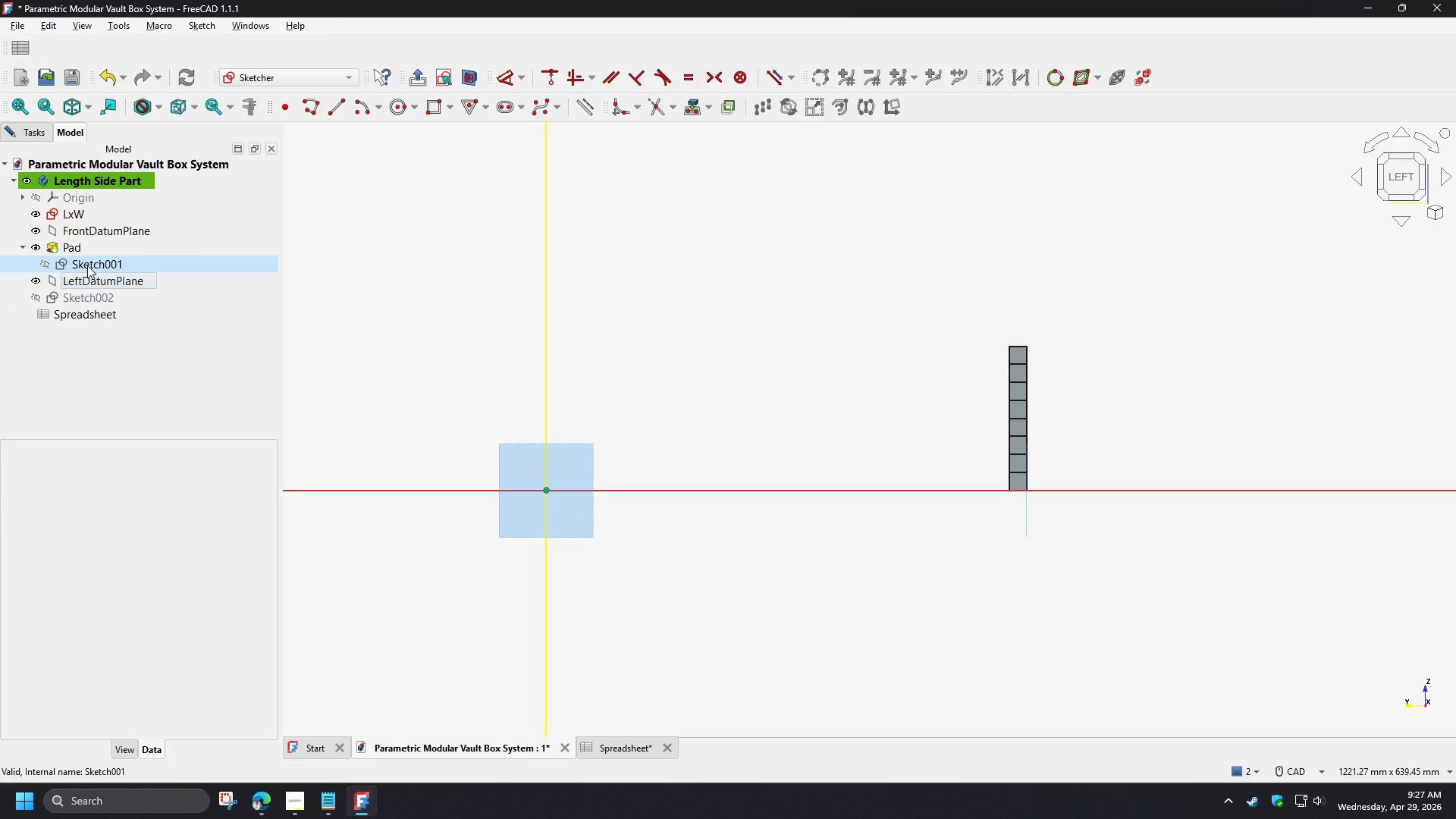 
left_click([87, 265])
 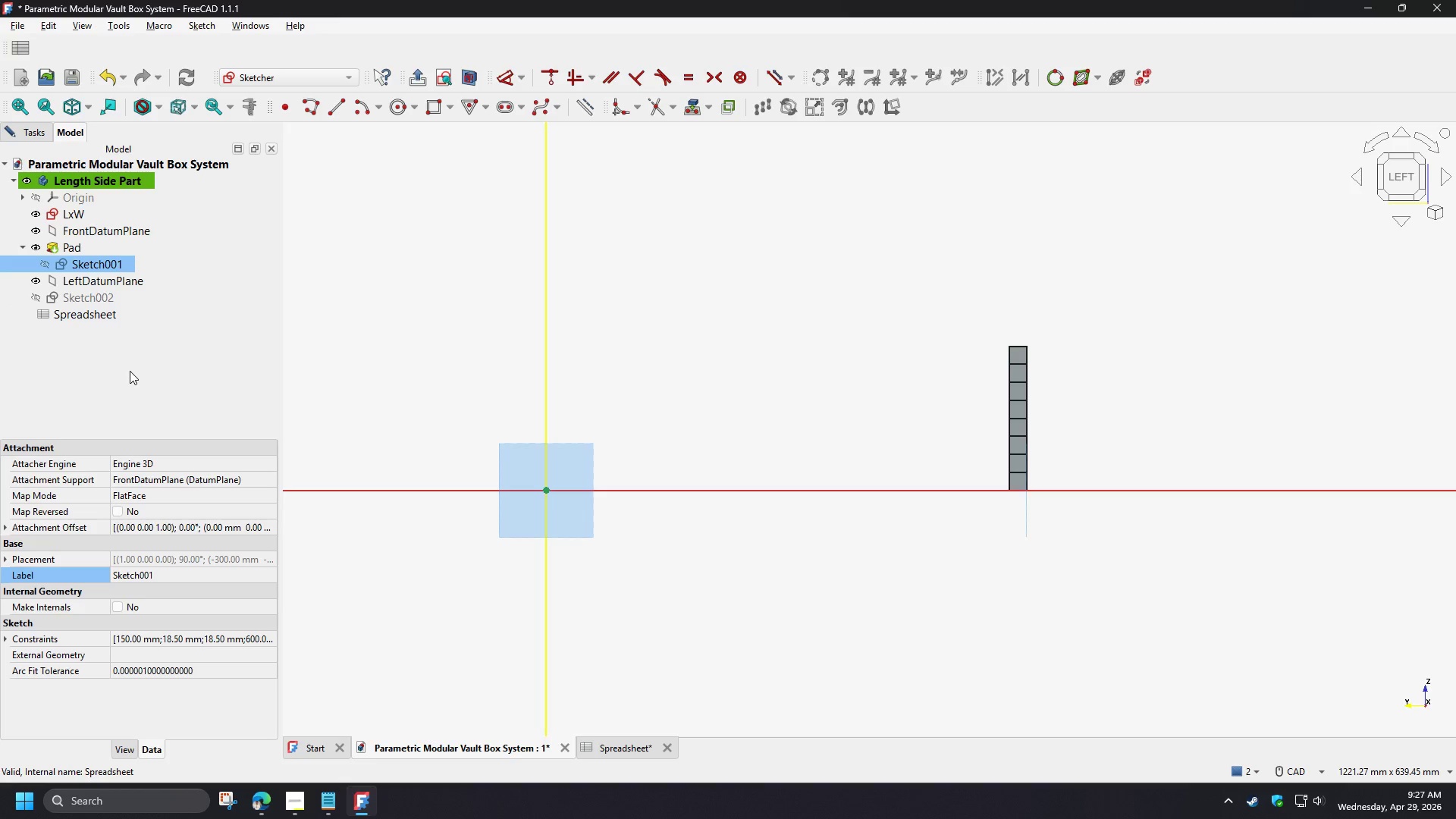 
key(Control+C)
 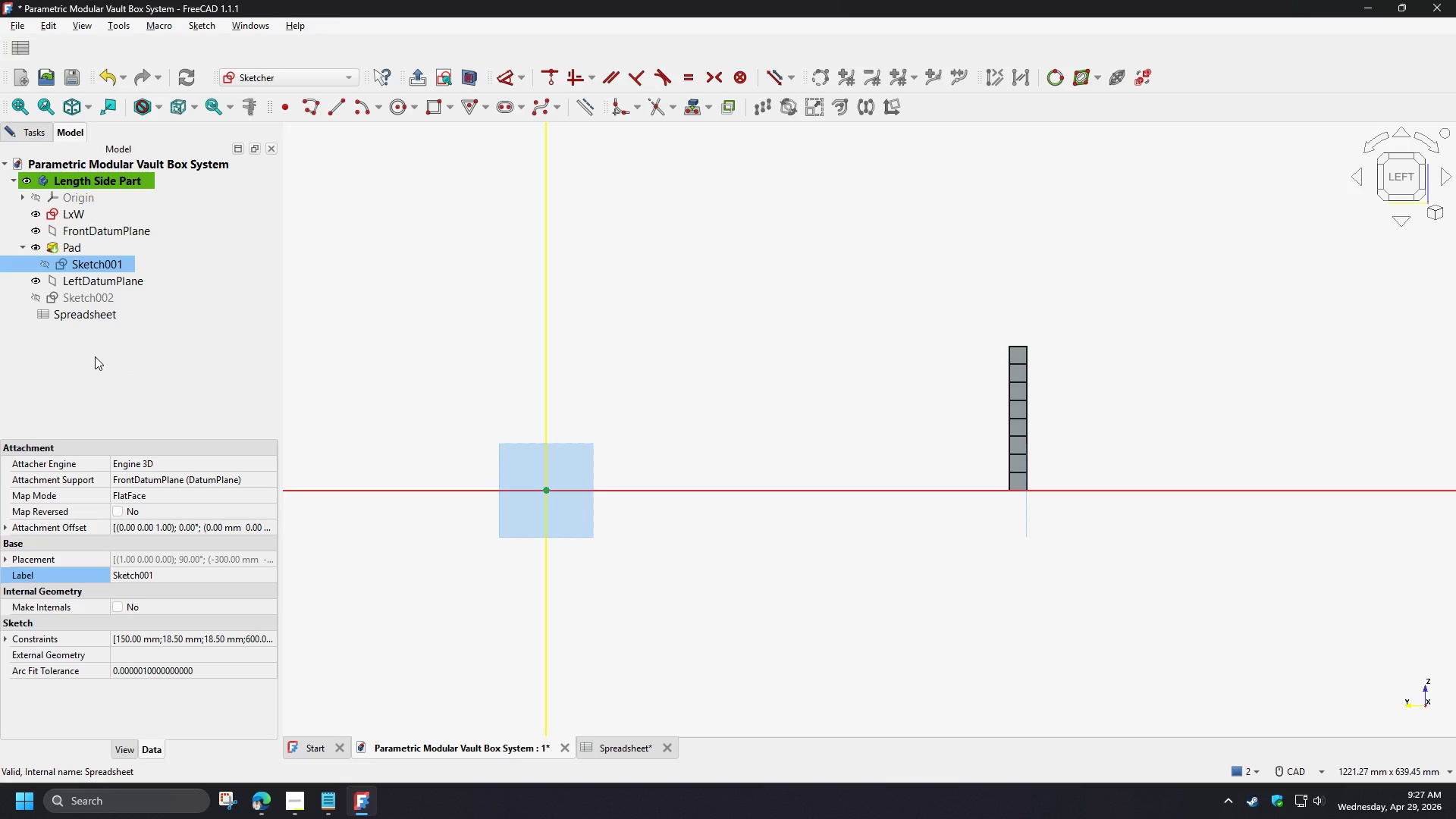 
left_click([95, 356])
 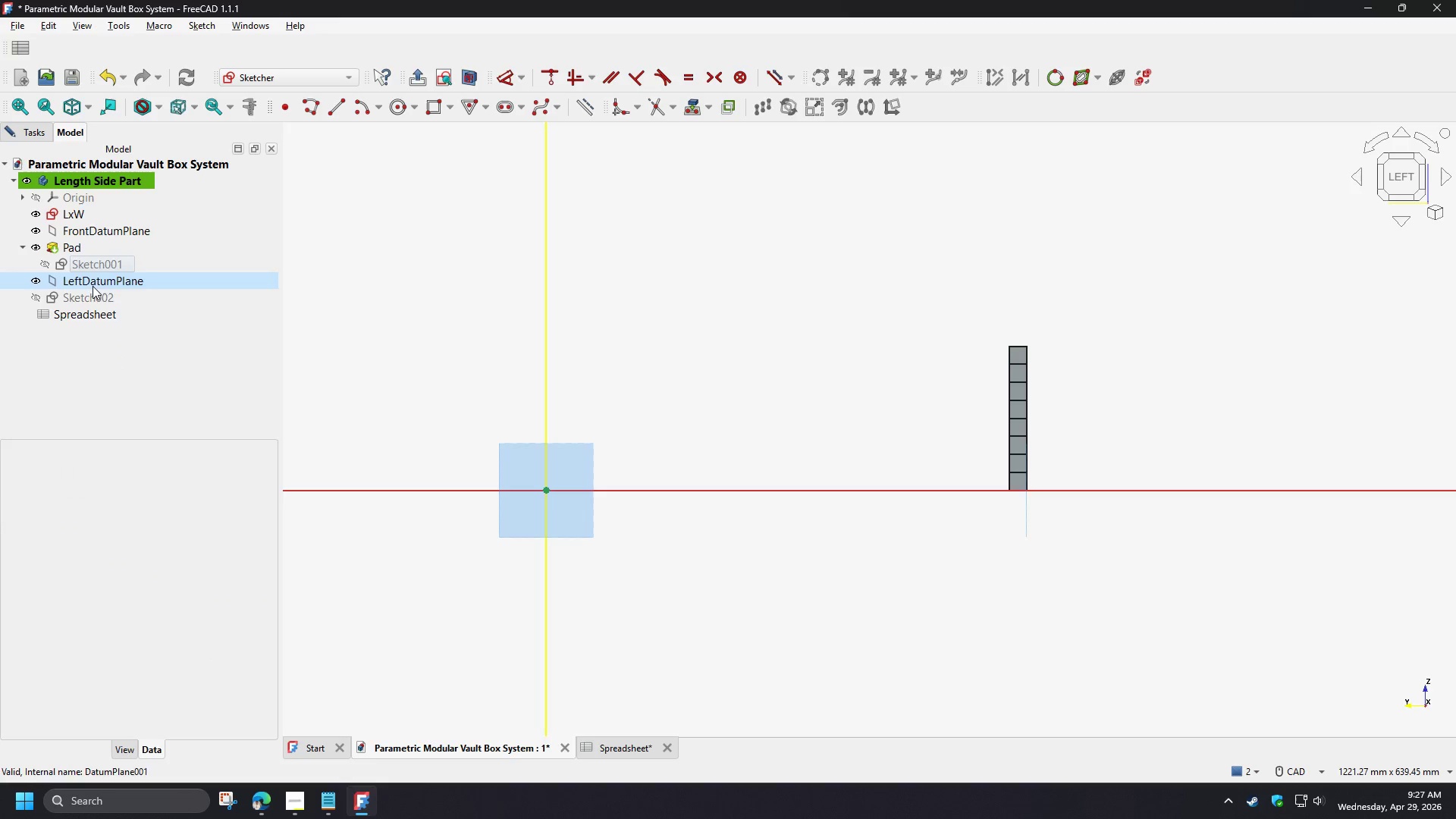 
left_click([90, 297])
 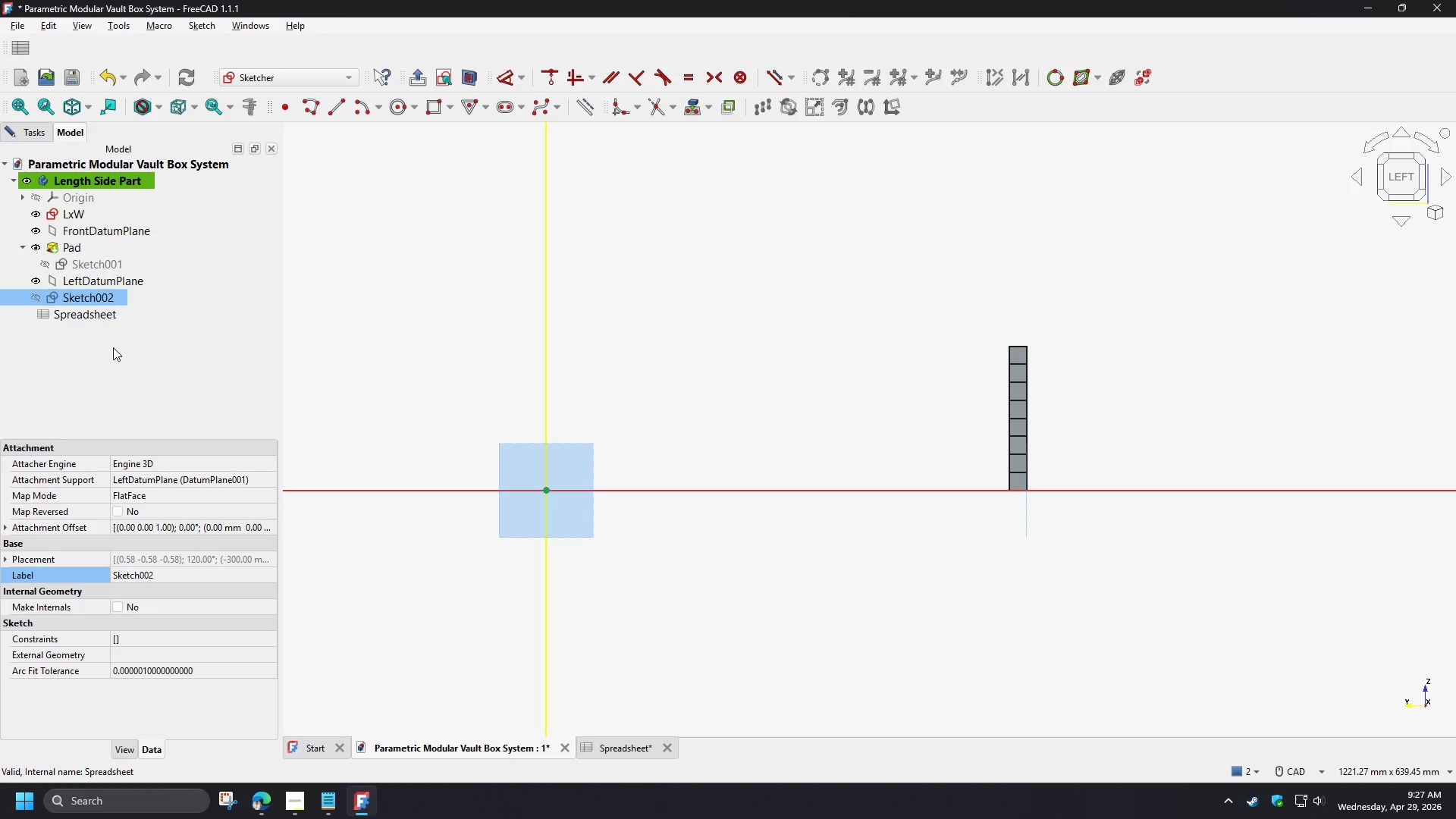 
key(Control+V)
 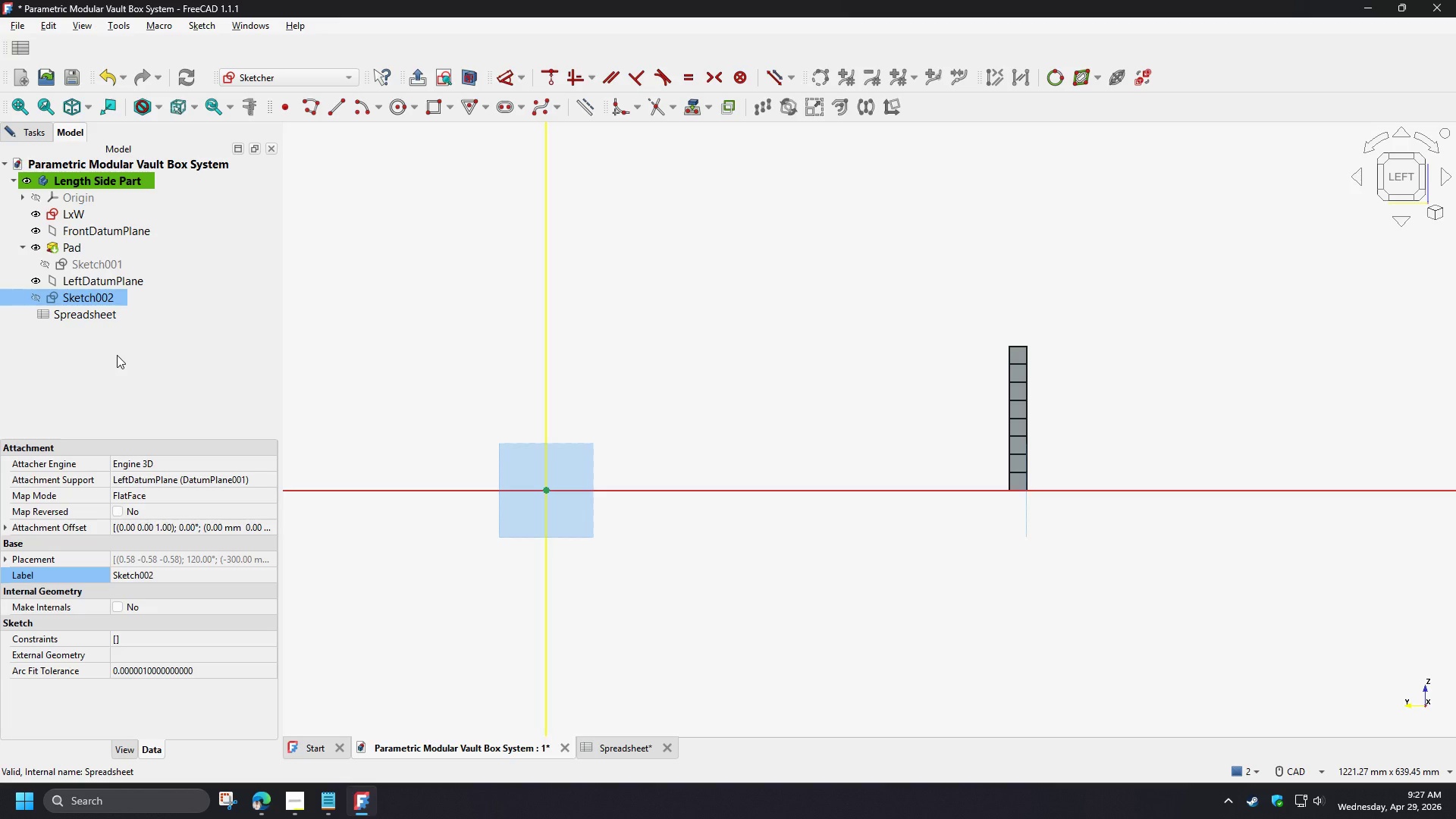 
left_click([117, 355])
 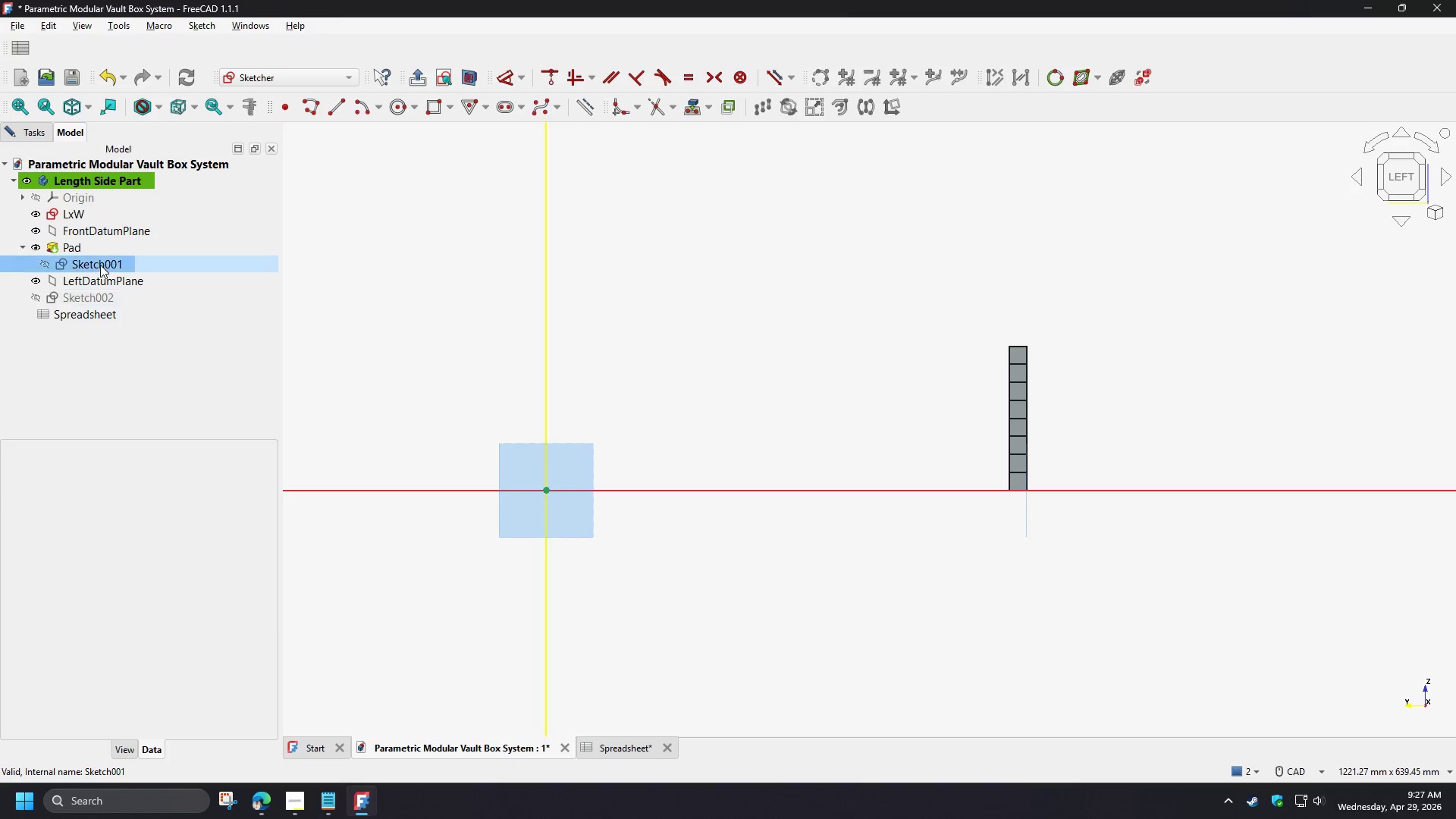 
hold_key(key=ControlLeft, duration=1.19)
 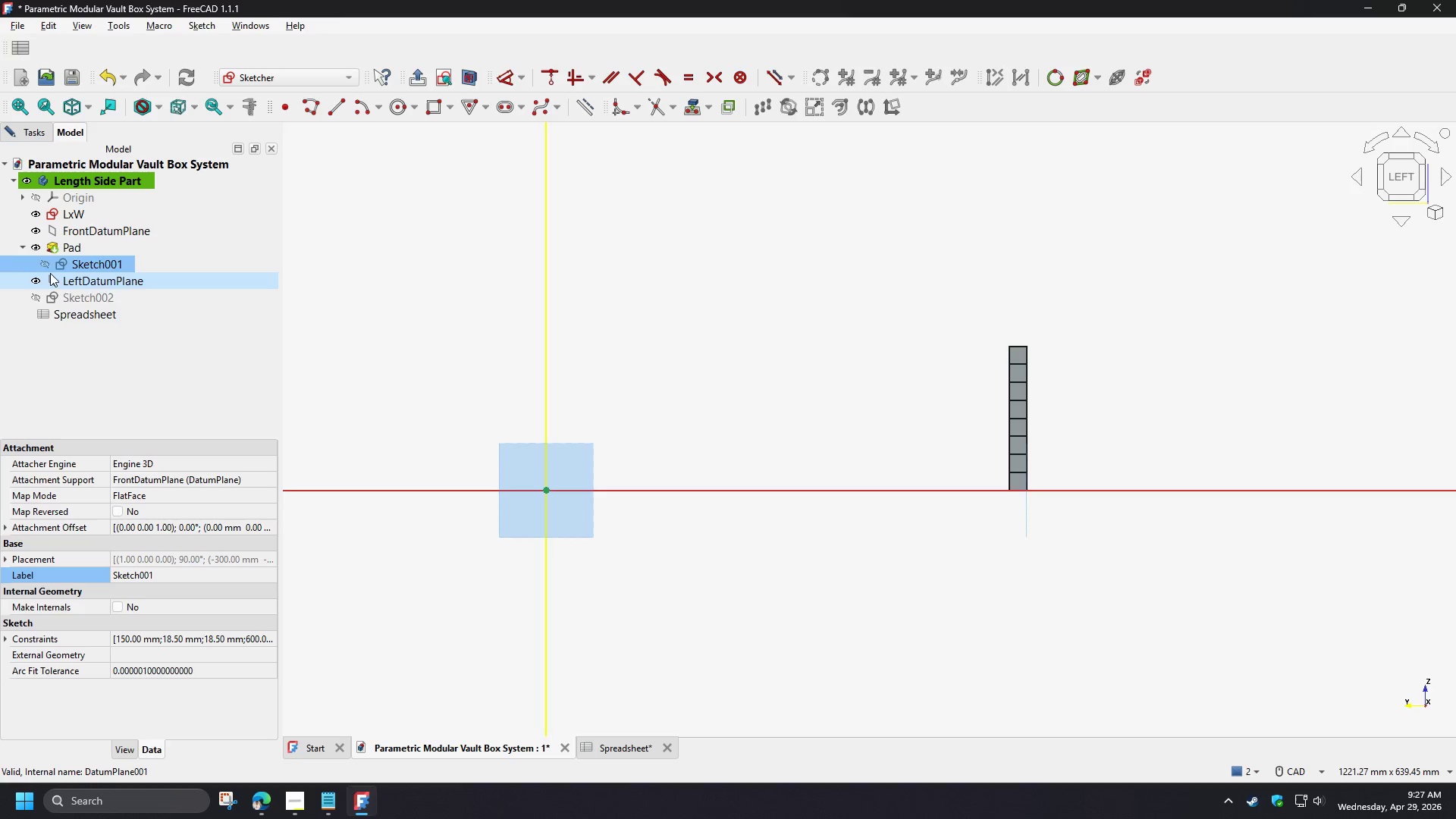 
hold_key(key=C, duration=0.33)
 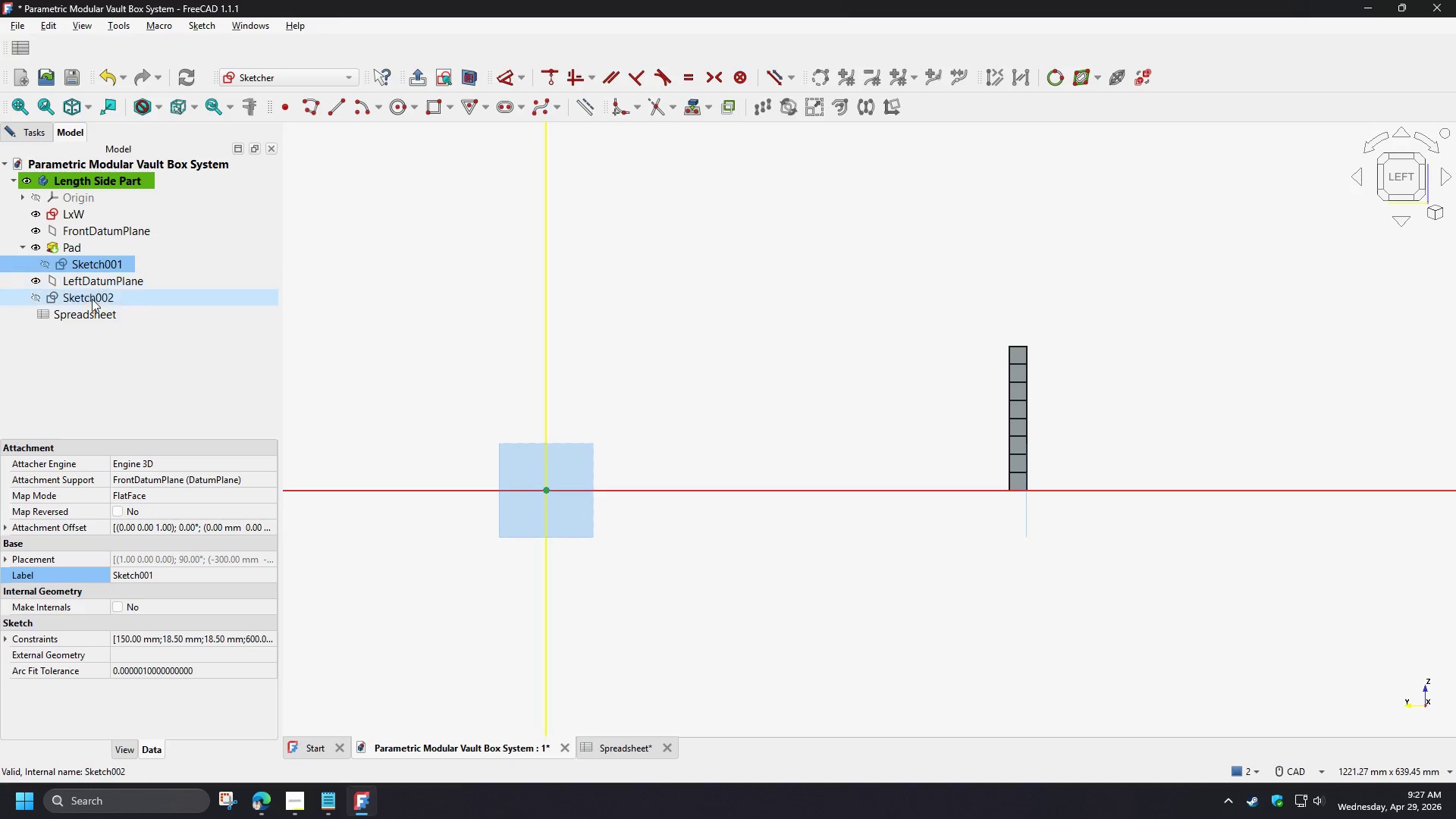 
key(Space)
 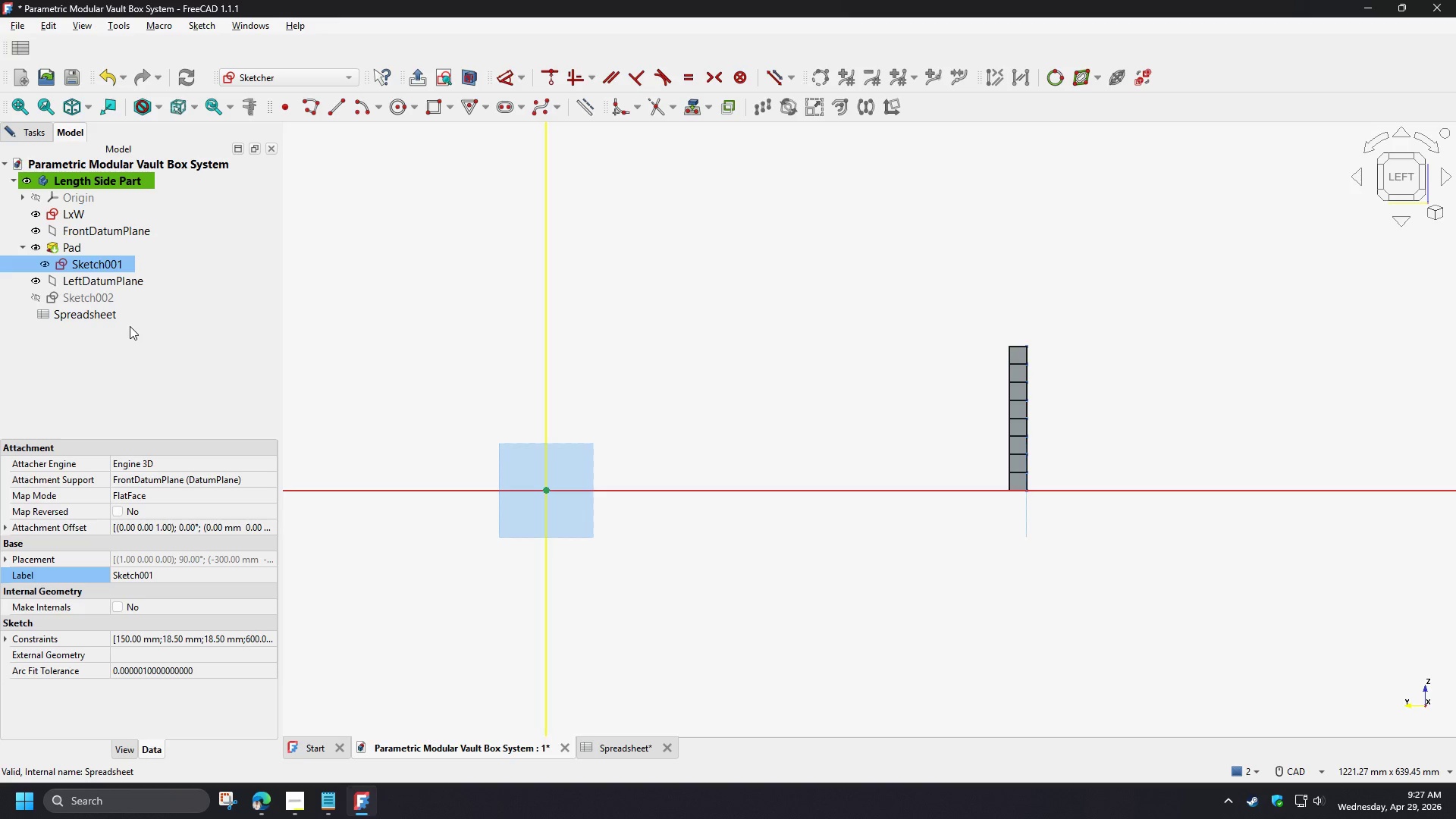 
key(Control+C)
 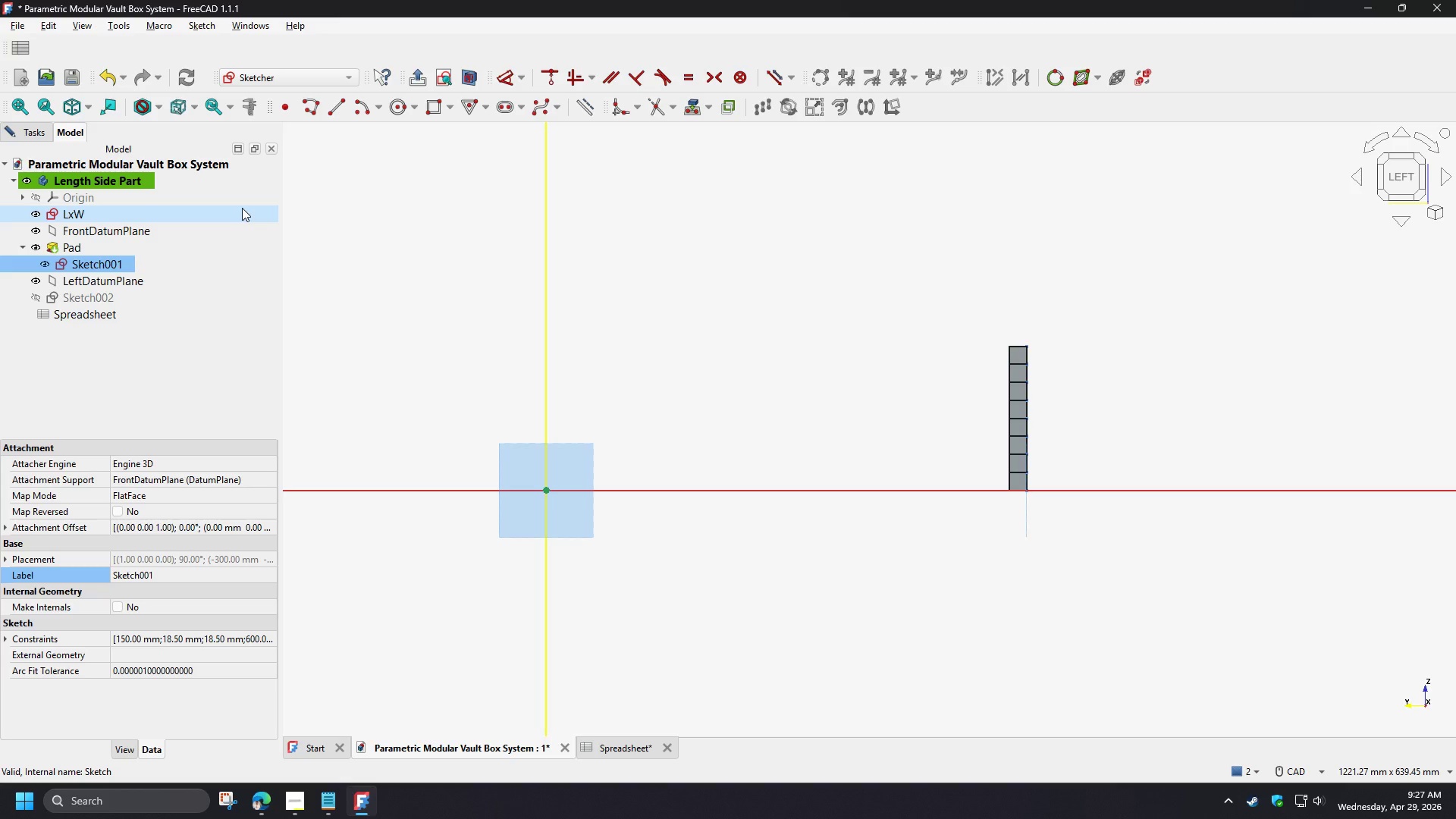 
left_click([37, 136])
 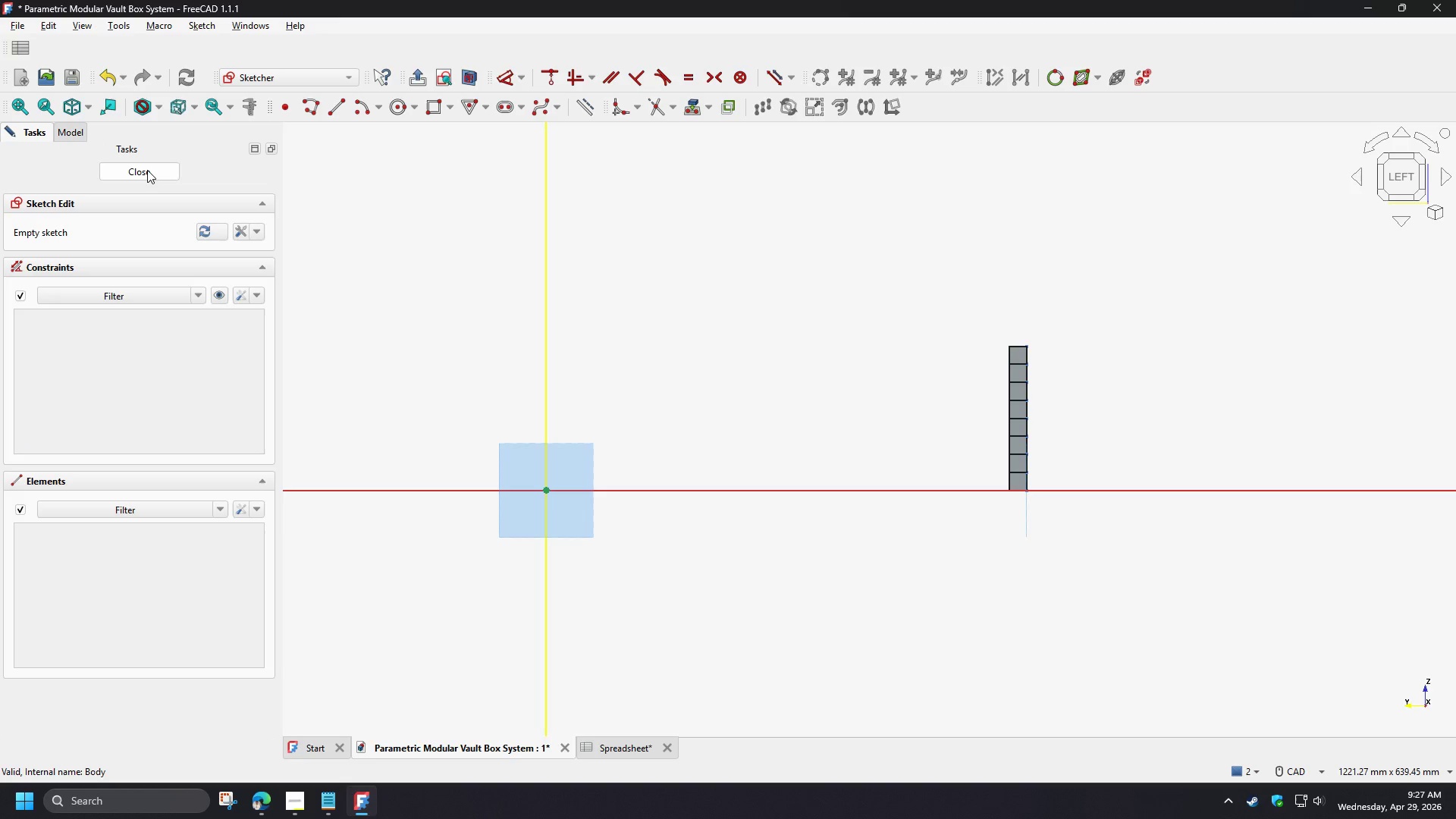 
left_click([147, 170])
 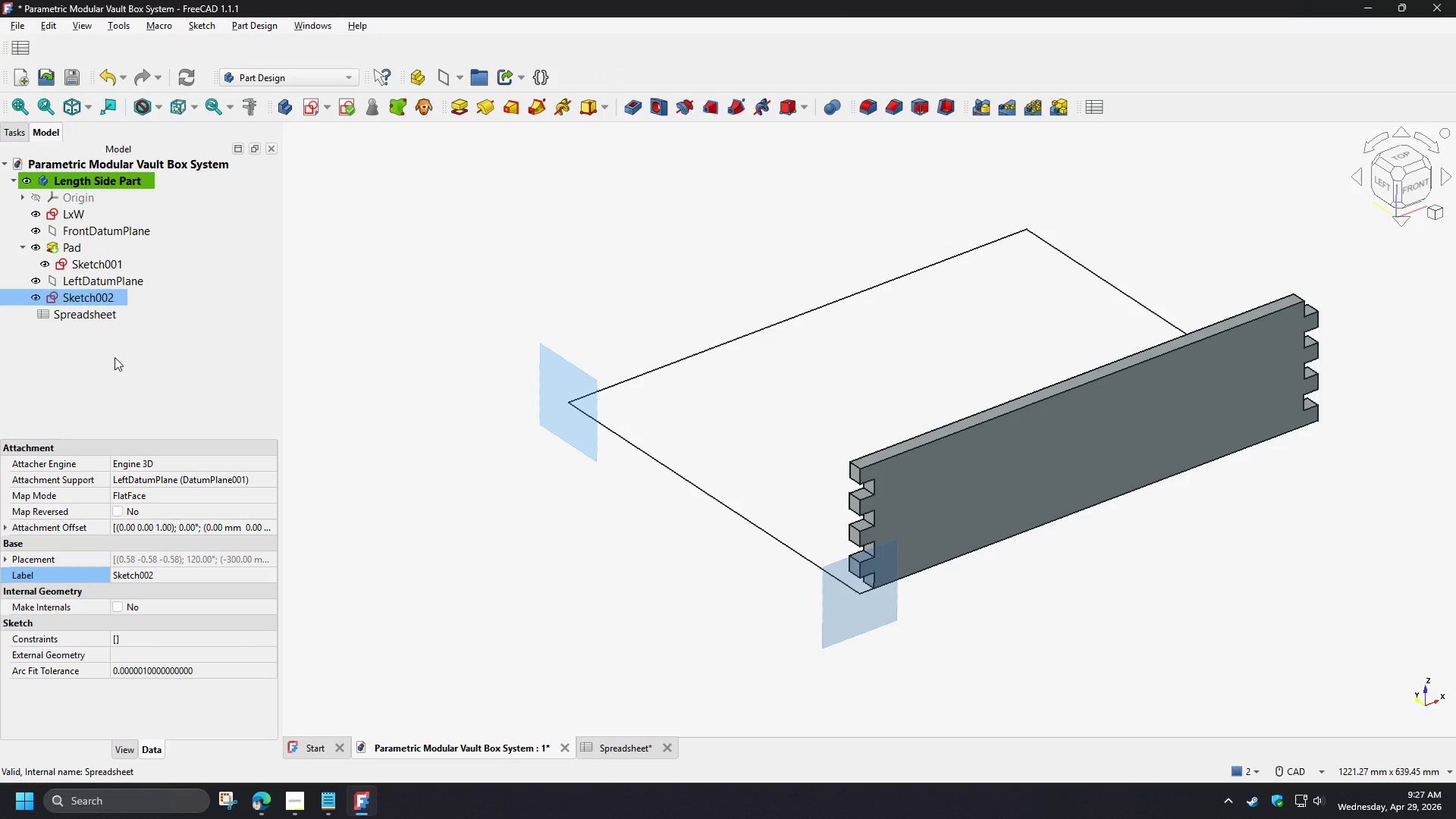 
left_click([103, 349])
 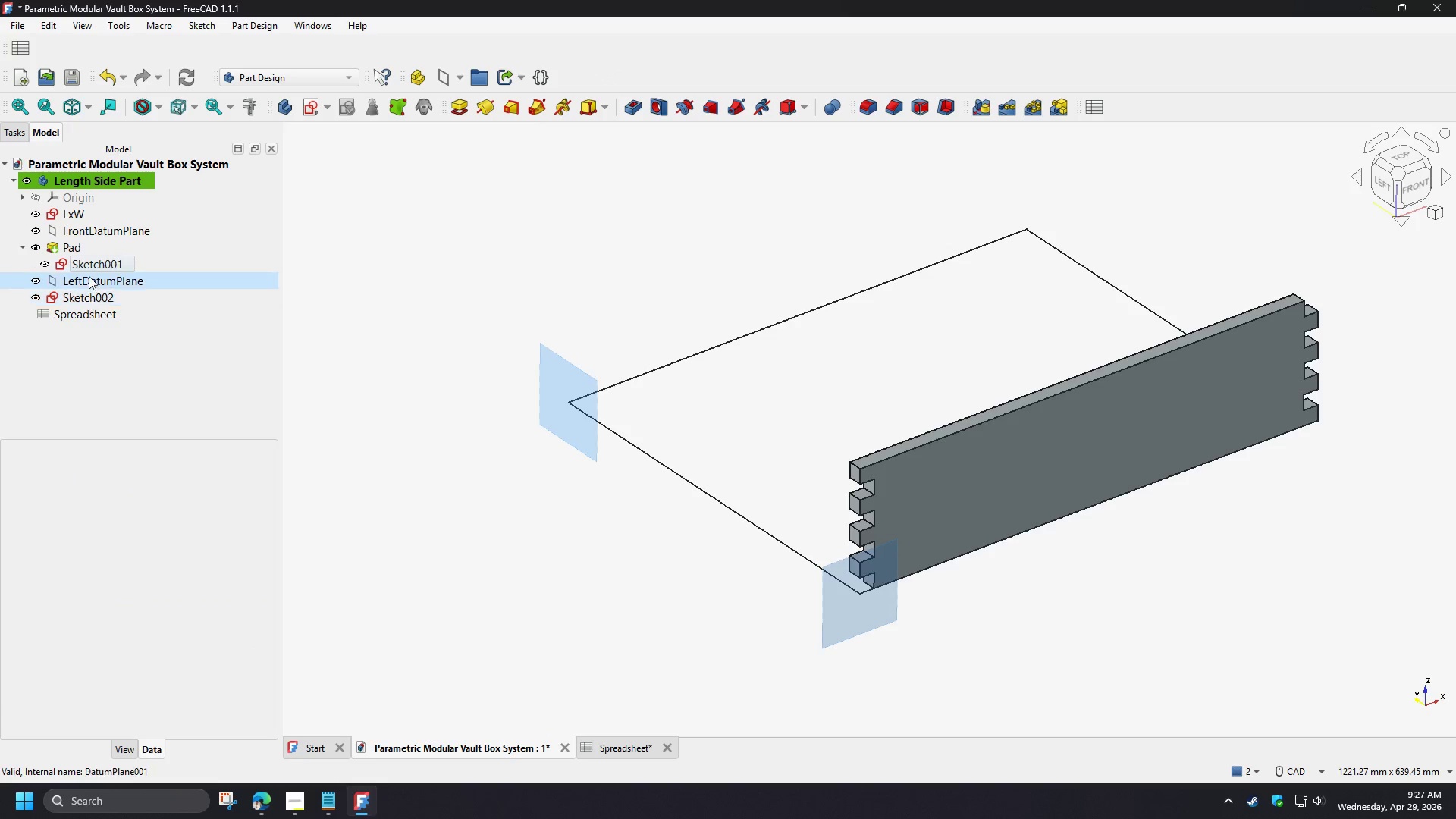 
left_click([89, 265])
 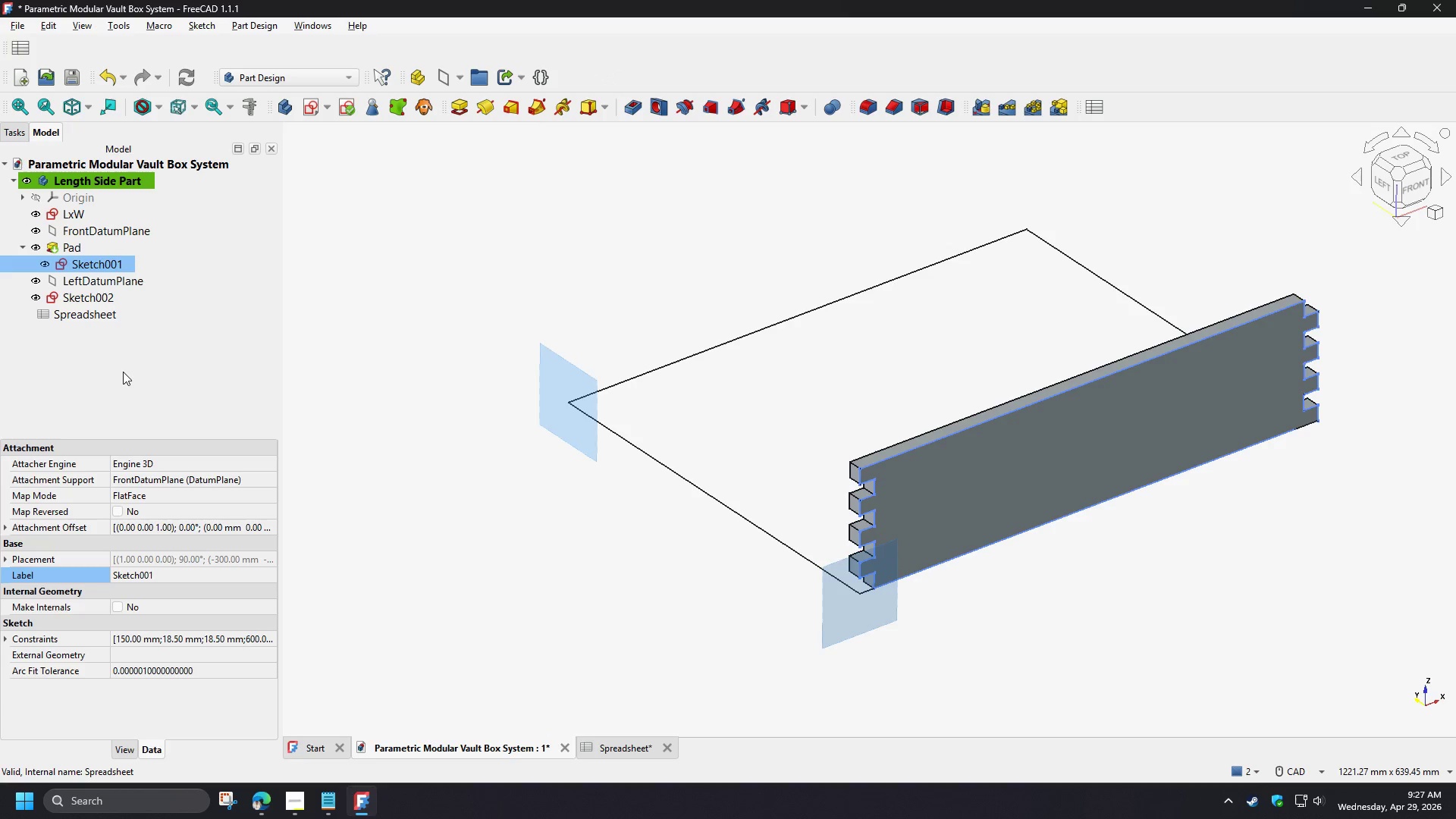 
hold_key(key=ControlLeft, duration=0.59)
 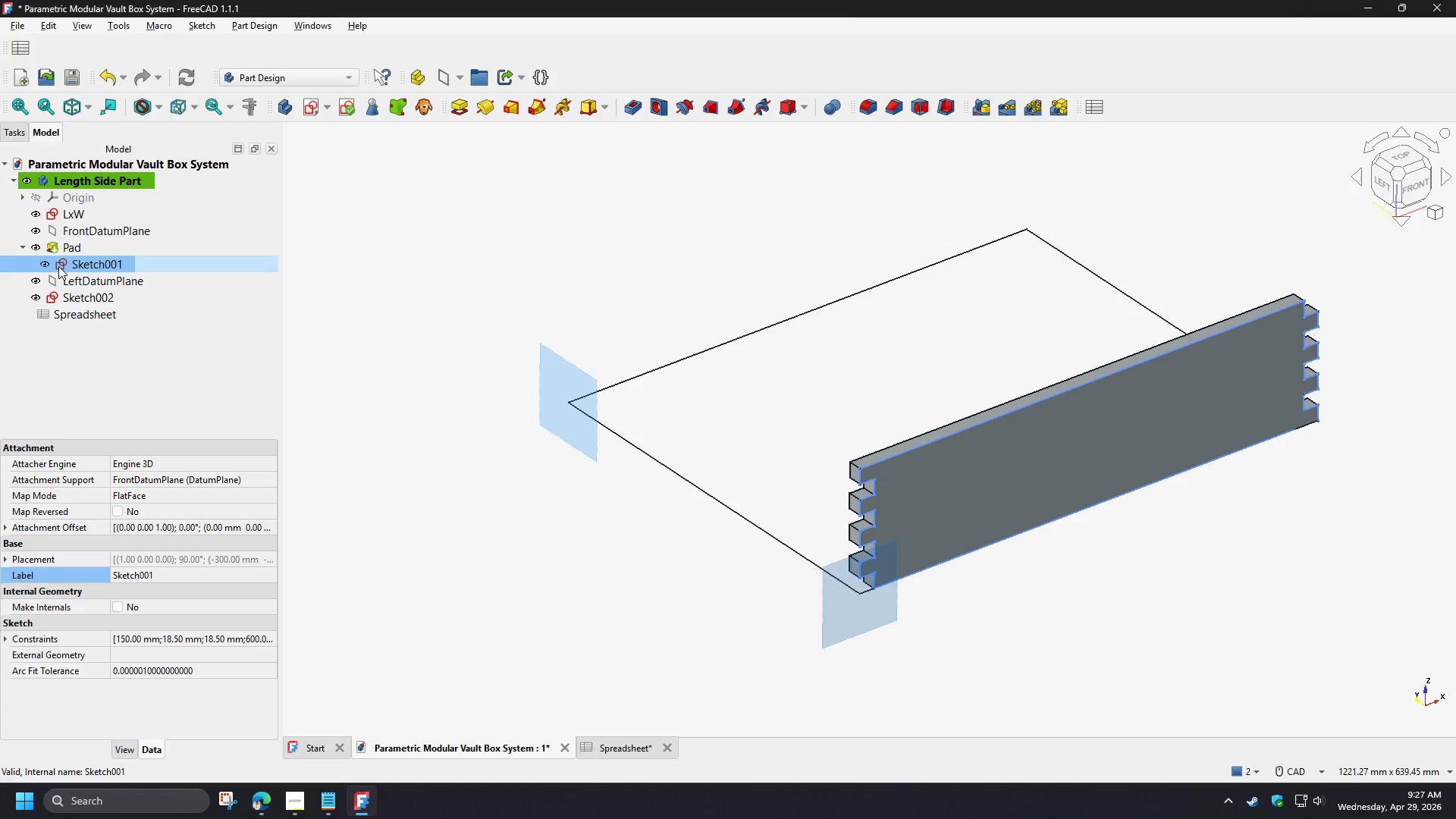 
key(Control+C)
 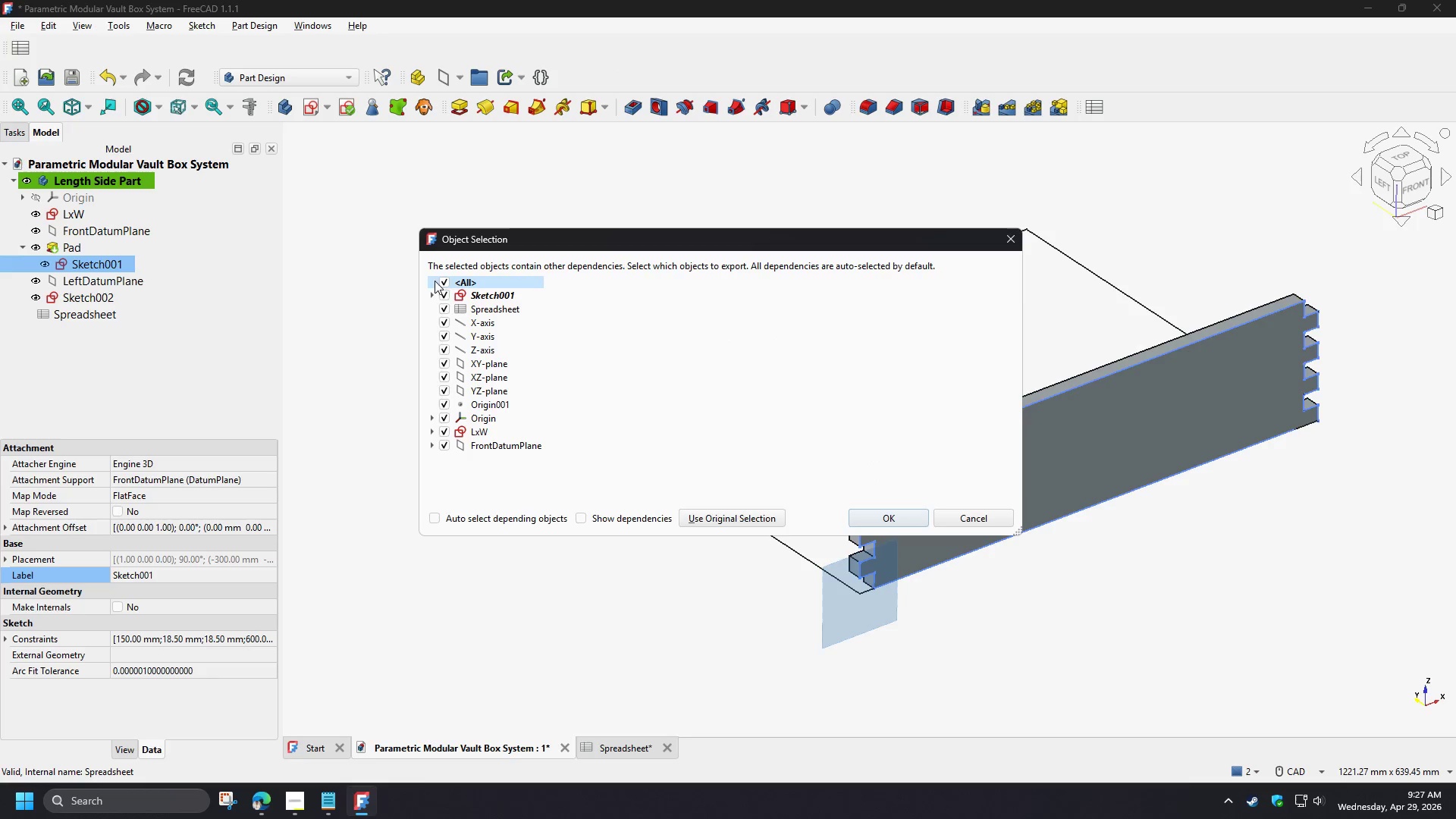 
left_click([446, 281])
 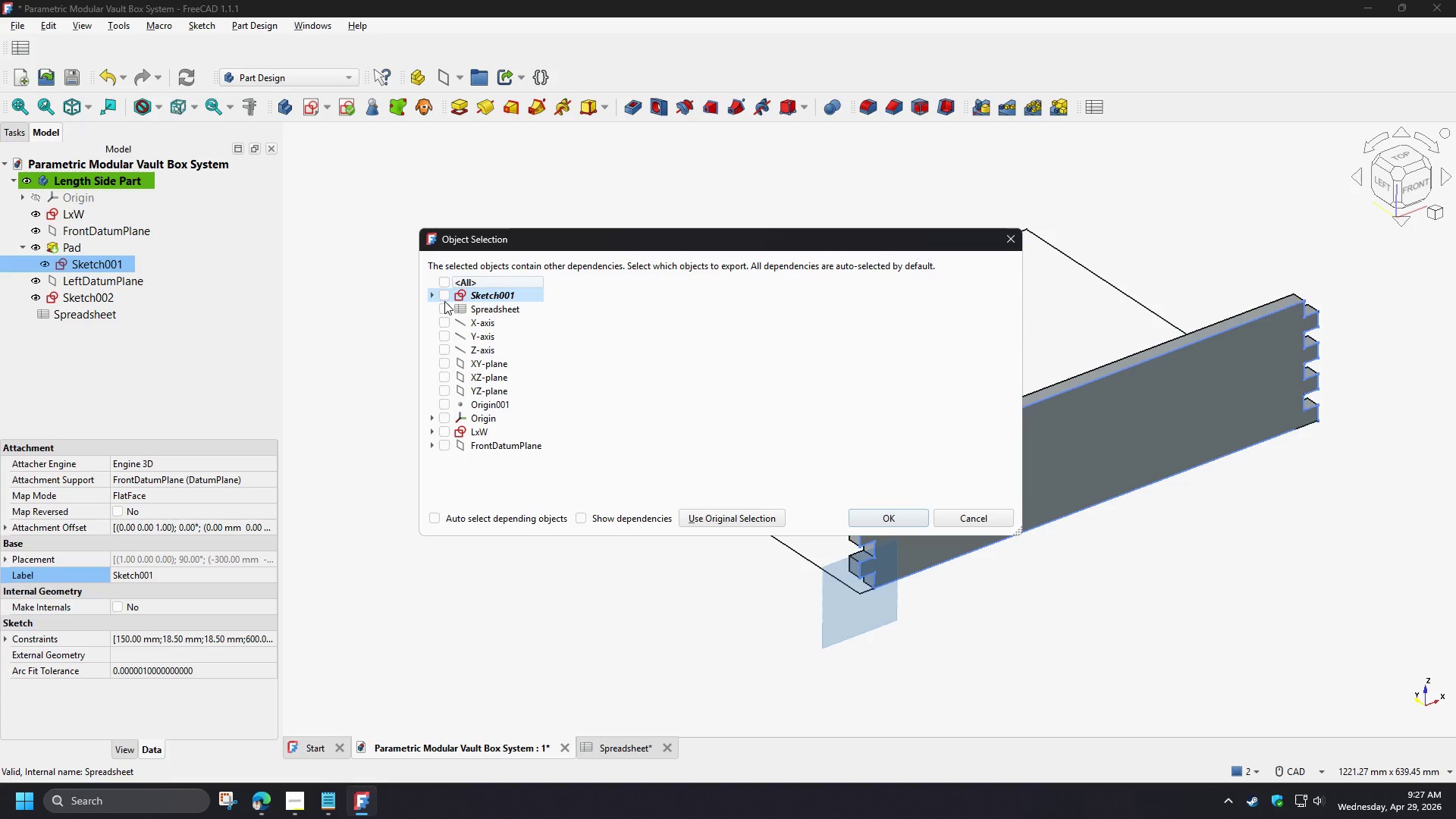 
left_click([444, 301])
 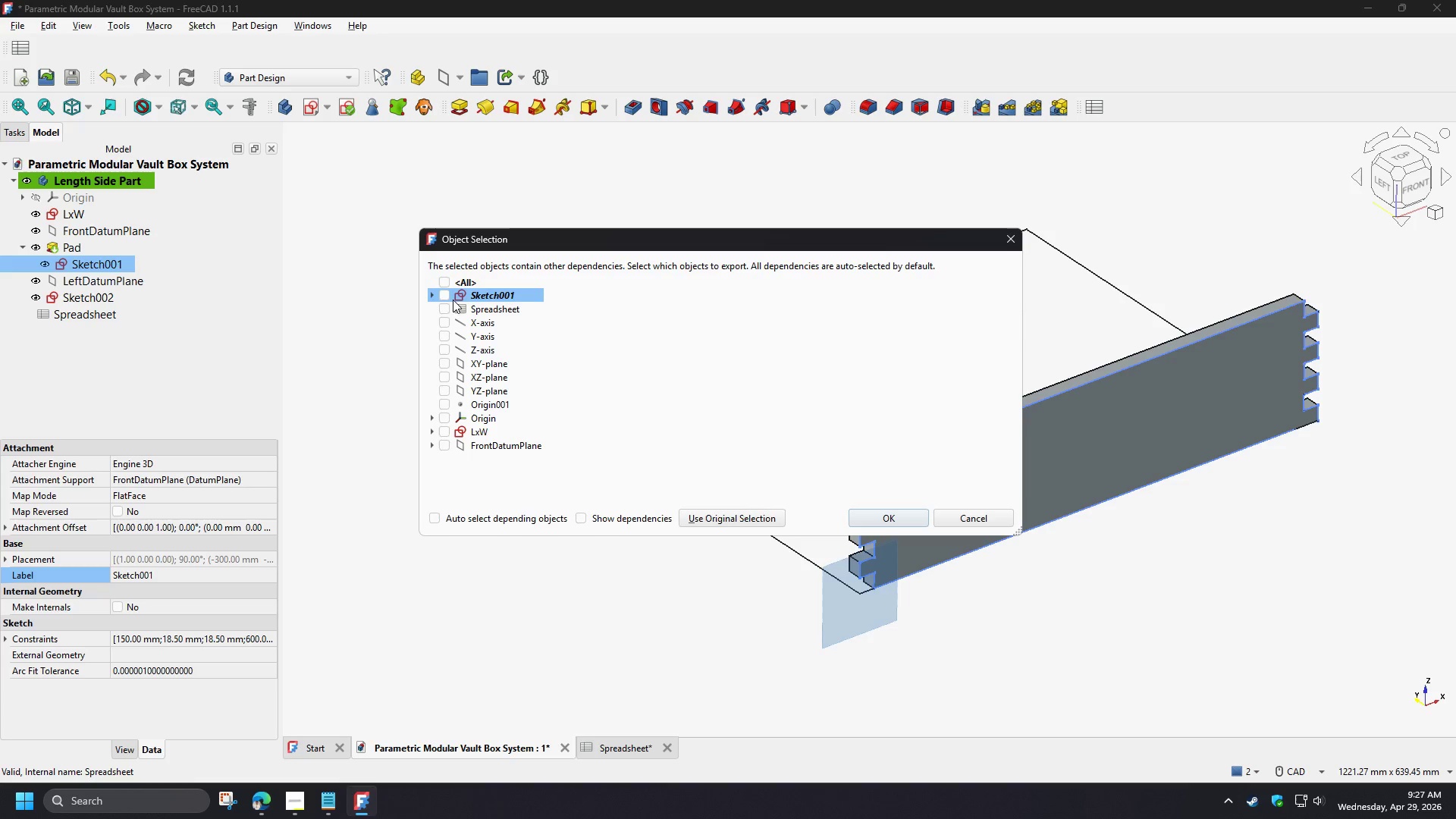 
left_click([445, 291])
 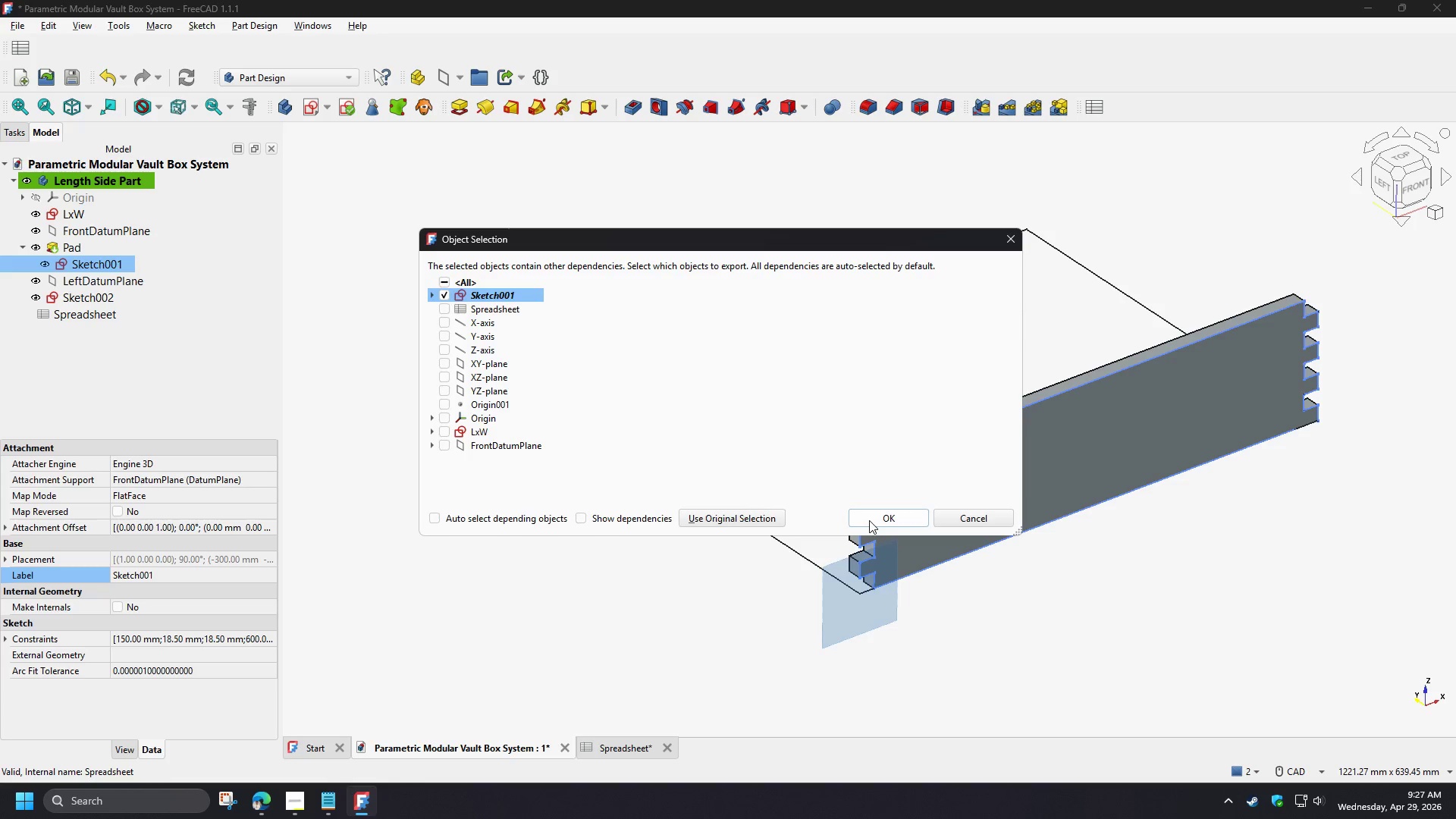 
left_click([873, 519])
 